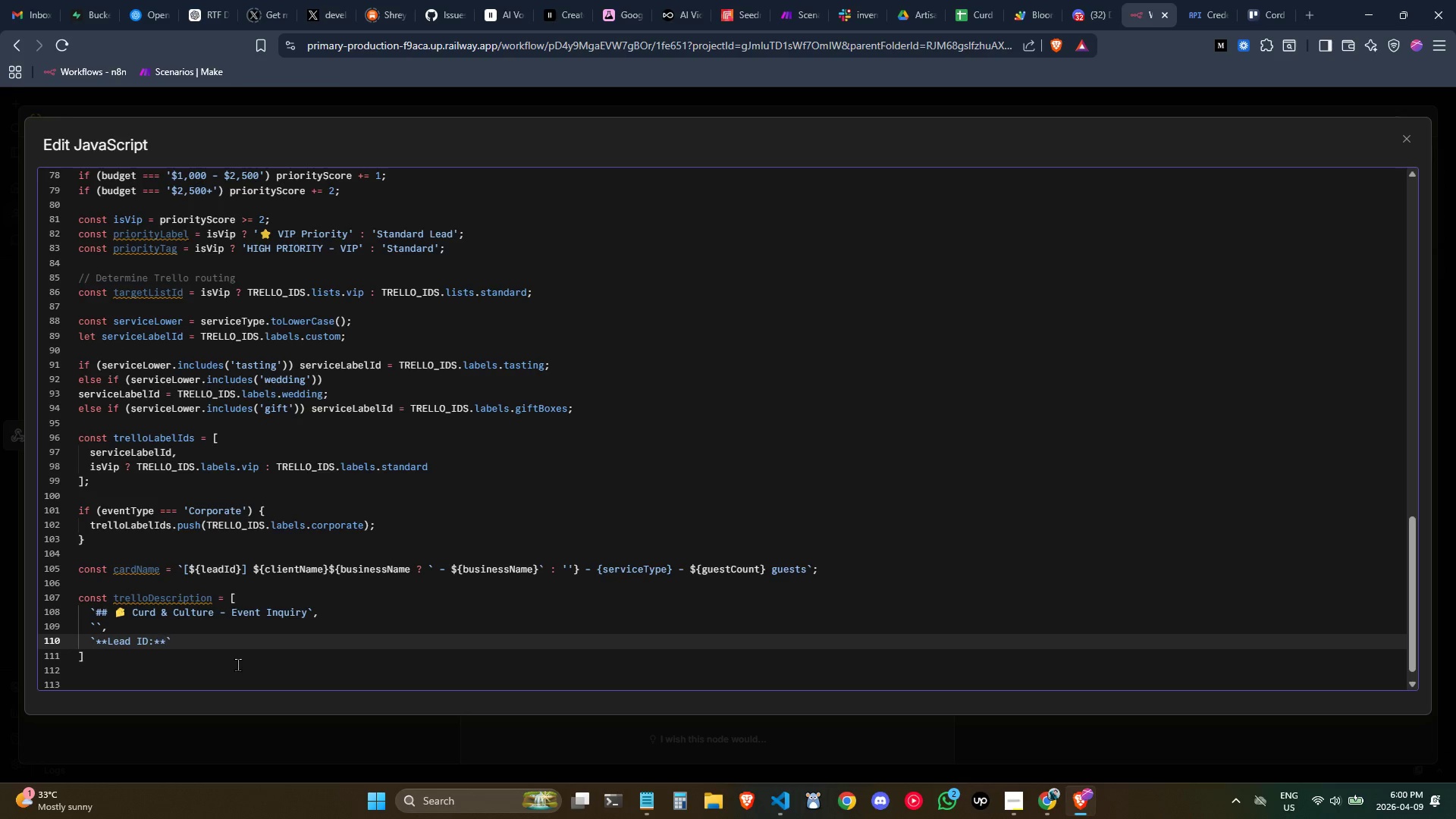 
key(ArrowRight)
 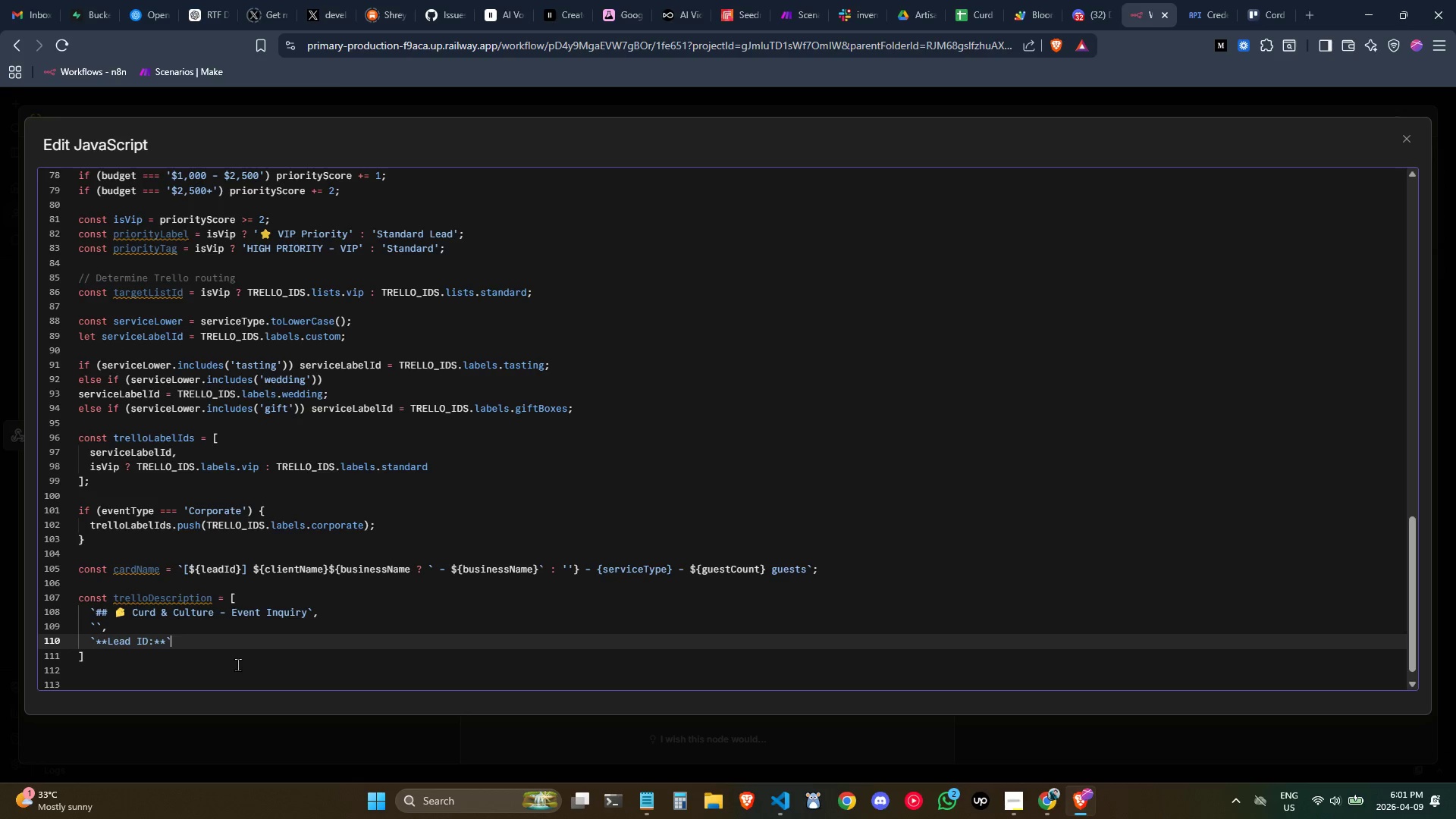 
key(ArrowLeft)
 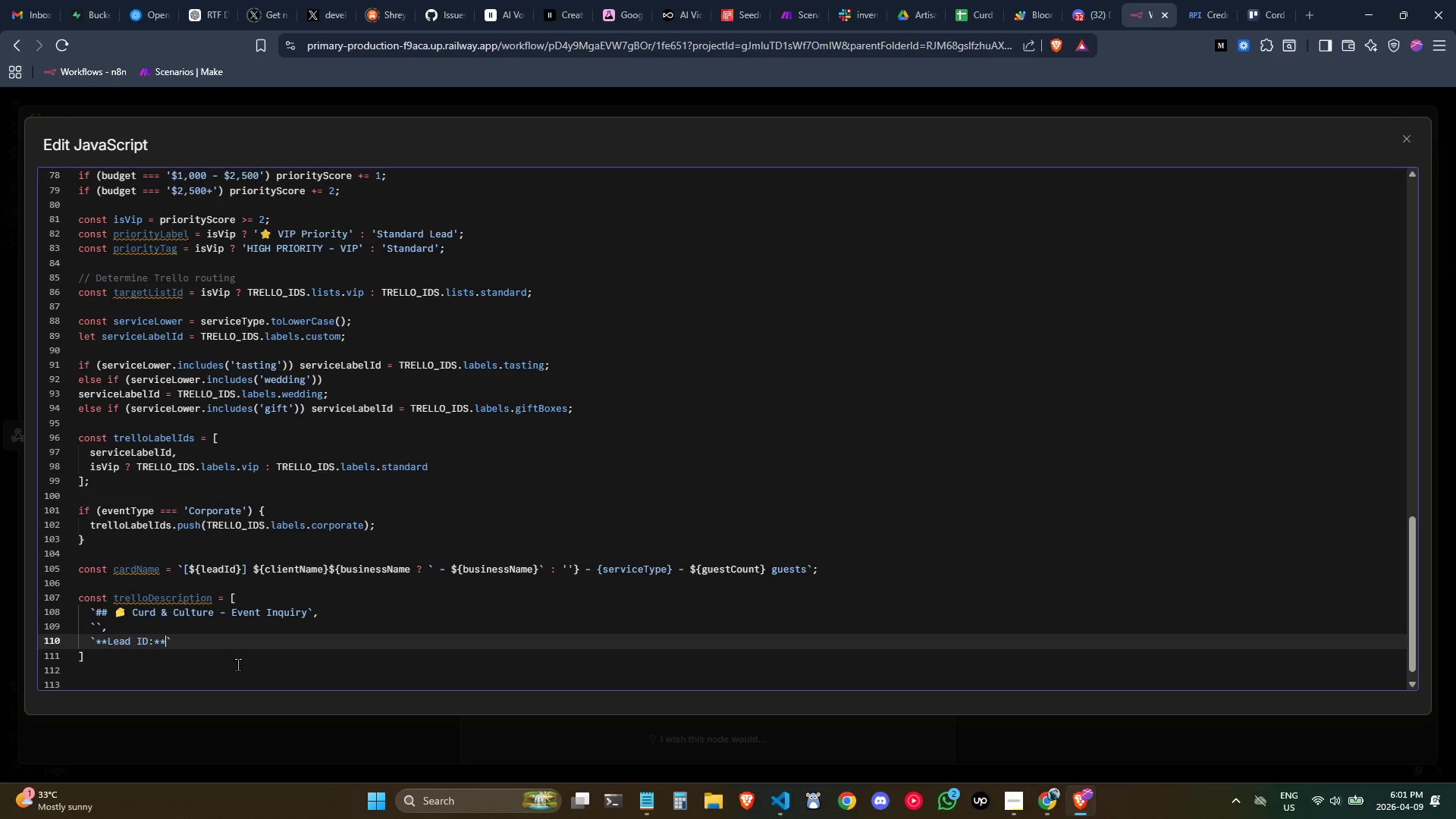 
key(Space)
 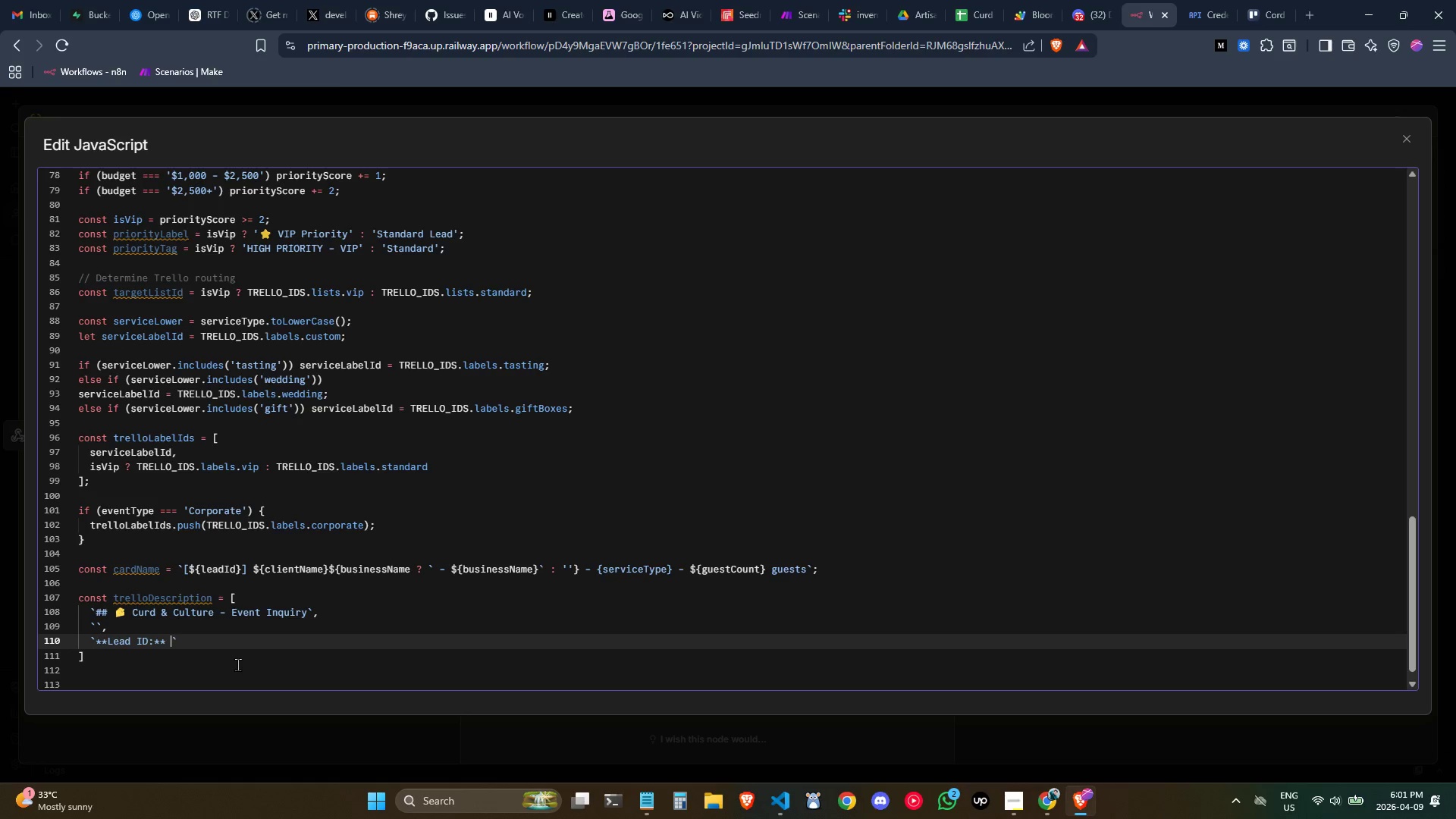 
key(Shift+Backslash)
 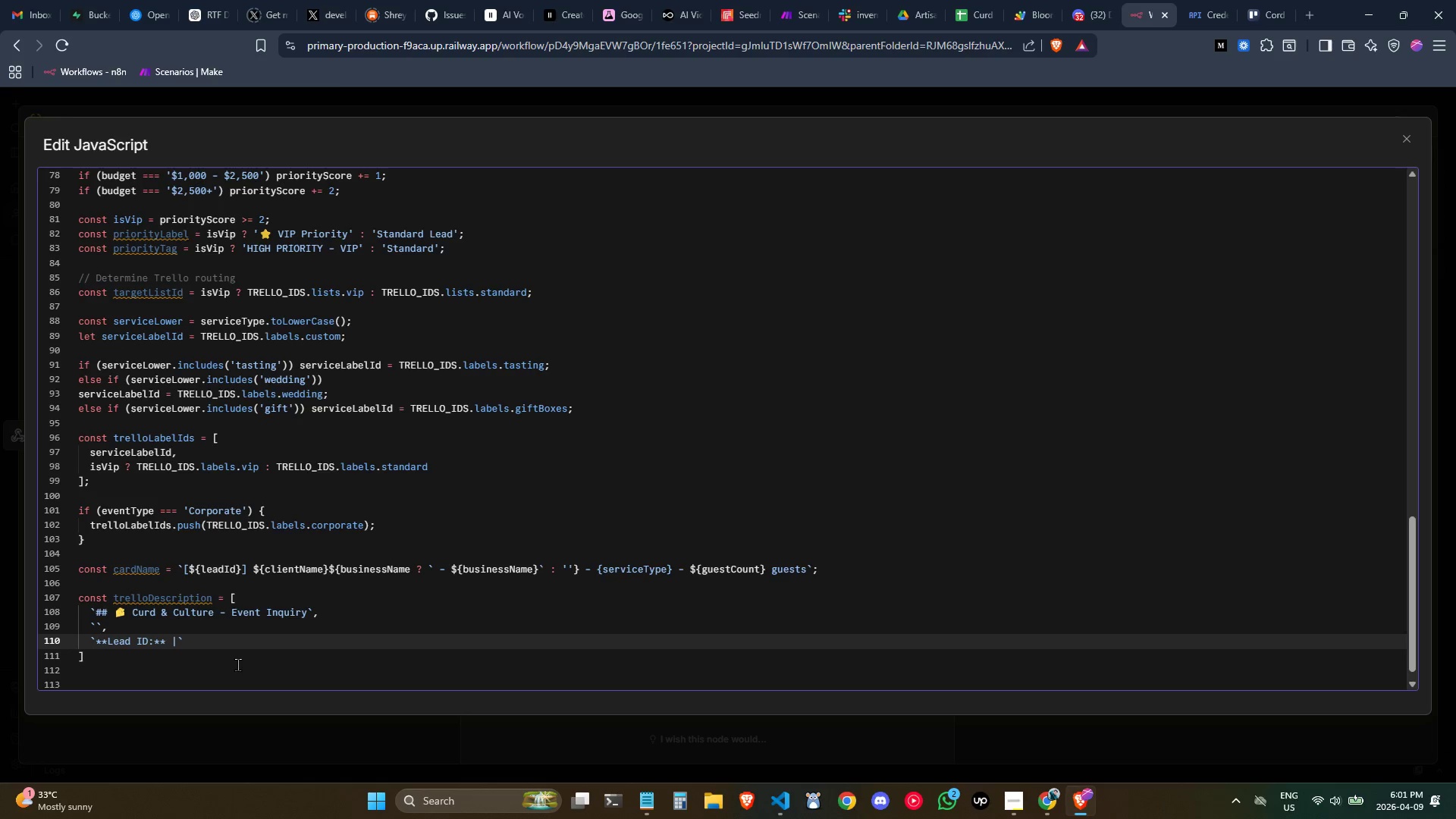 
key(Backspace)
 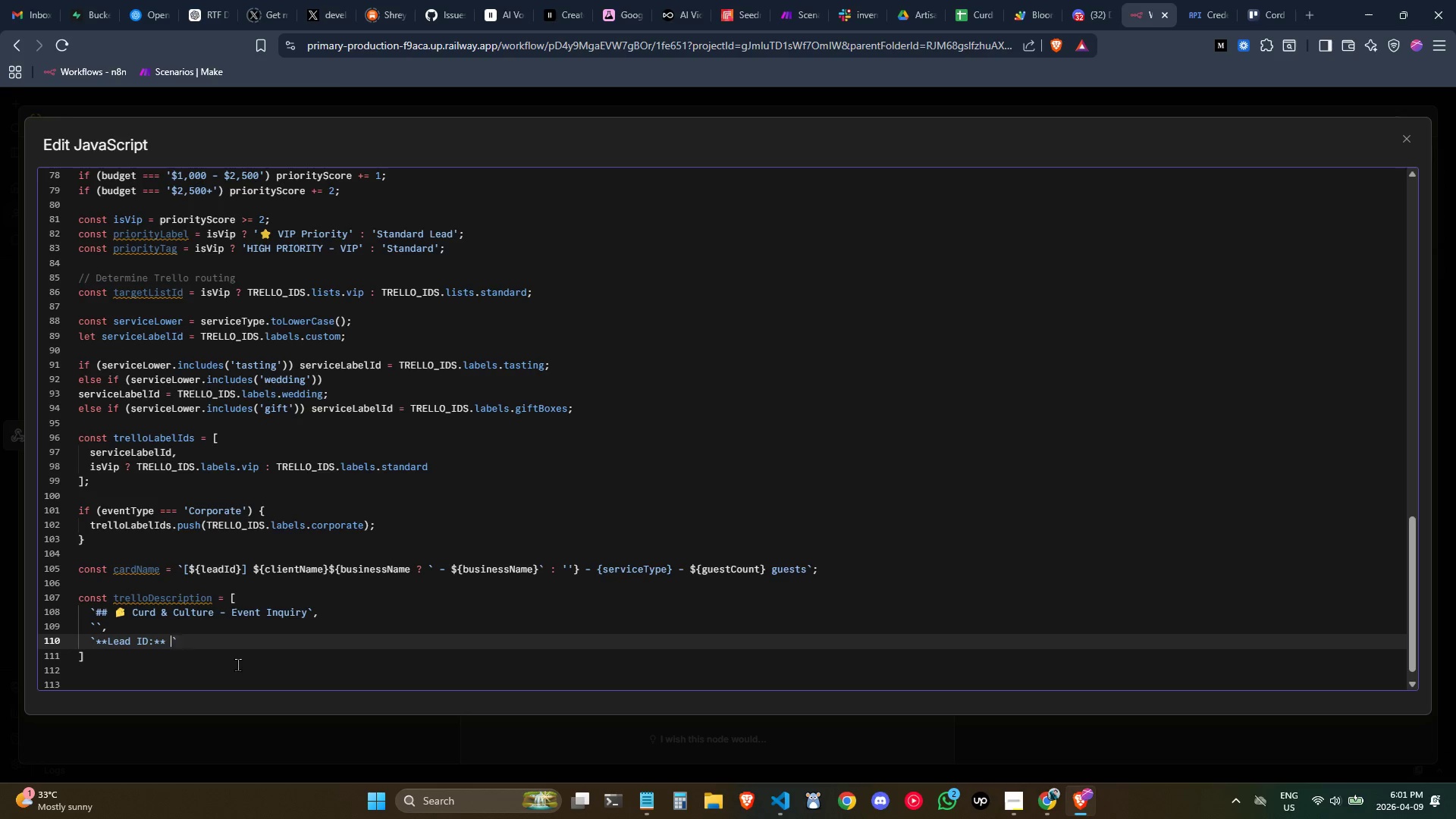 
key(Backslash)
 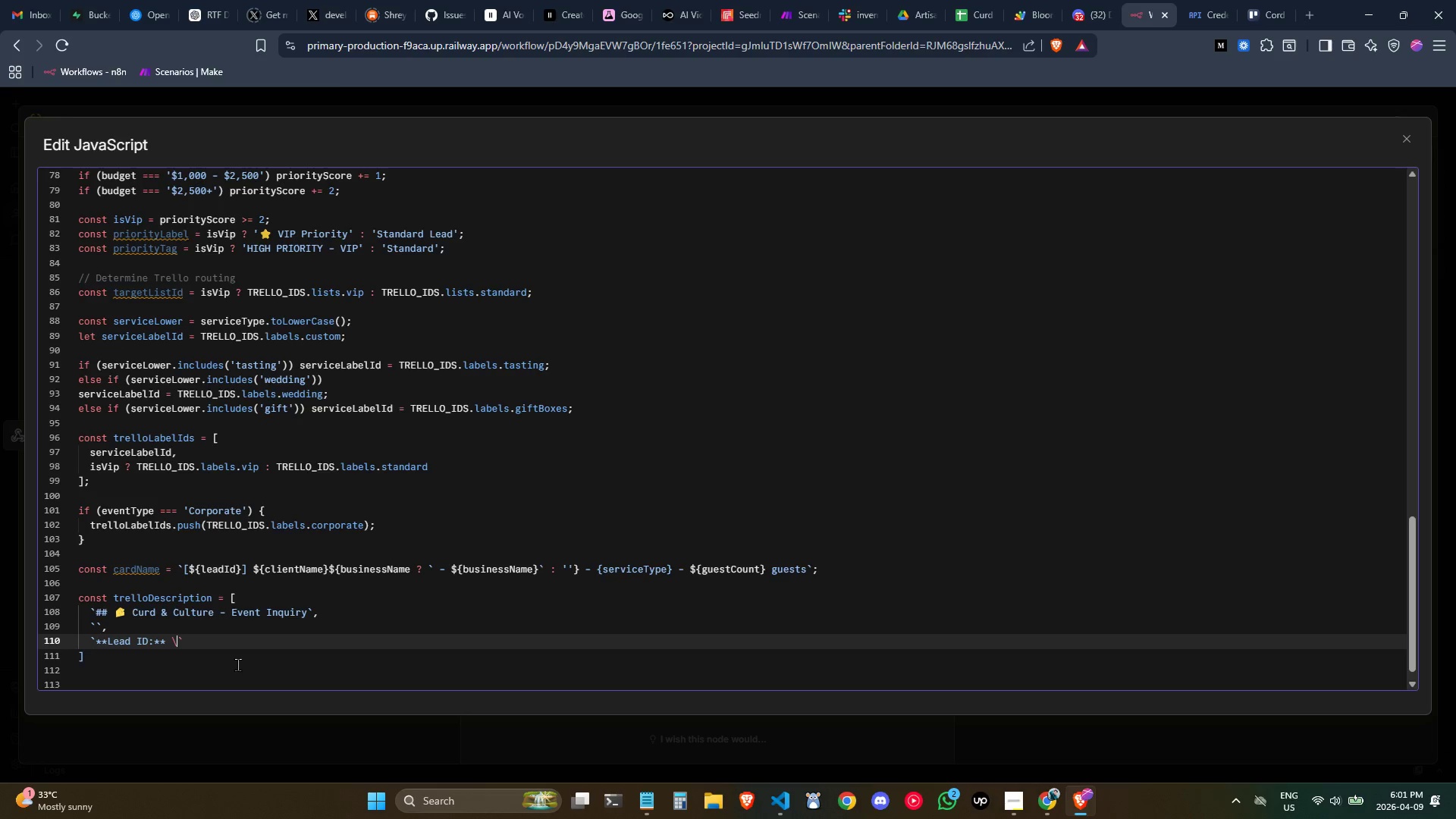 
wait(5.12)
 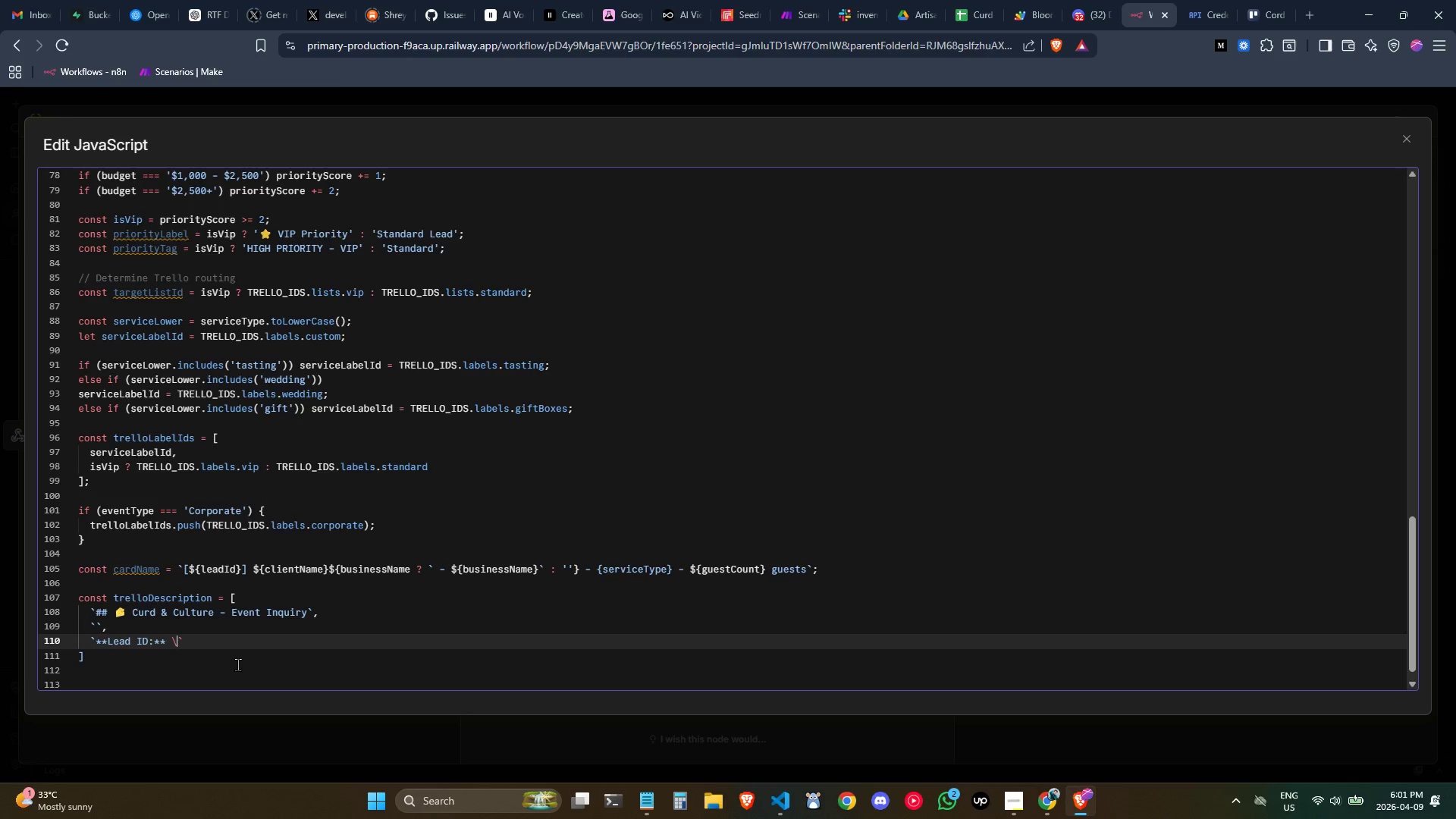 
key(ArrowRight)
 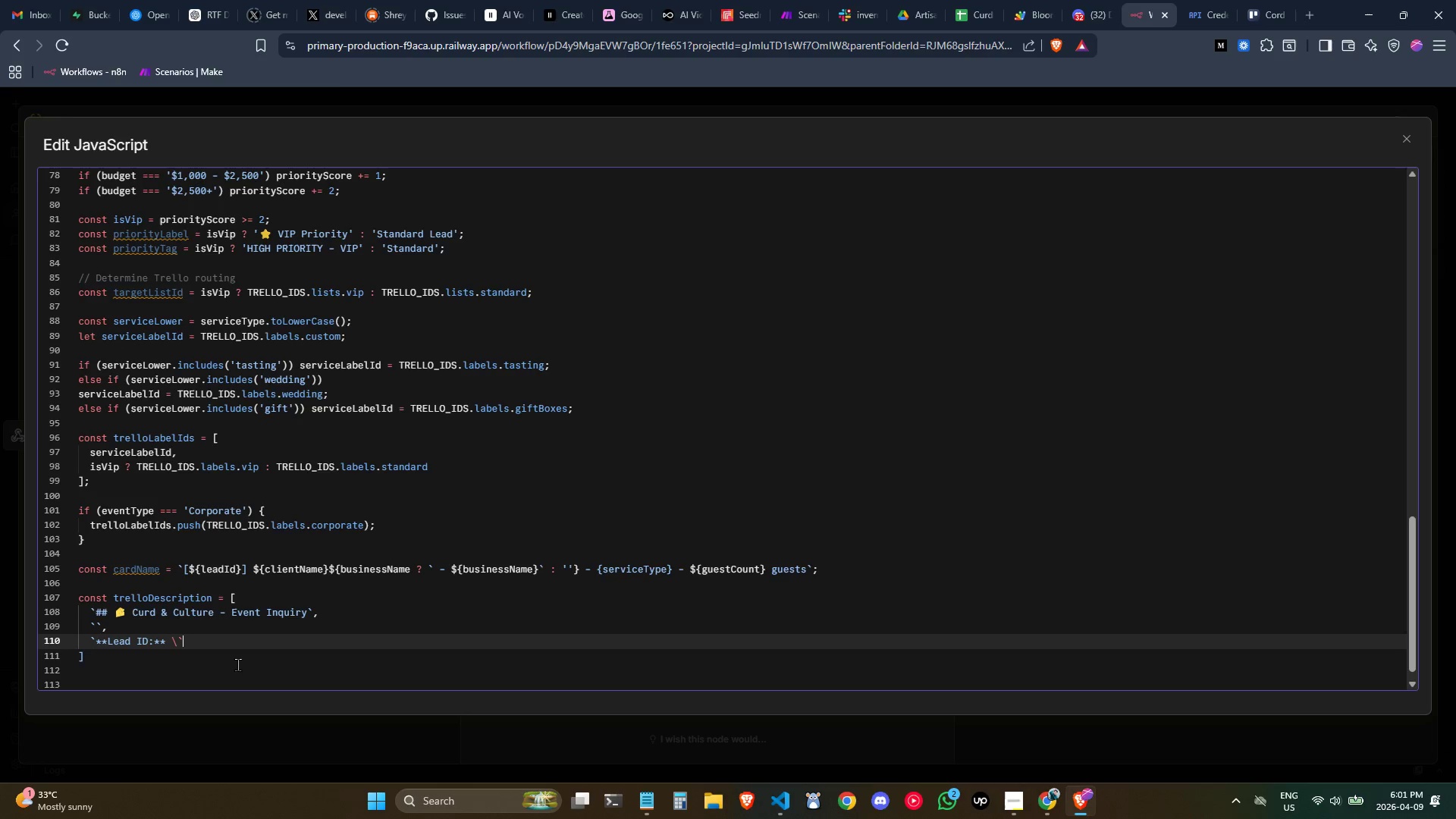 
type($lead)
key(Backspace)
key(Backspace)
key(Backspace)
key(Backspace)
type({leadId)
 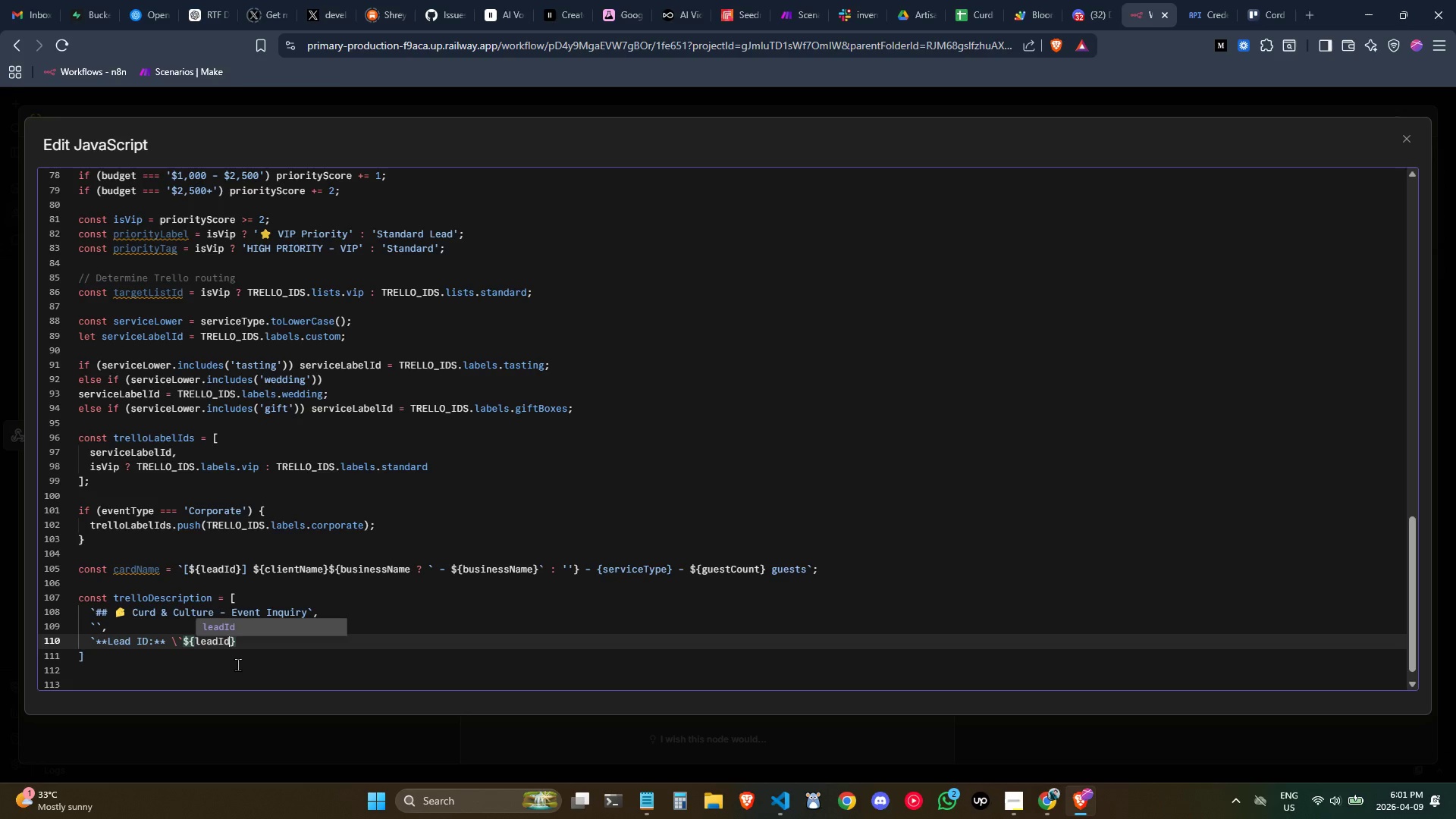 
key(ArrowRight)
 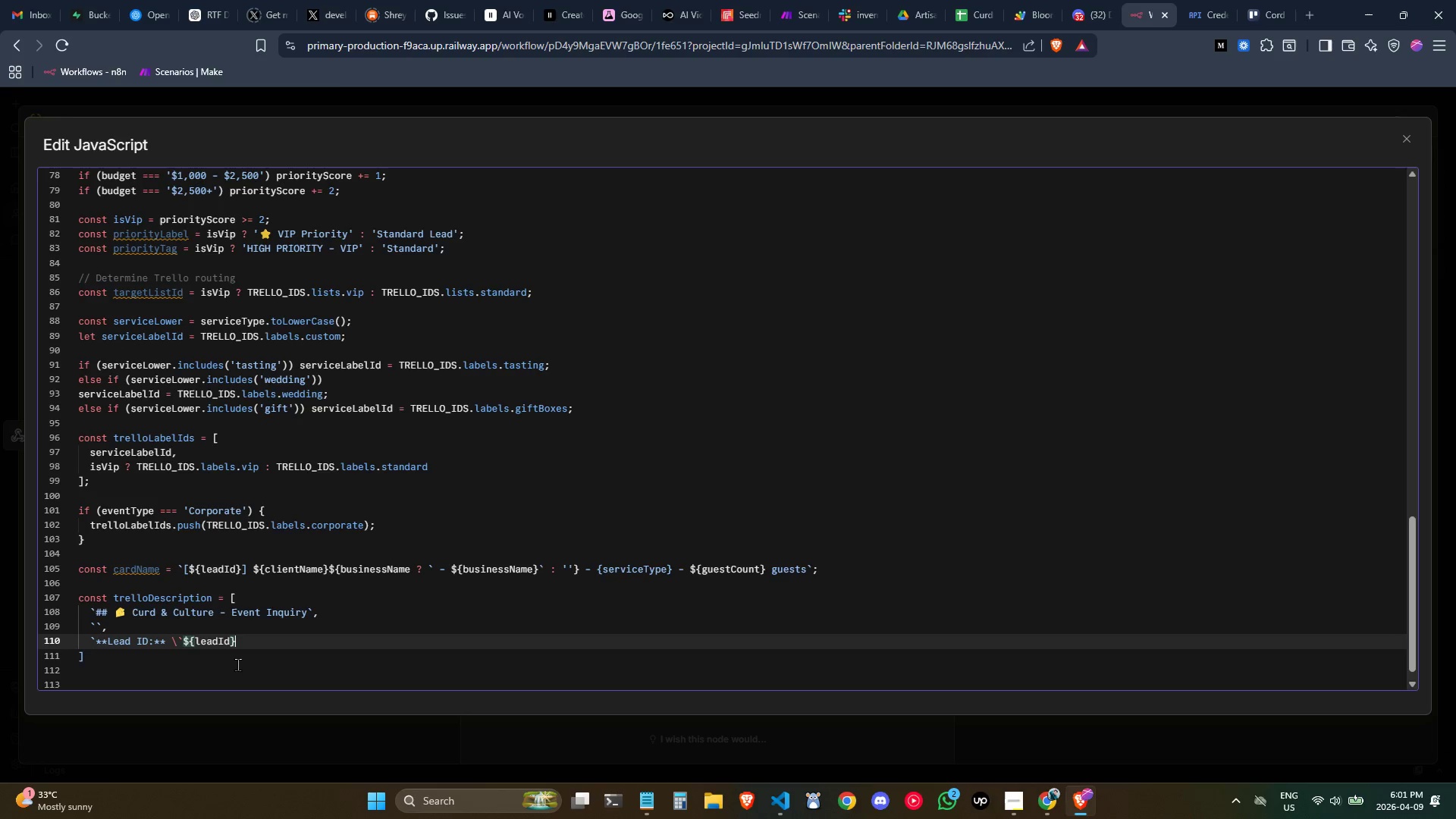 
key(Backslash)
 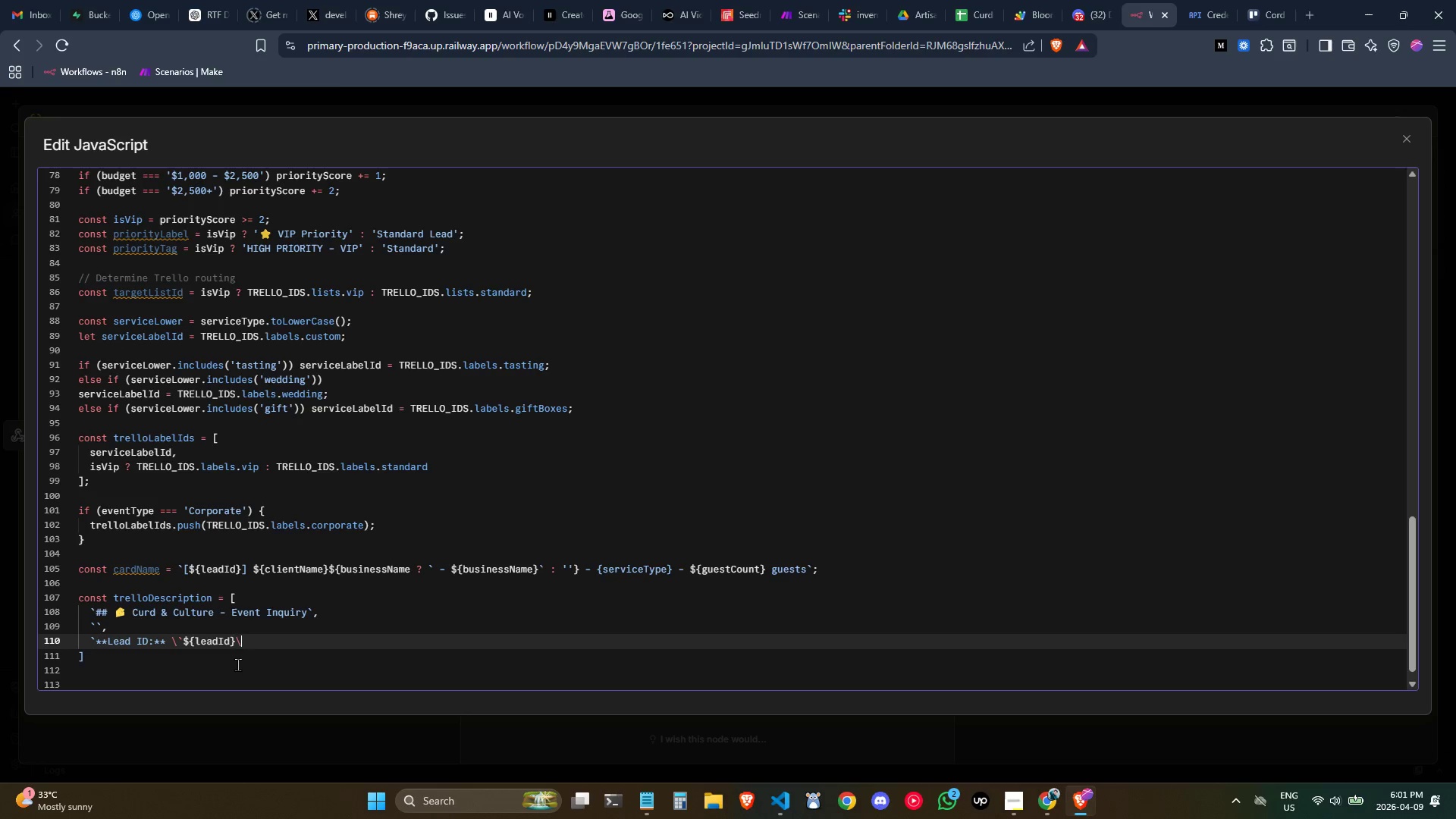 
key(Backquote)
 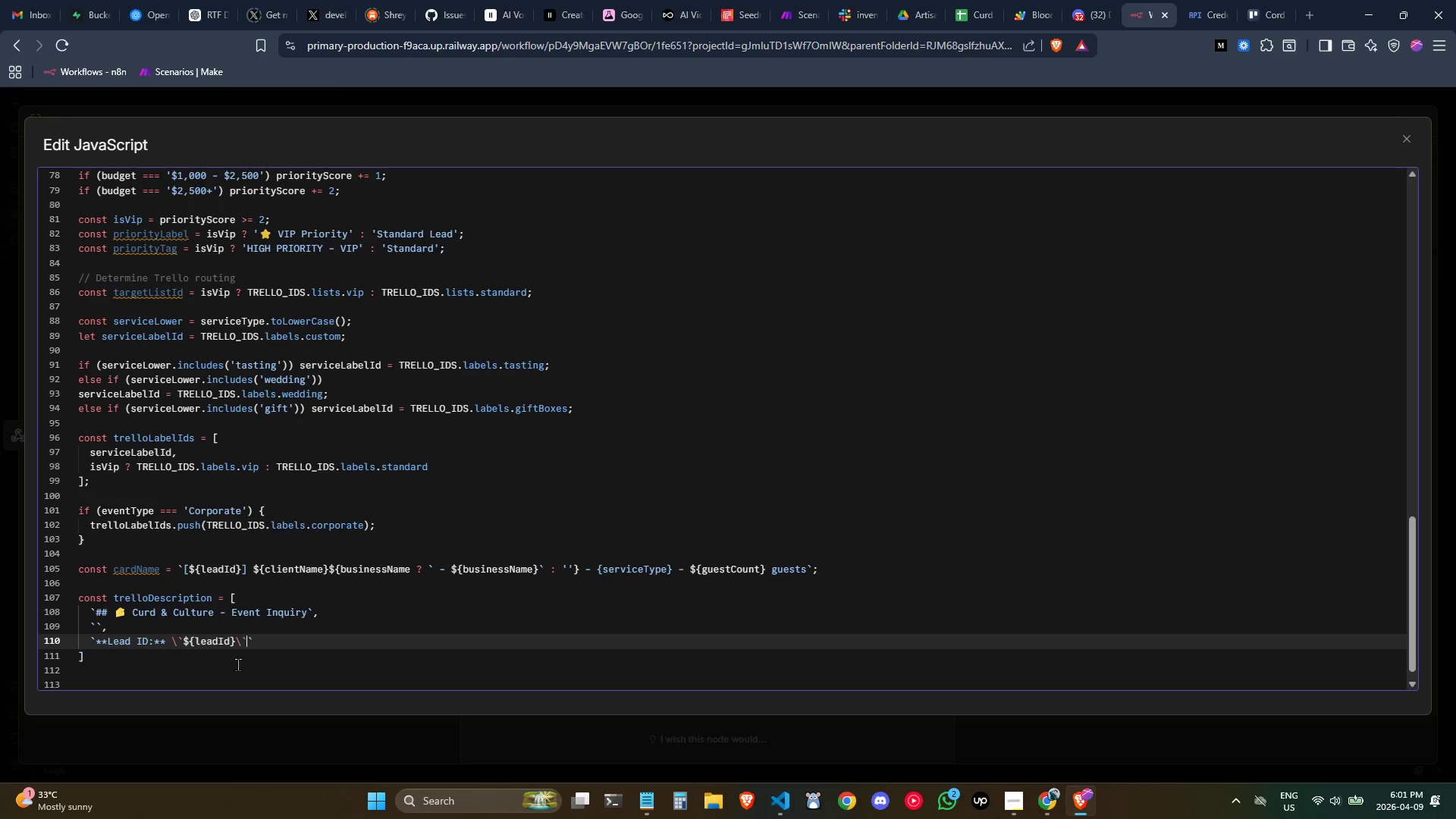 
key(Backquote)
 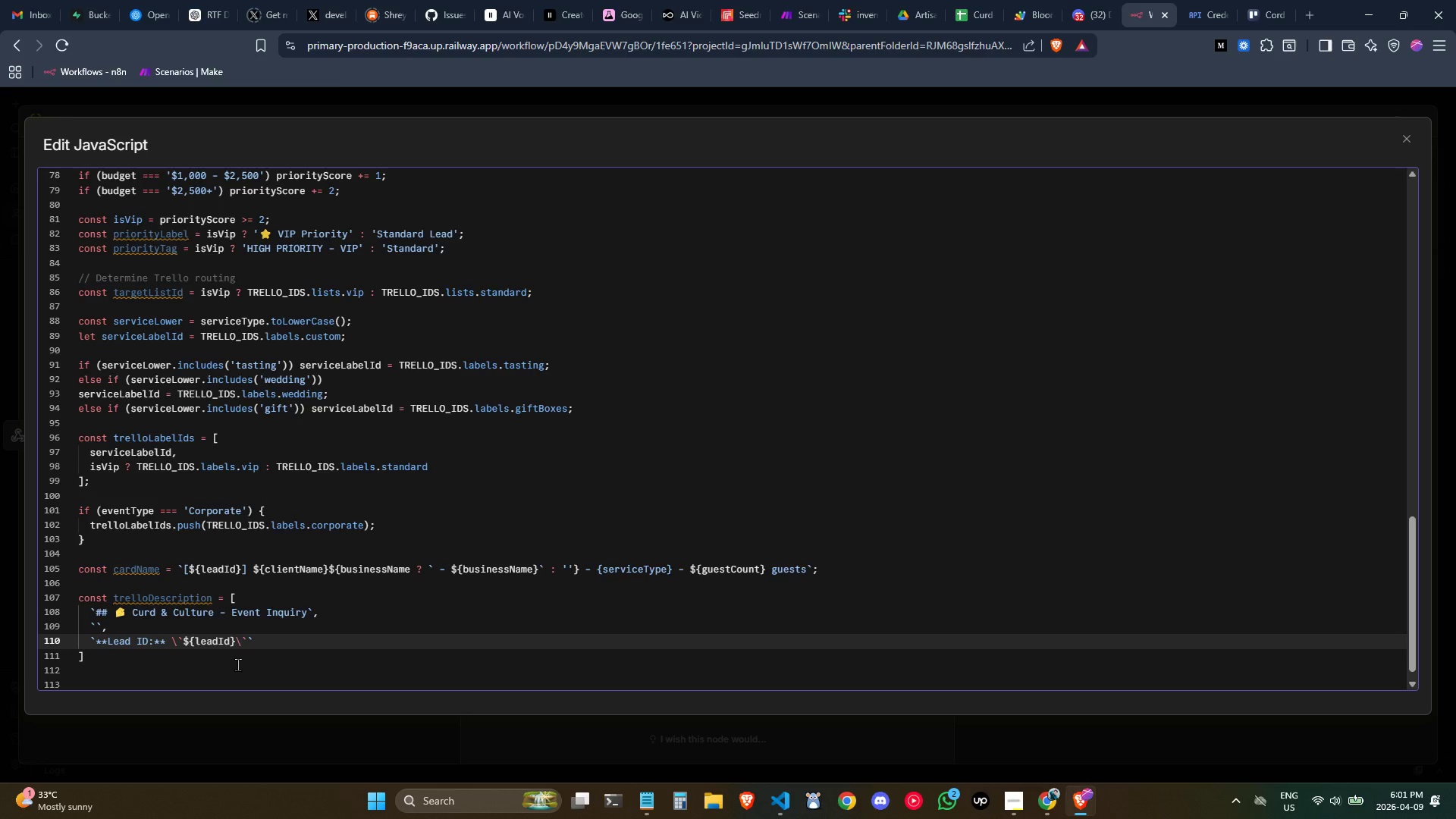 
key(Semicolon)
 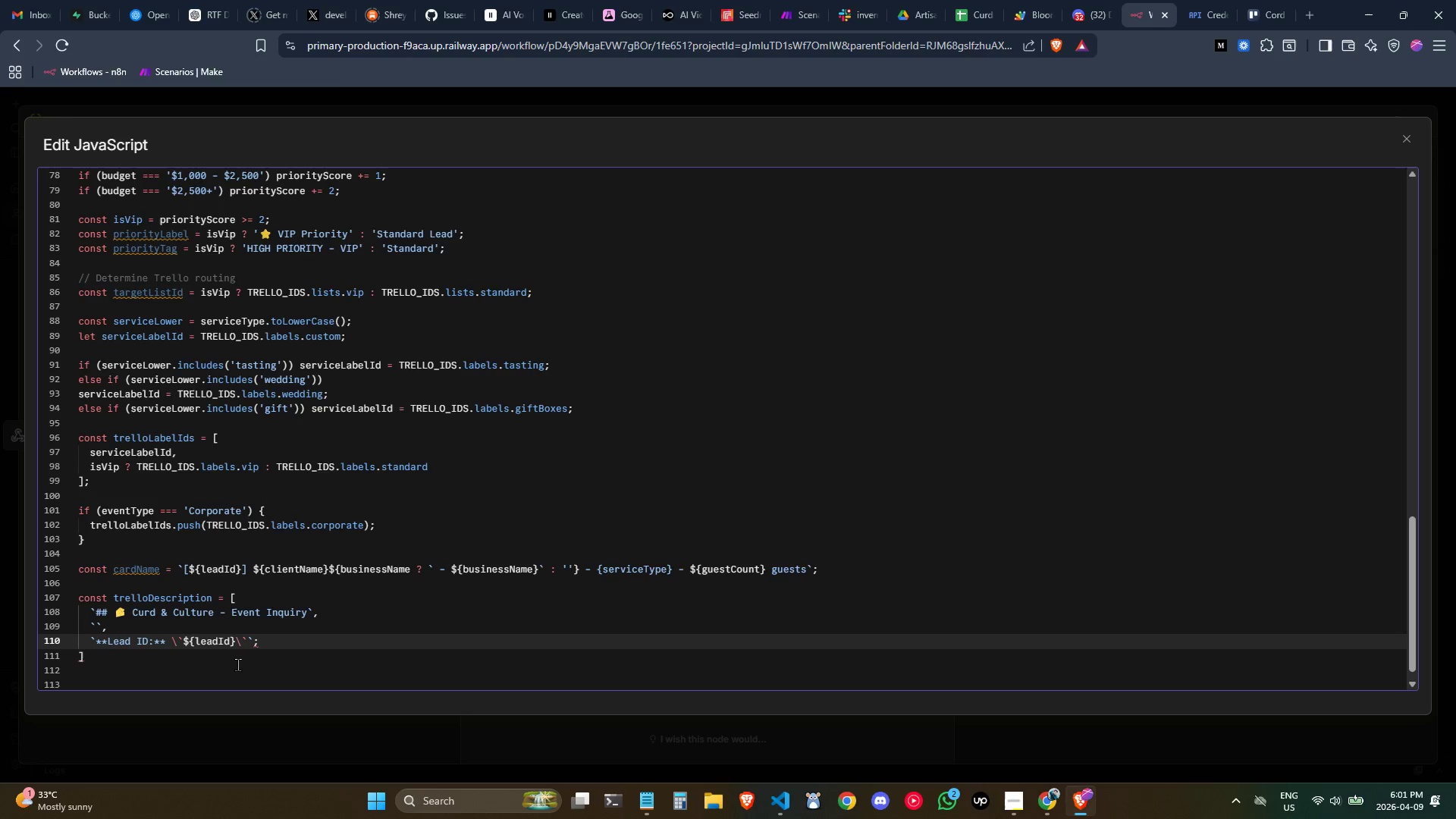 
key(Backspace)
 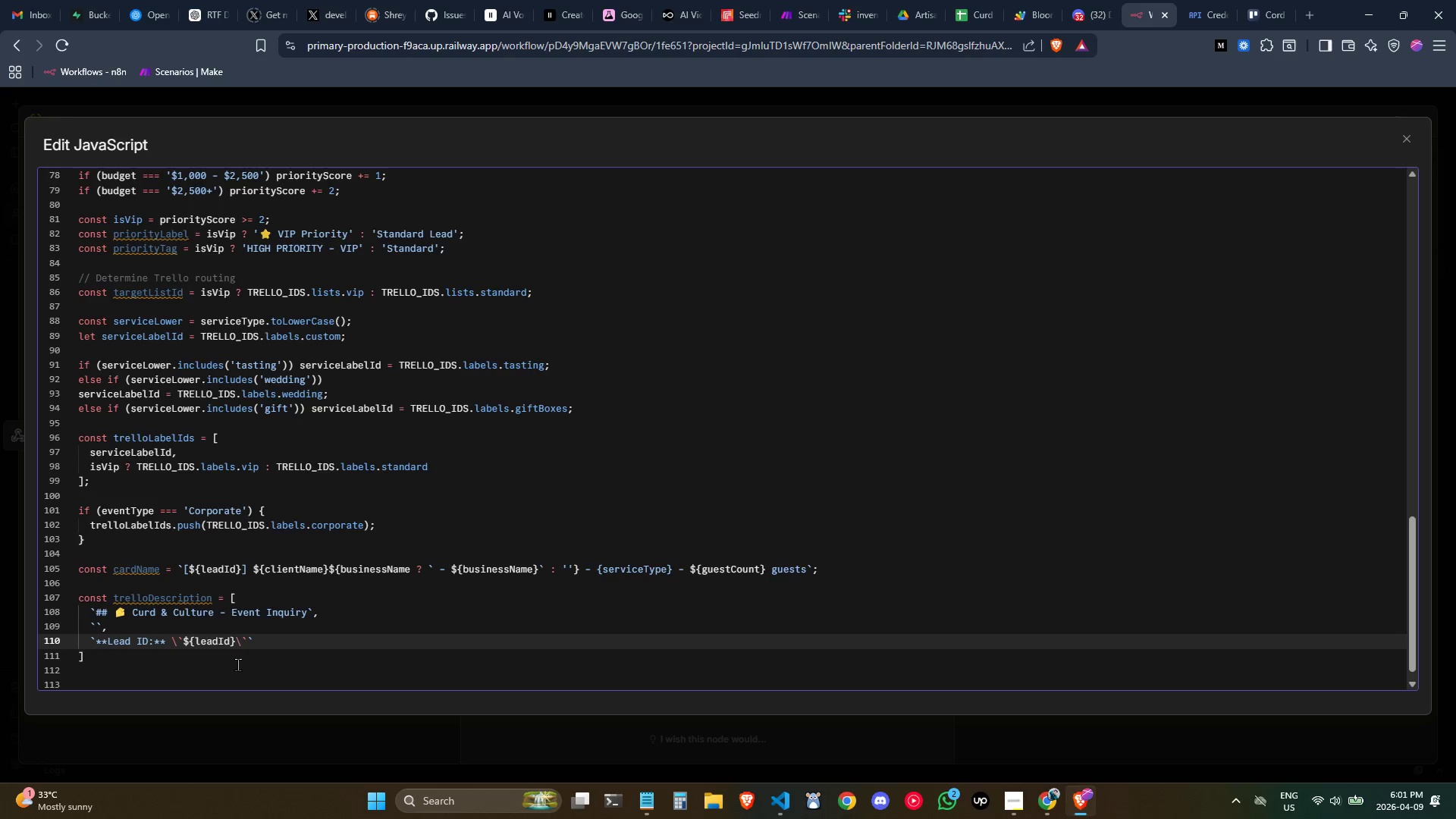 
key(Comma)
 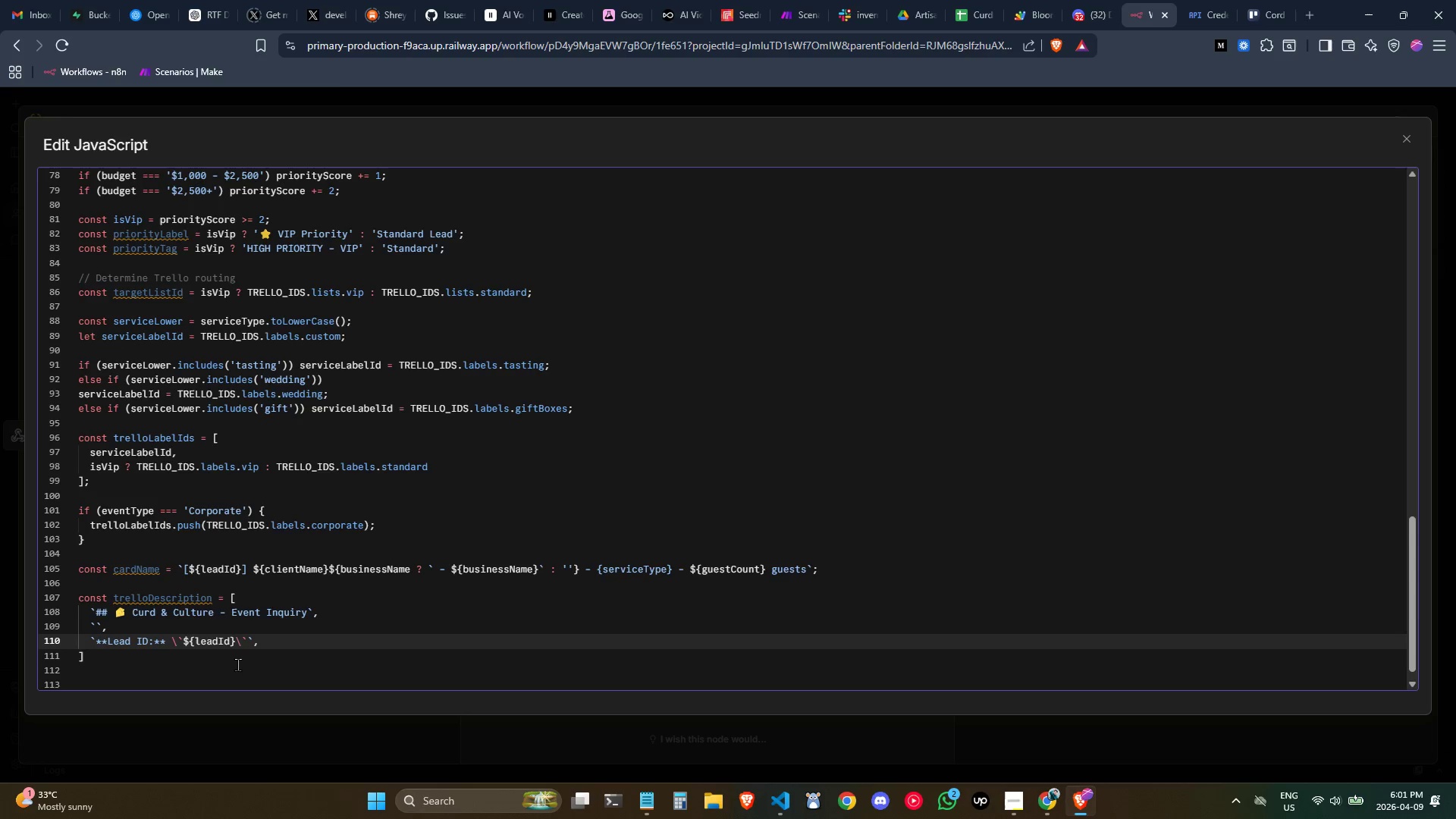 
key(Enter)
 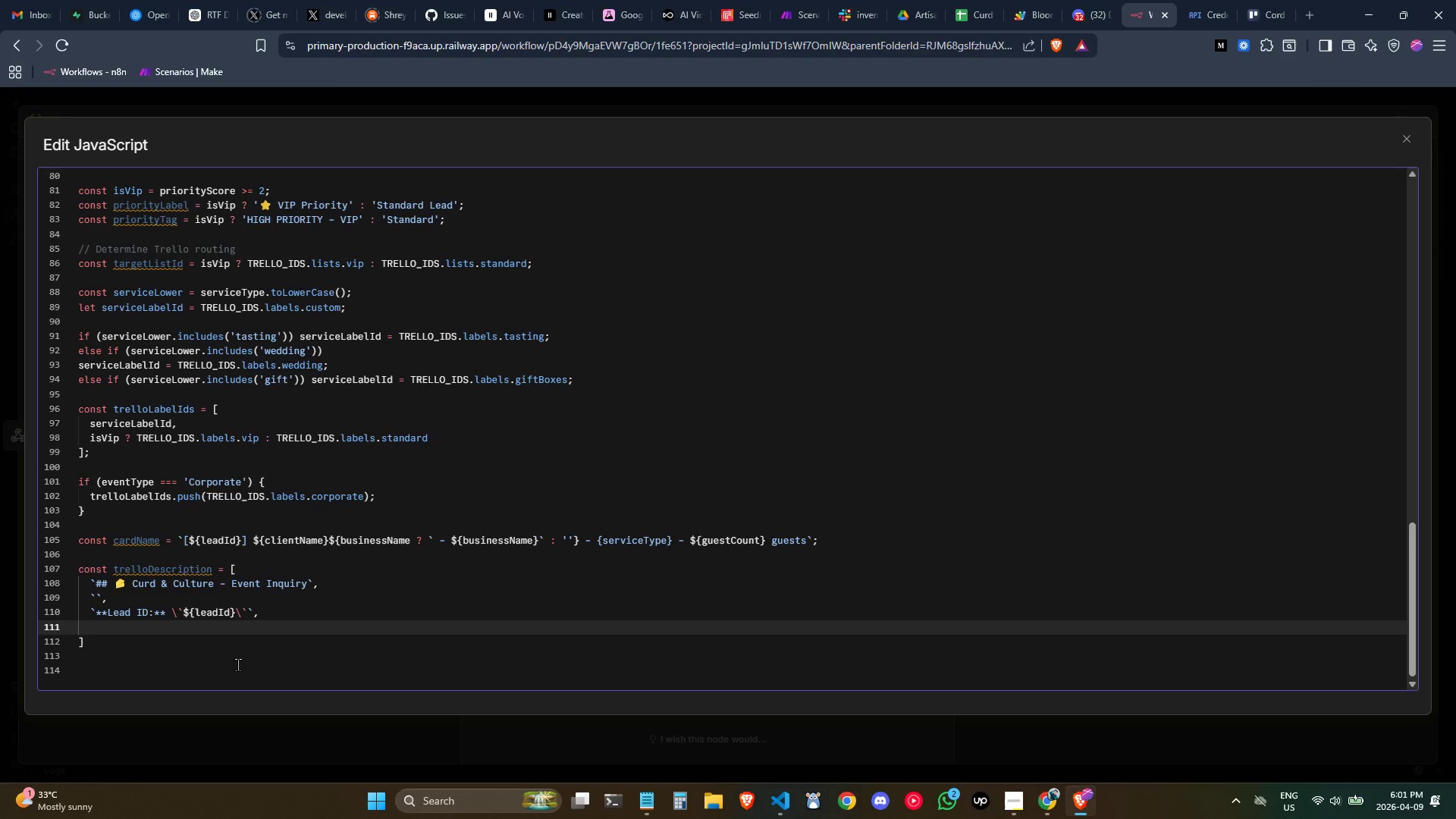 
type(`&&)
key(Backspace)
key(Backspace)
type(**Submitted:**)
 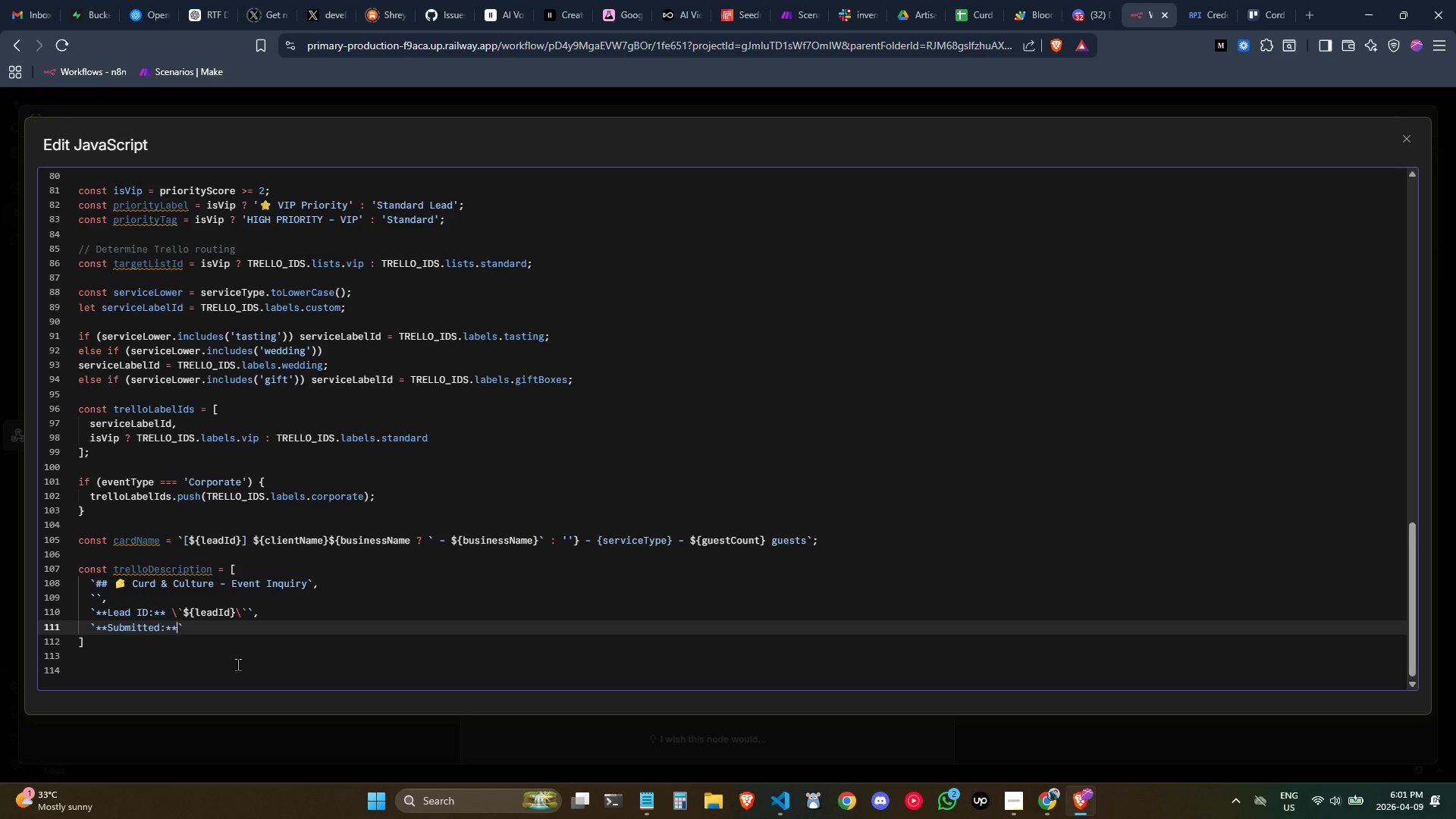 
key(ArrowRight)
 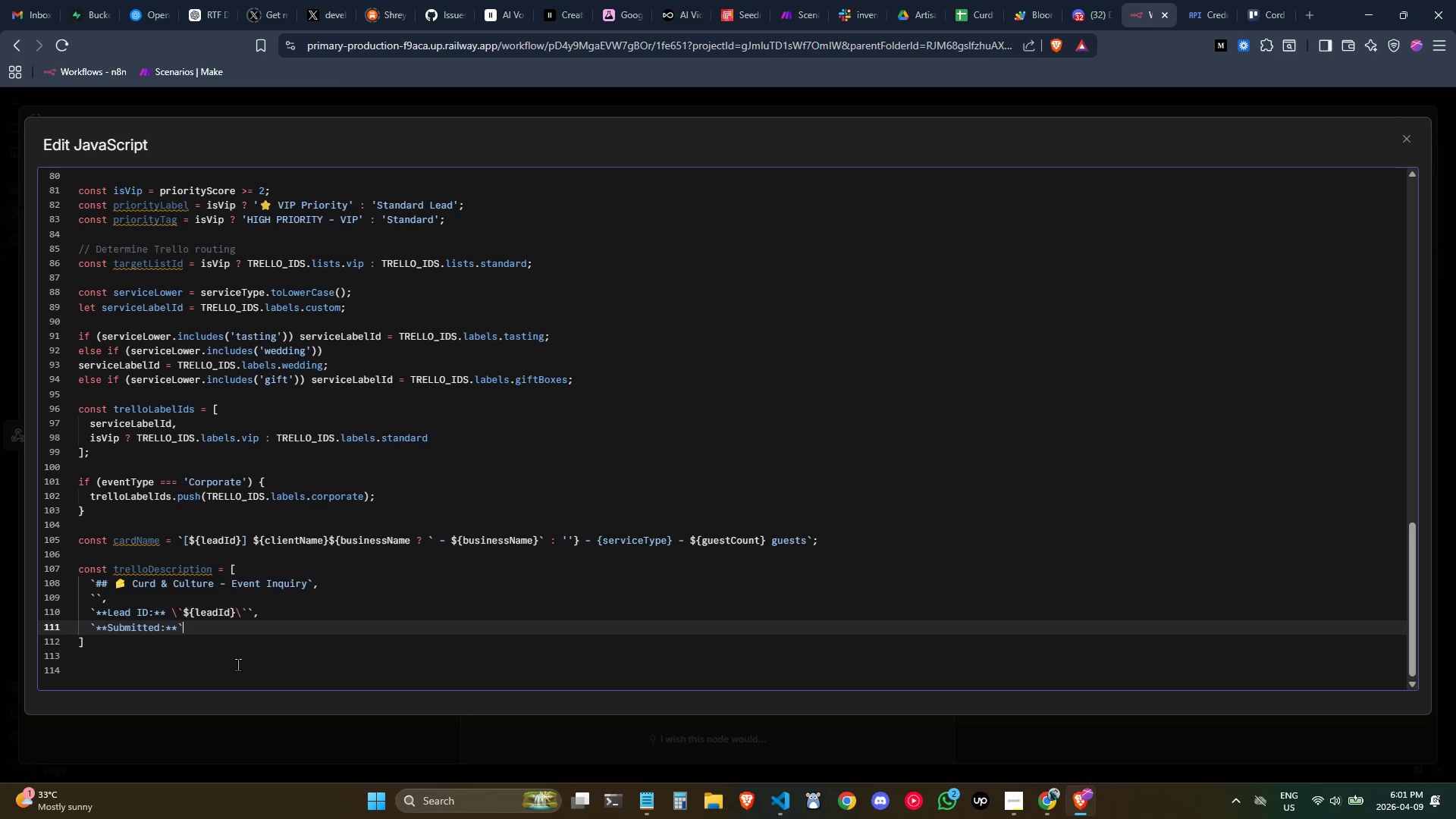 
key(Space)
 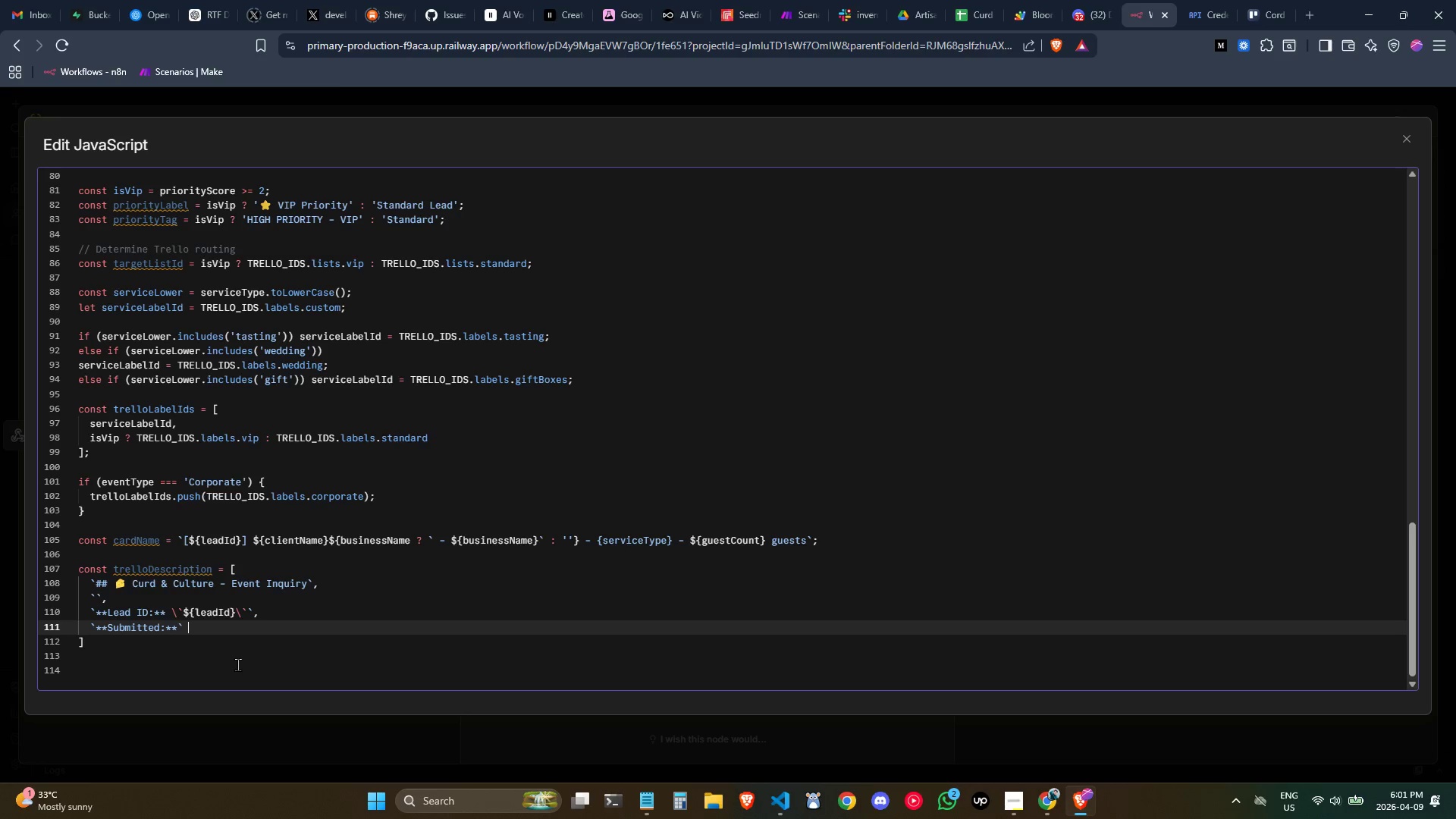 
key(Shift+4)
 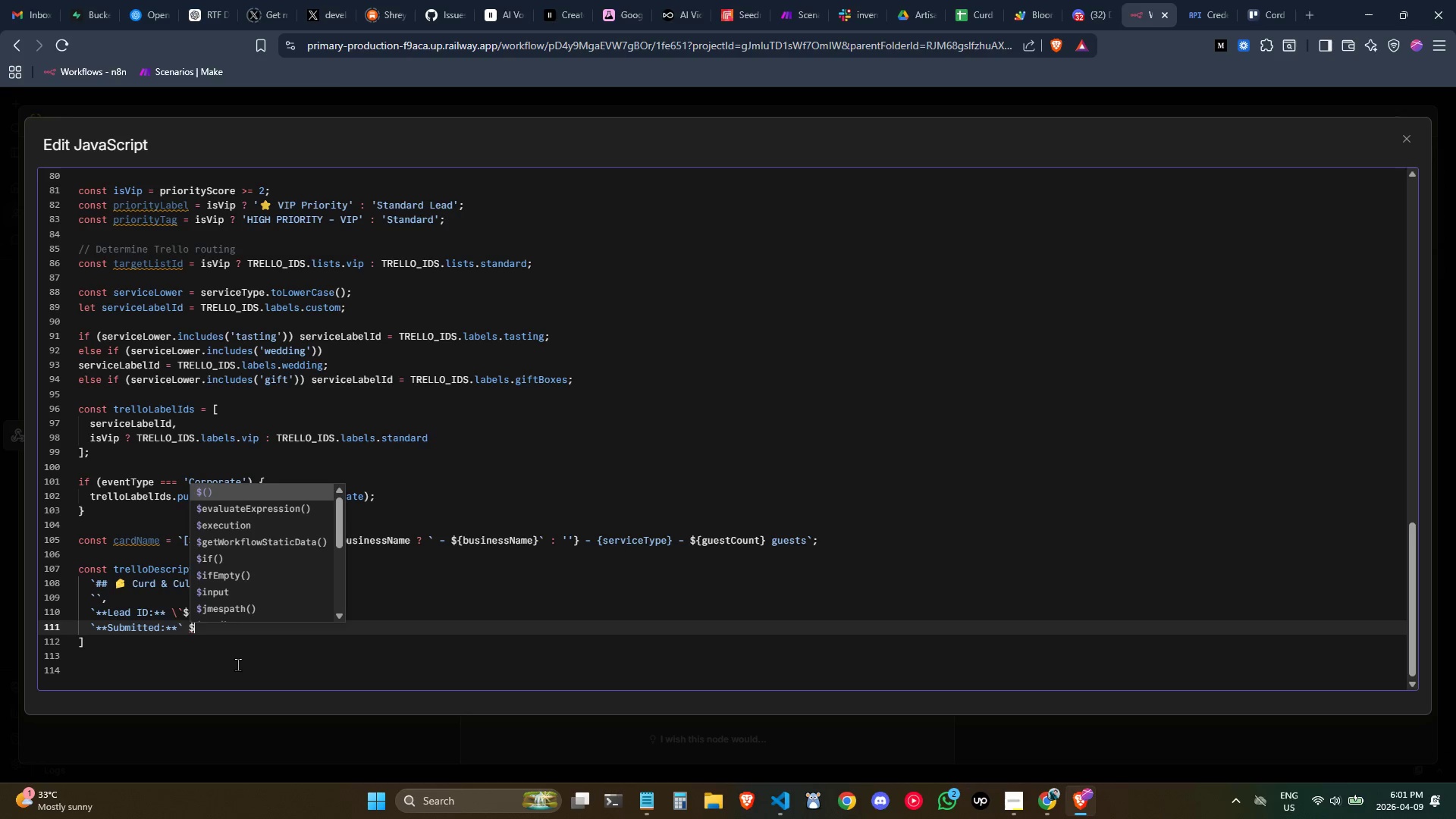 
key(Shift+BracketLeft)
 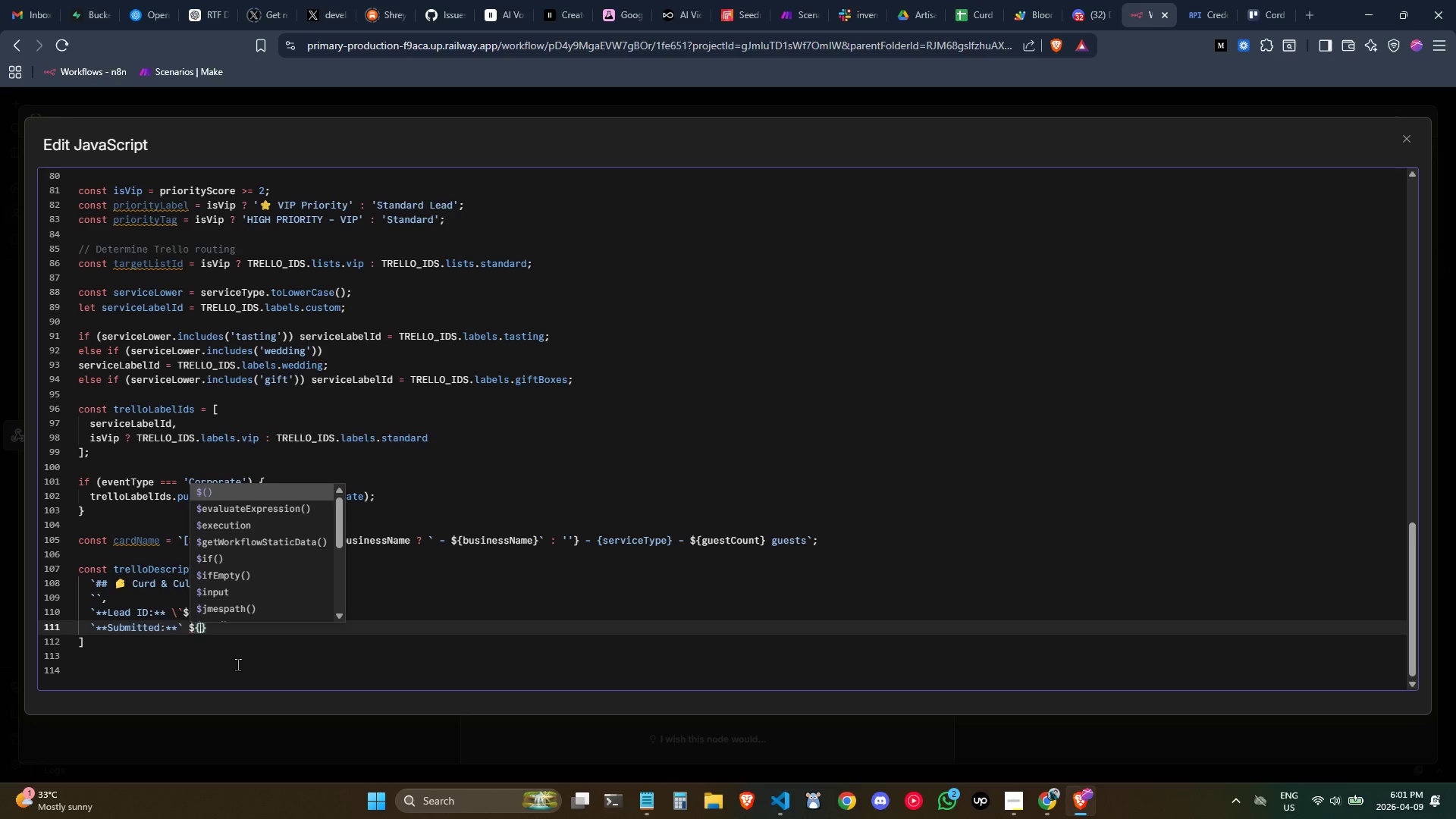 
key(Shift+BracketRight)
 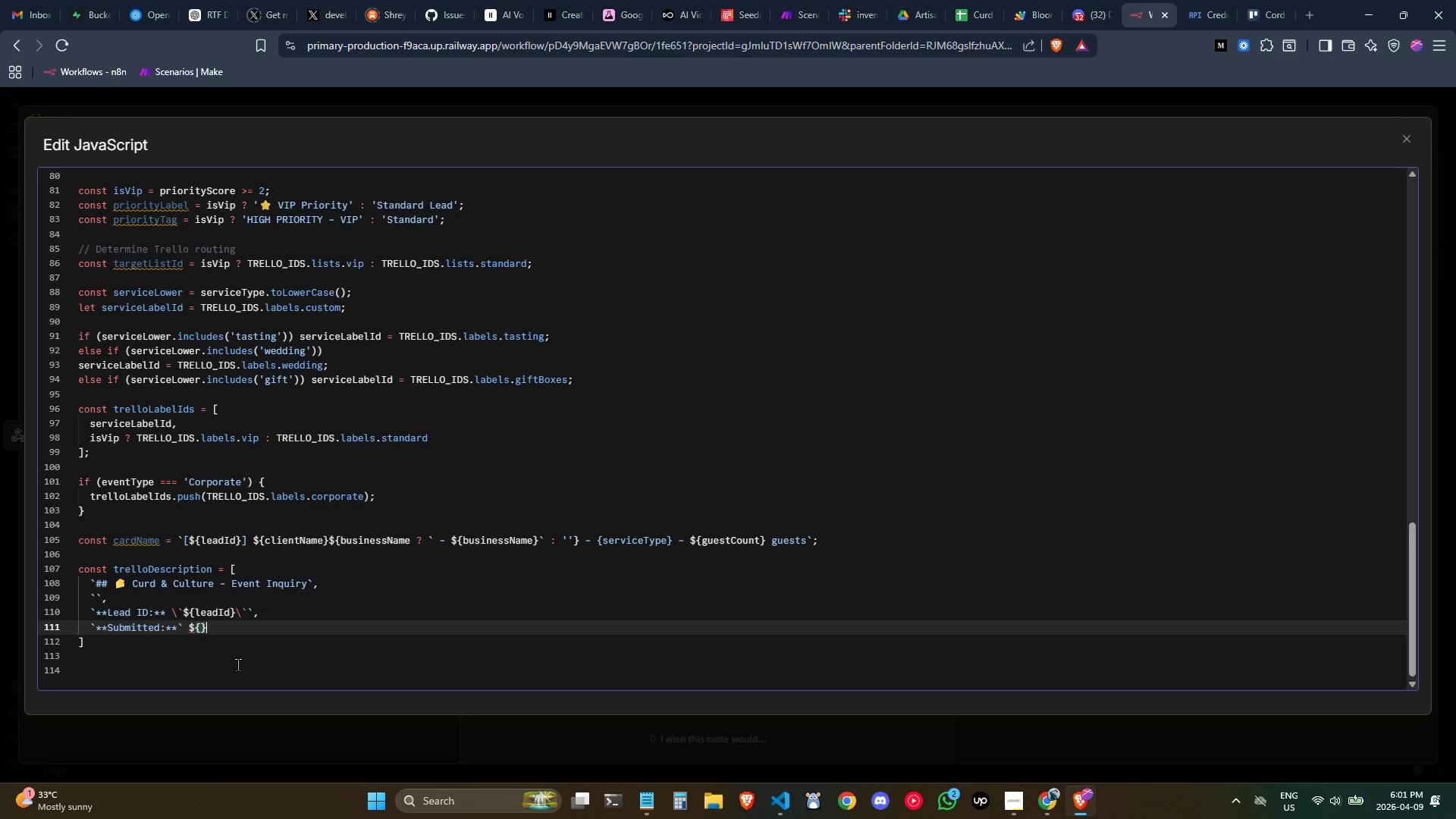 
key(ArrowLeft)
 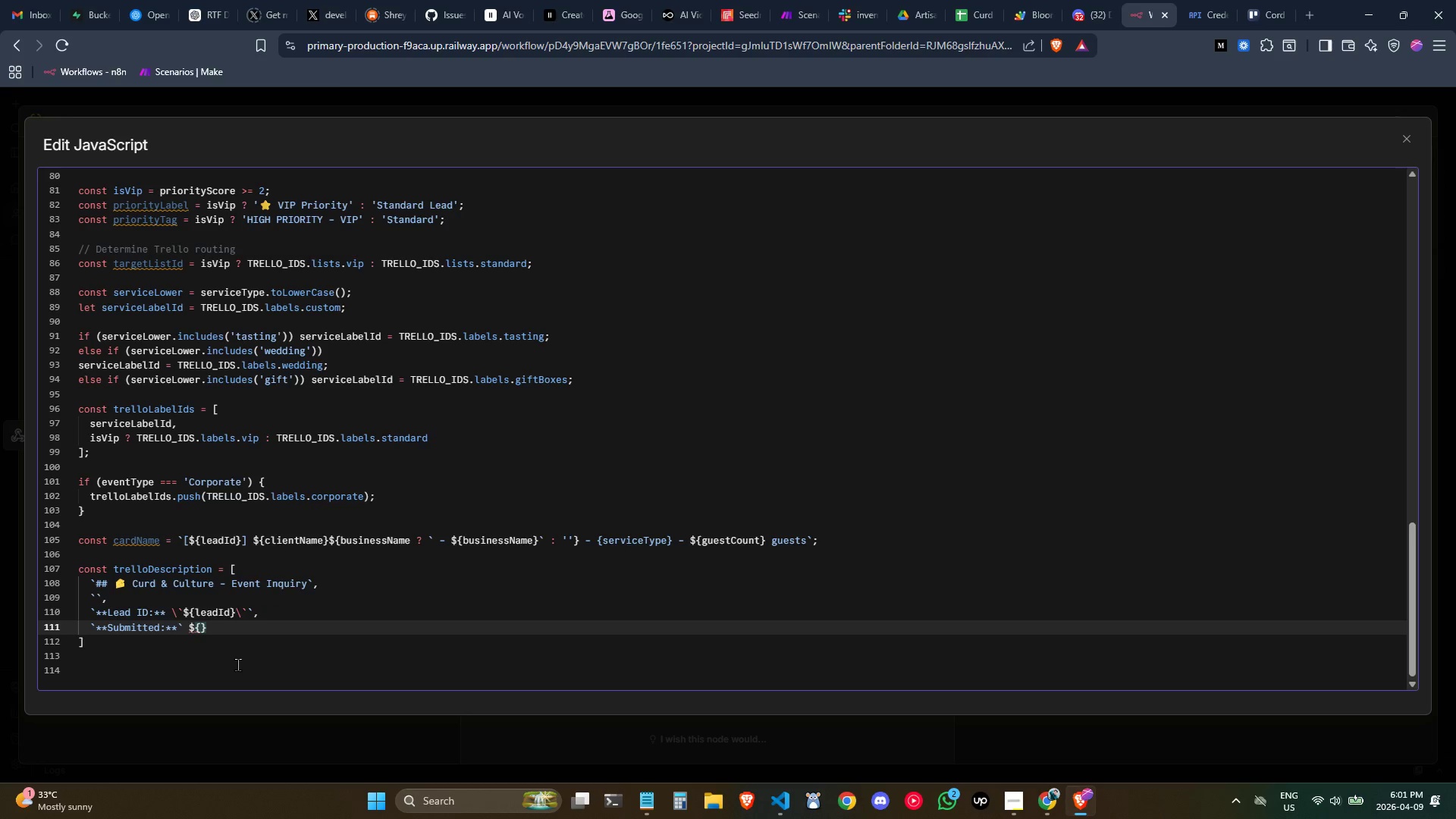 
type(submit)
 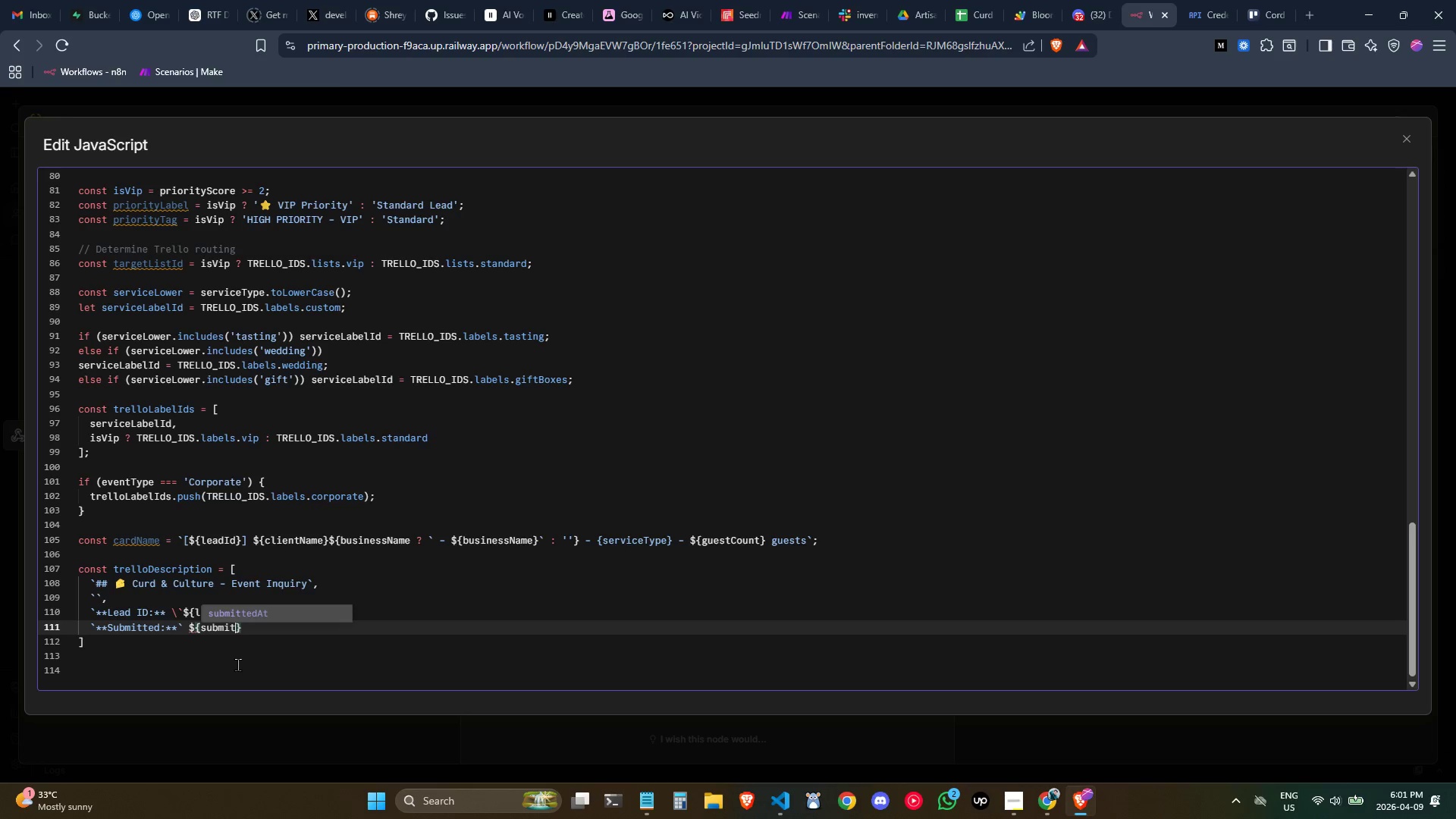 
key(Enter)
 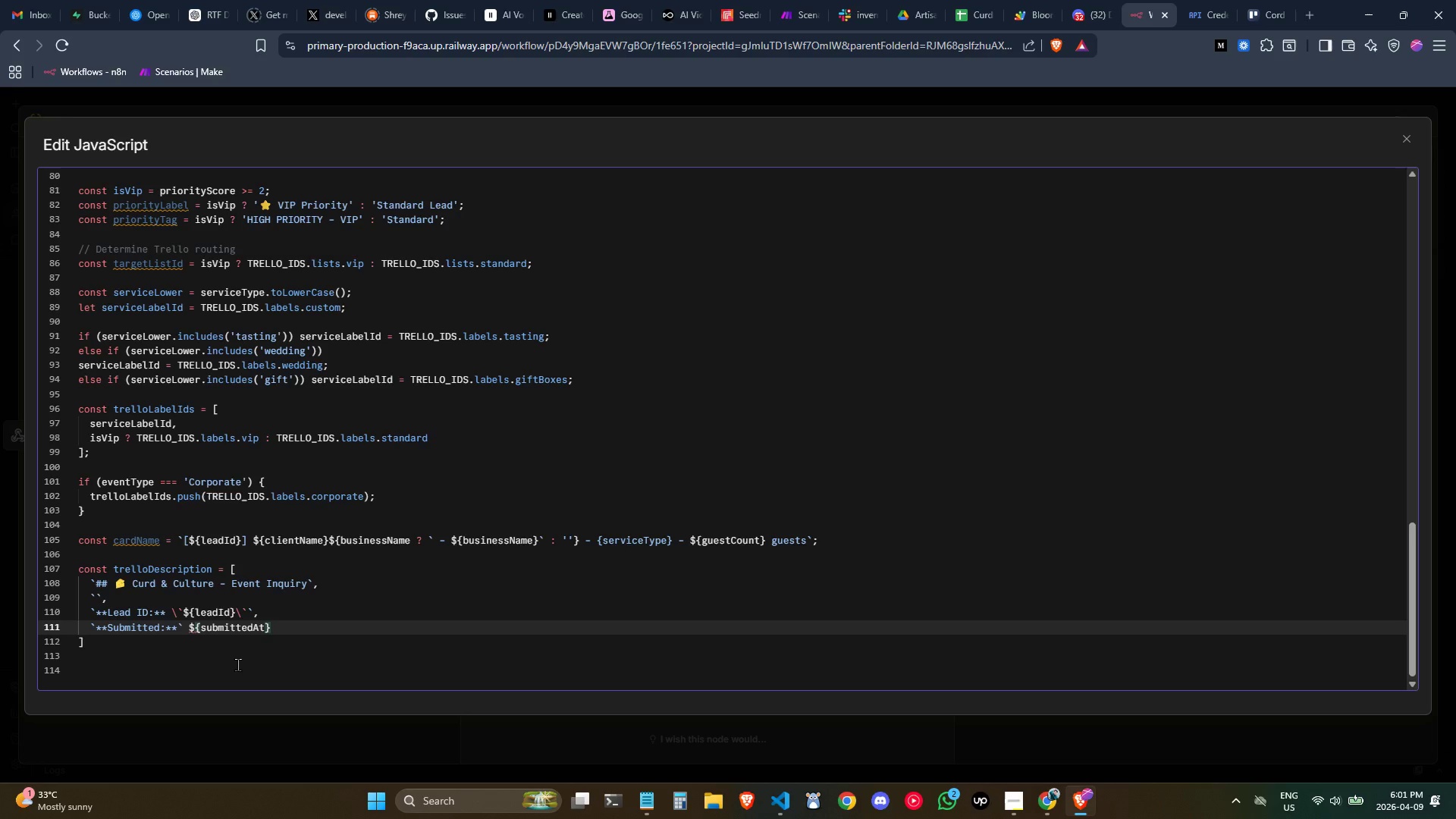 
key(ArrowRight)
 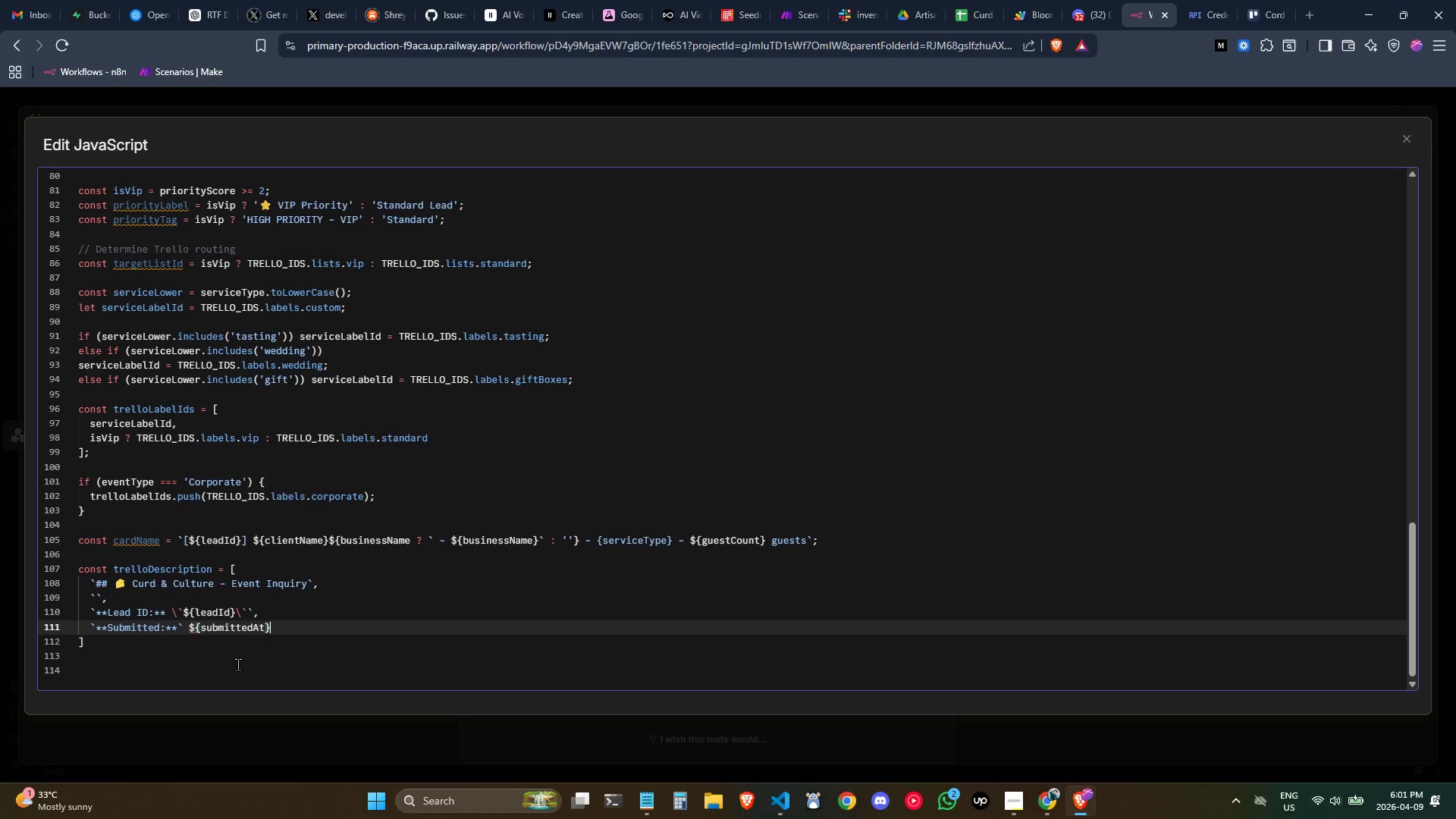 
type( ET)
 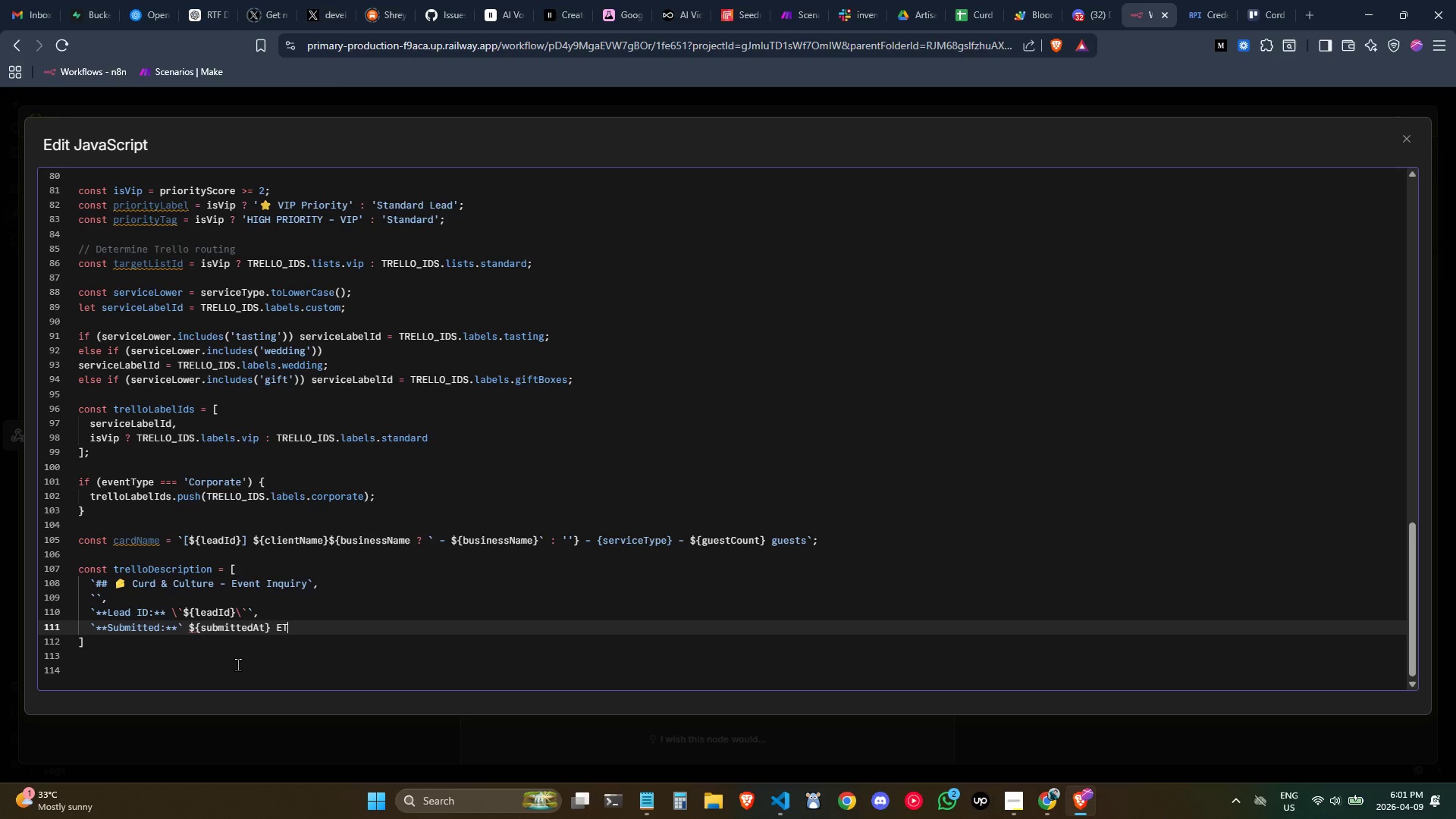 
key(Control+ArrowLeft)
 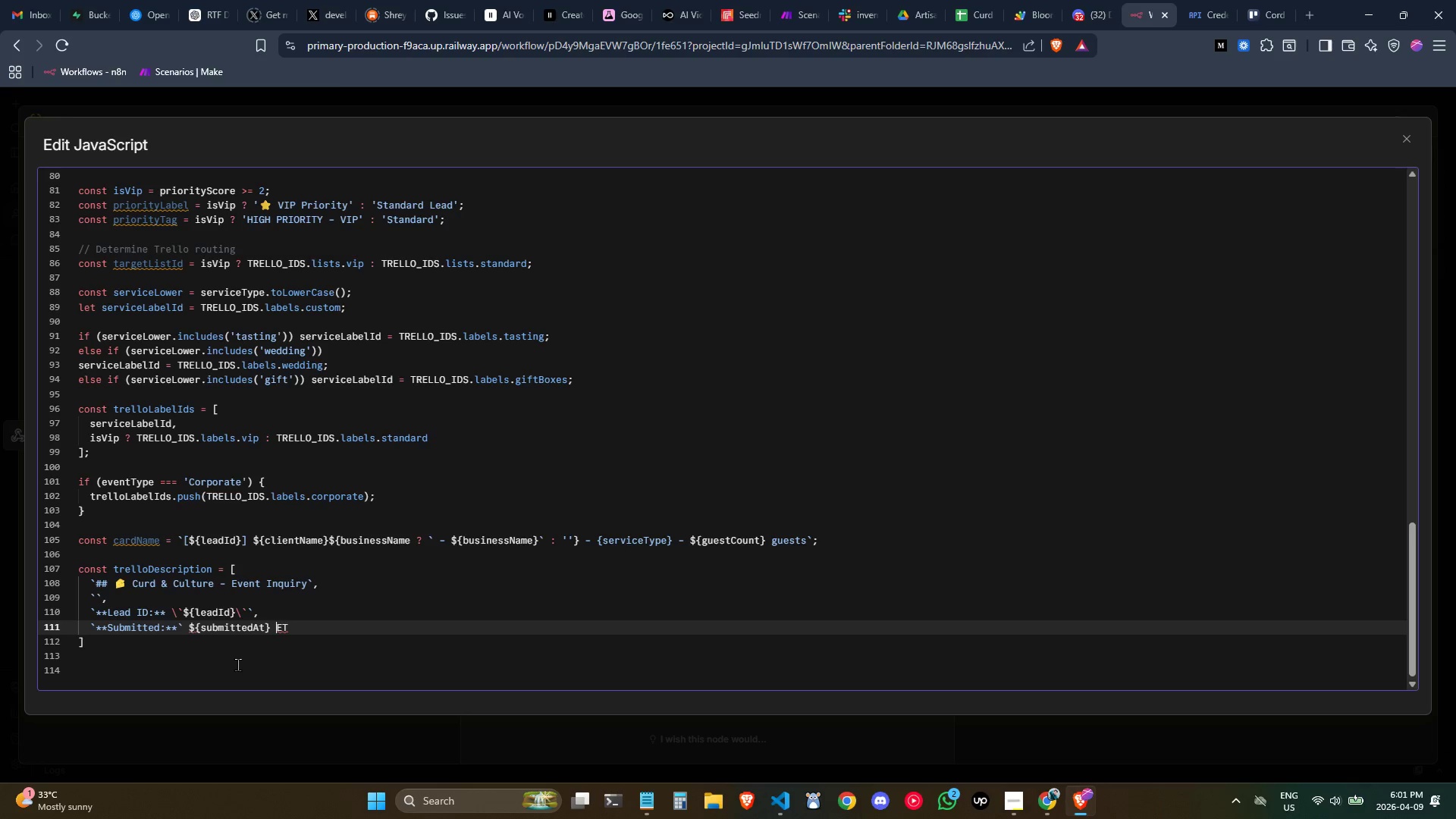 
key(Control+ArrowLeft)
 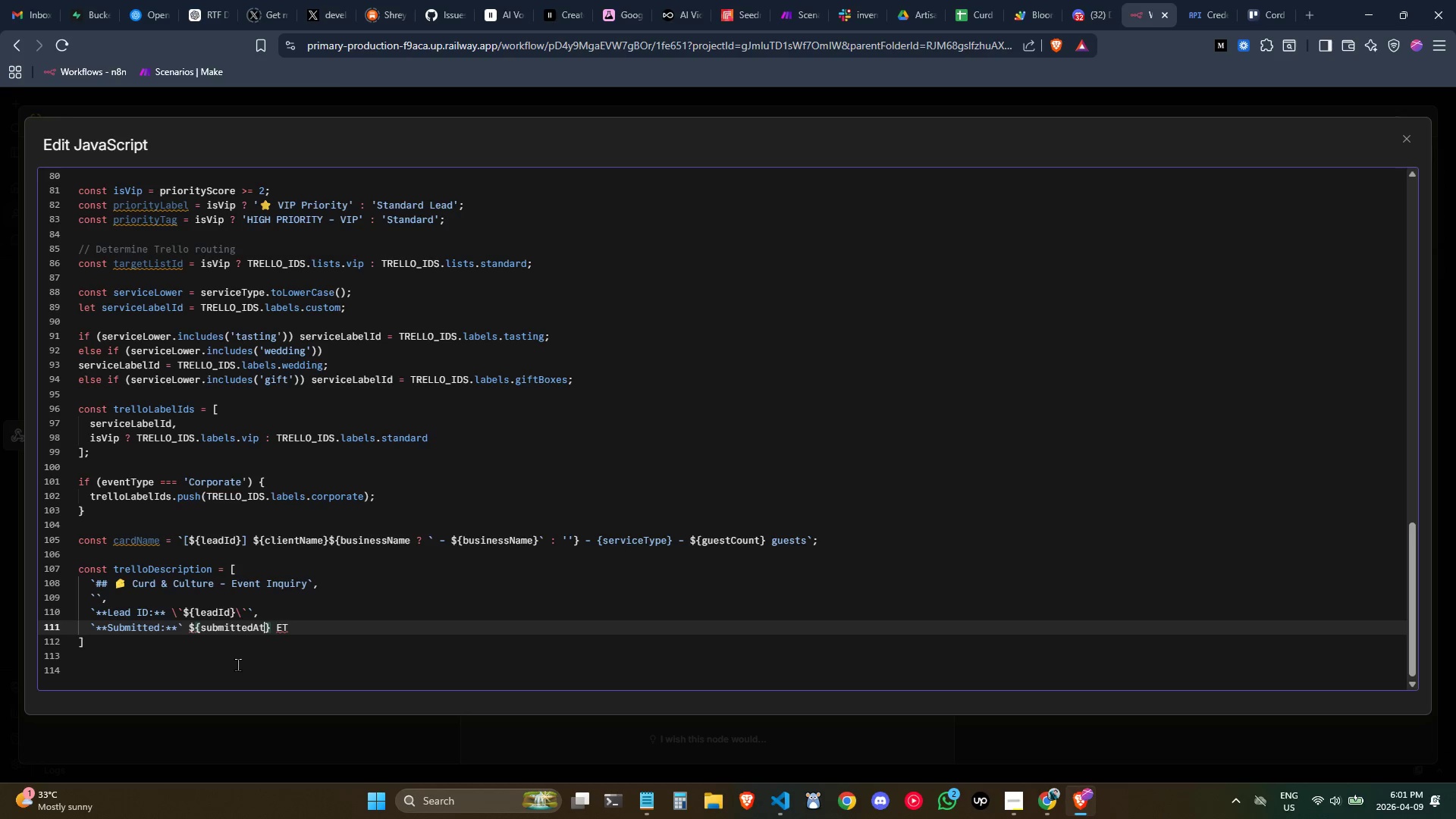 
key(Control+ArrowLeft)
 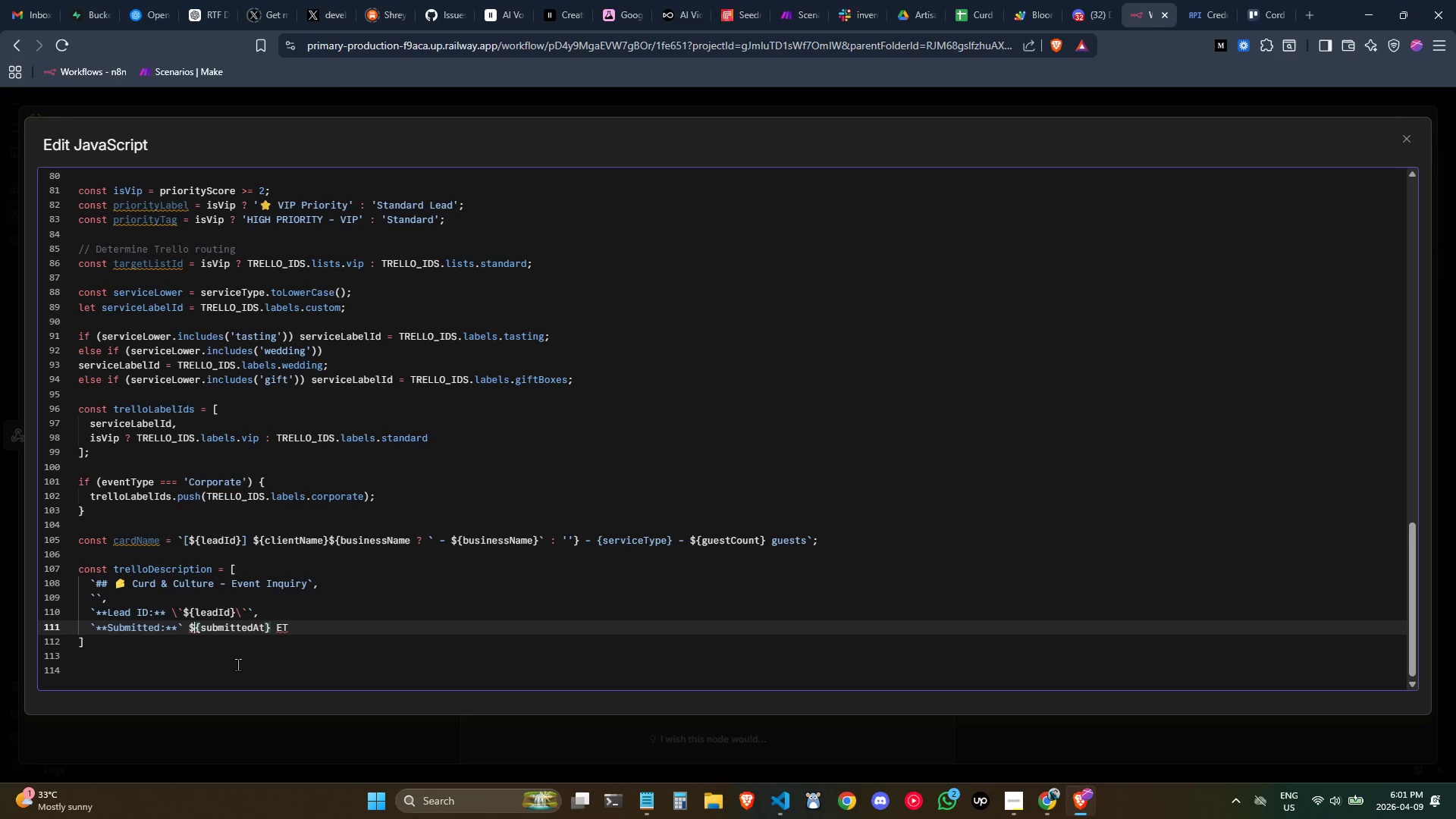 
key(Control+ArrowLeft)
 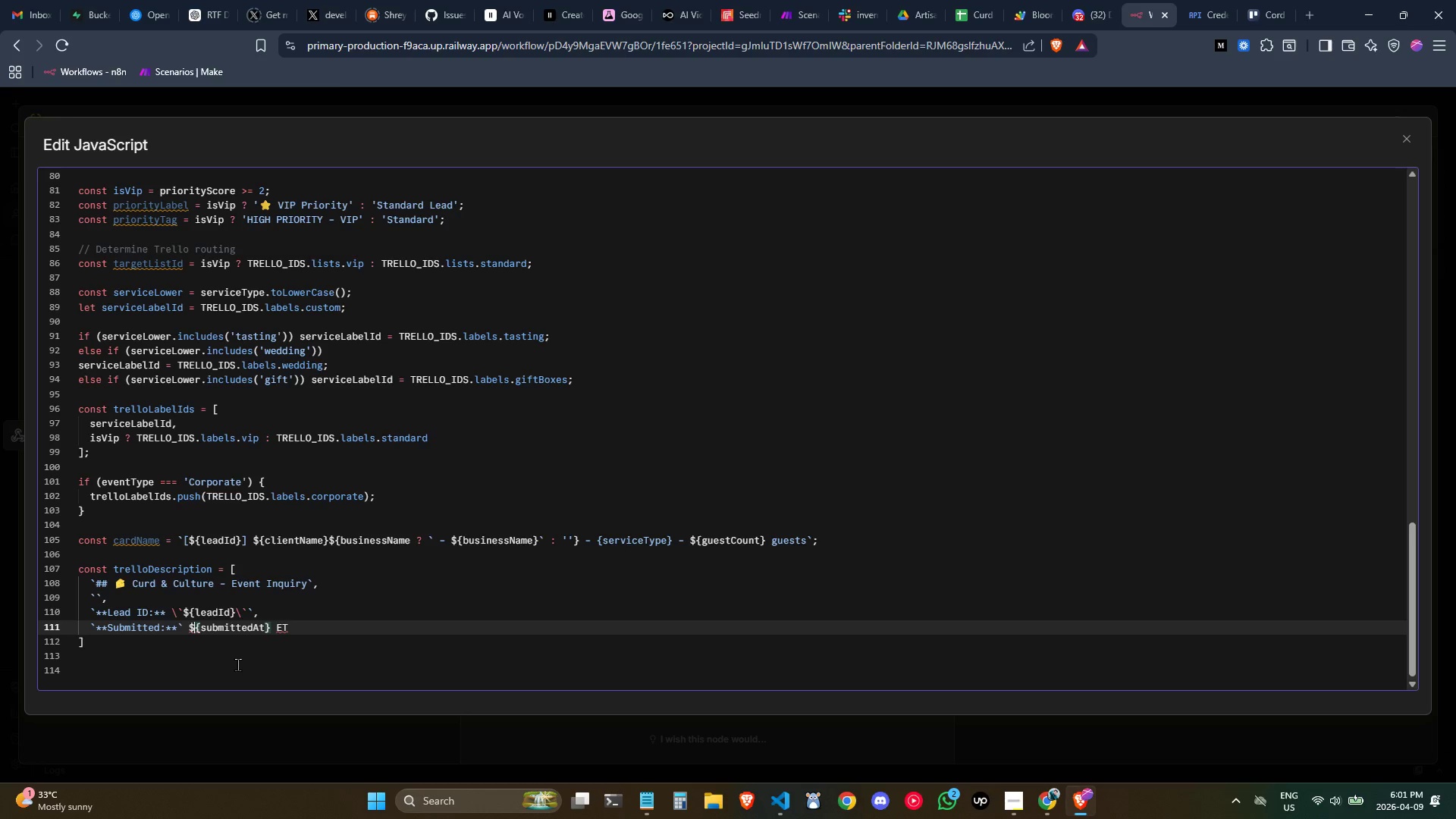 
key(Control+ArrowLeft)
 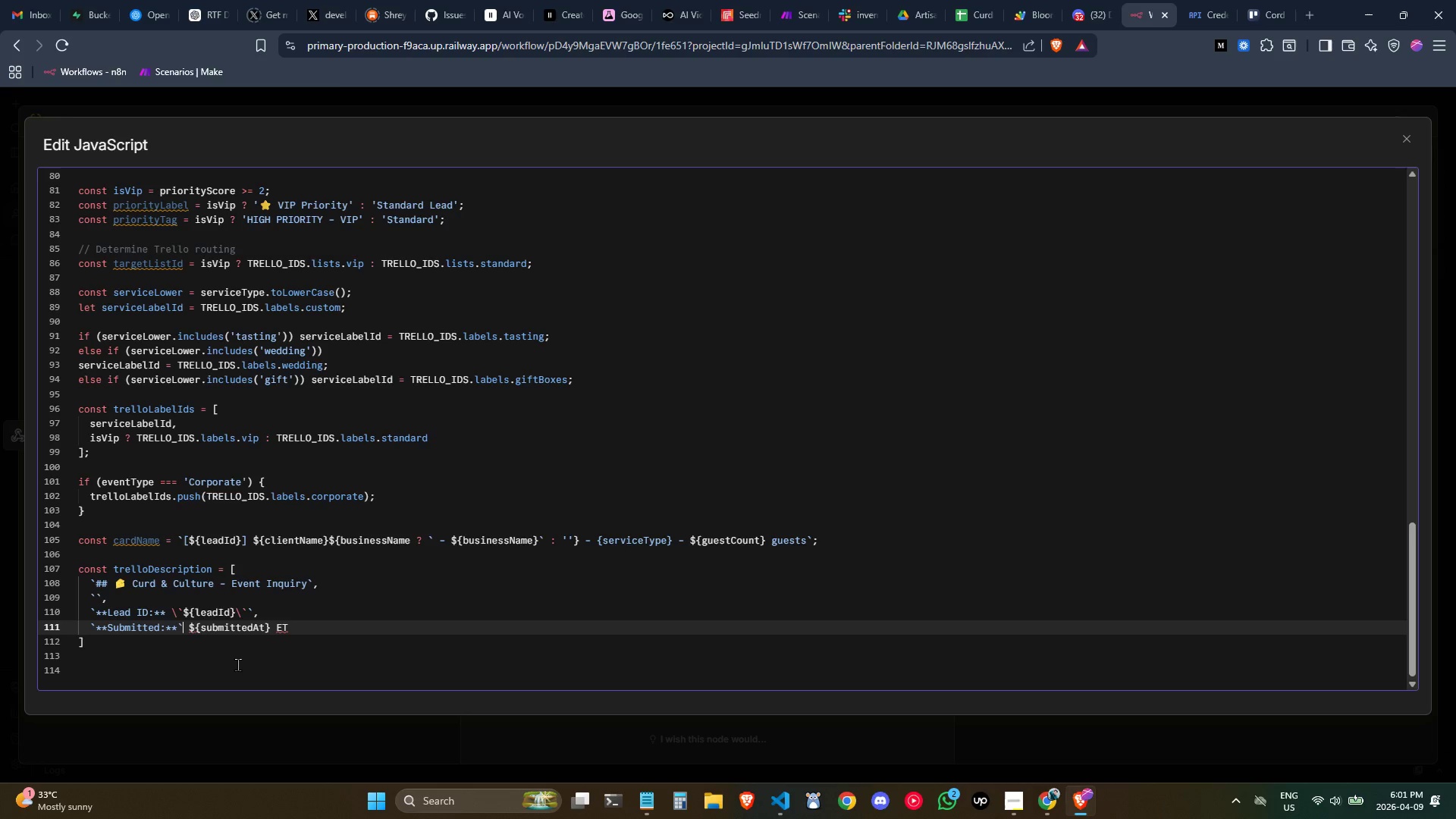 
key(ArrowLeft)
 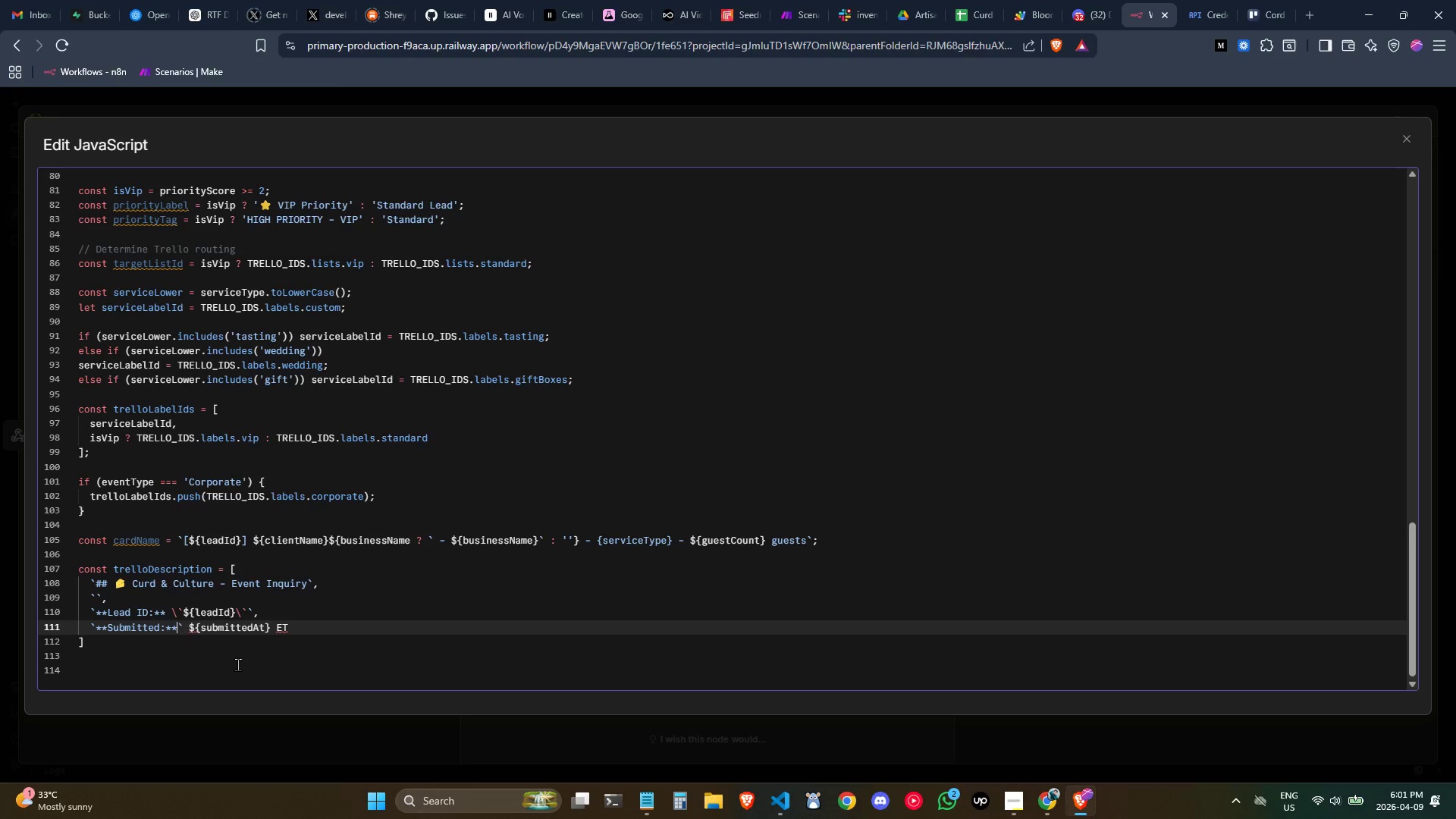 
key(ArrowLeft)
 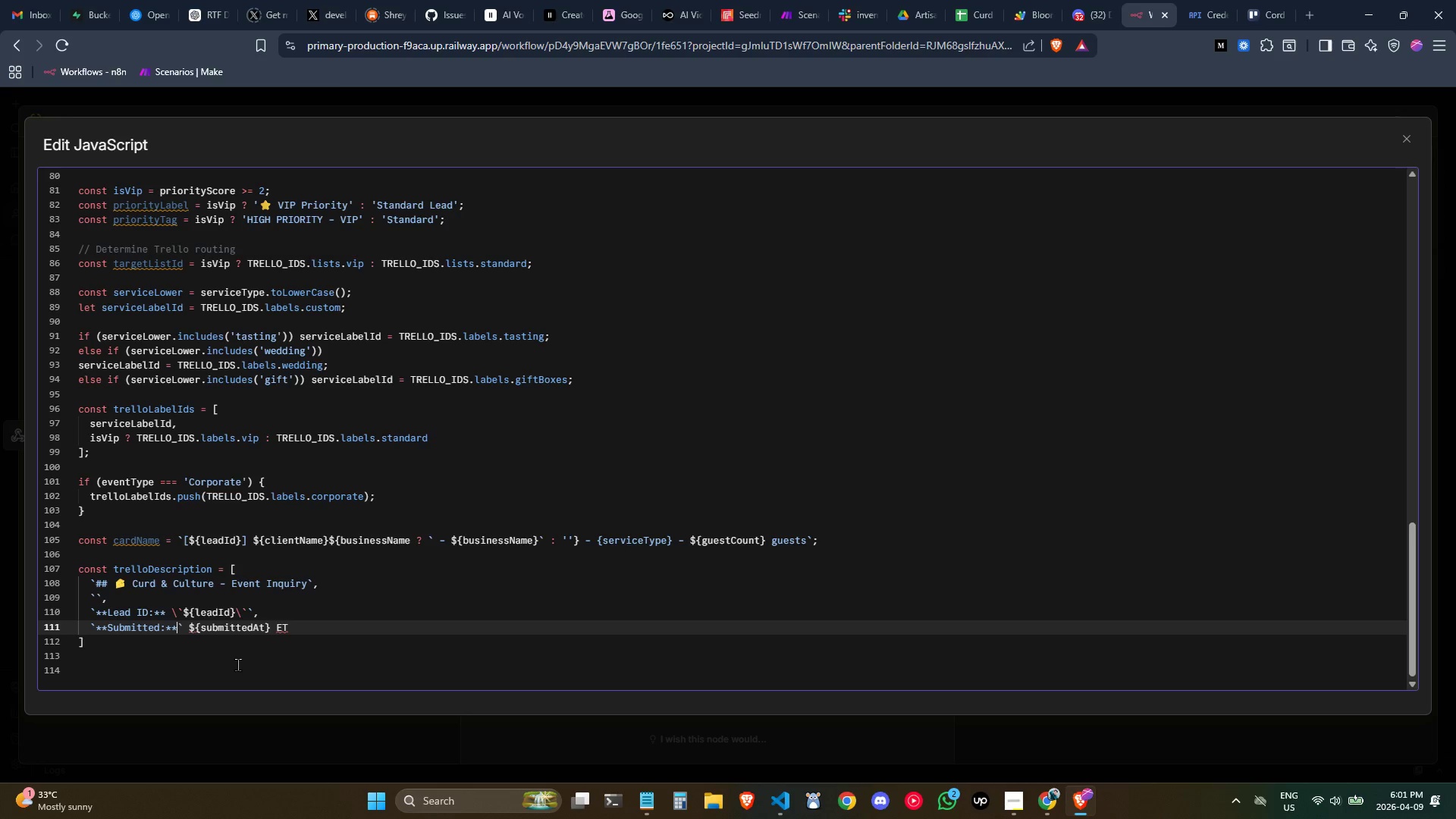 
key(ArrowRight)
 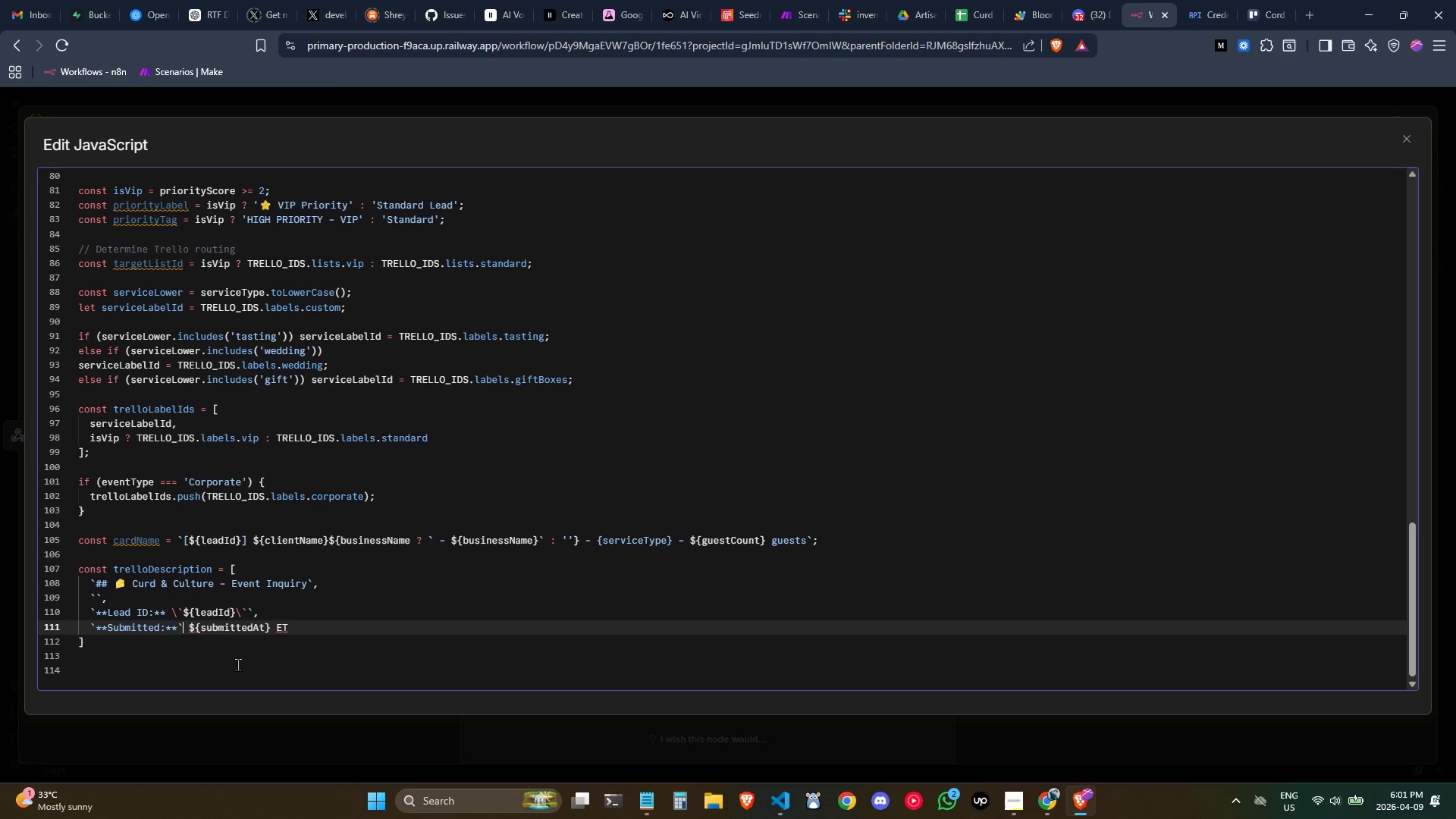 
key(Backspace)
 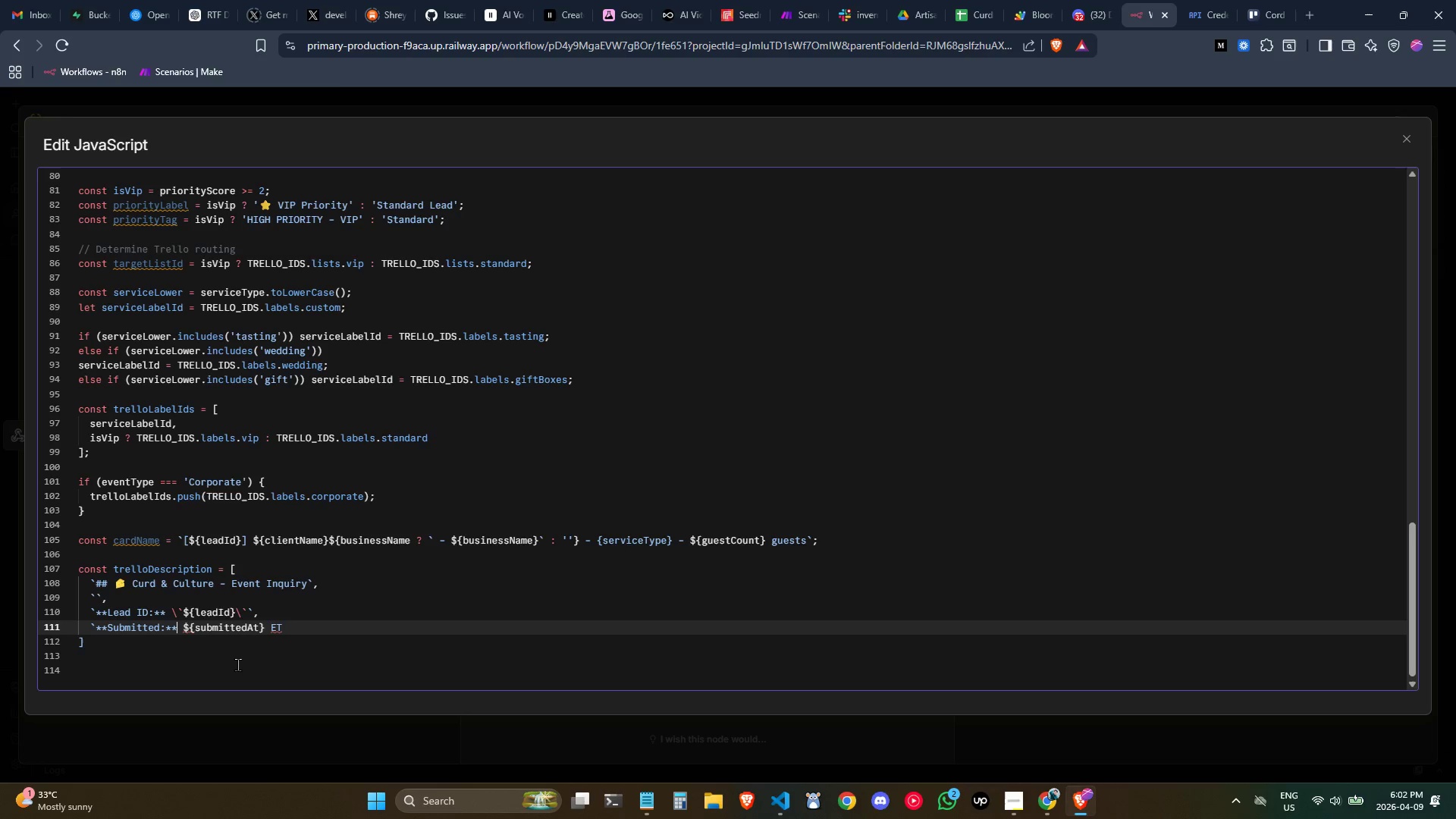 
key(Control+ArrowRight)
 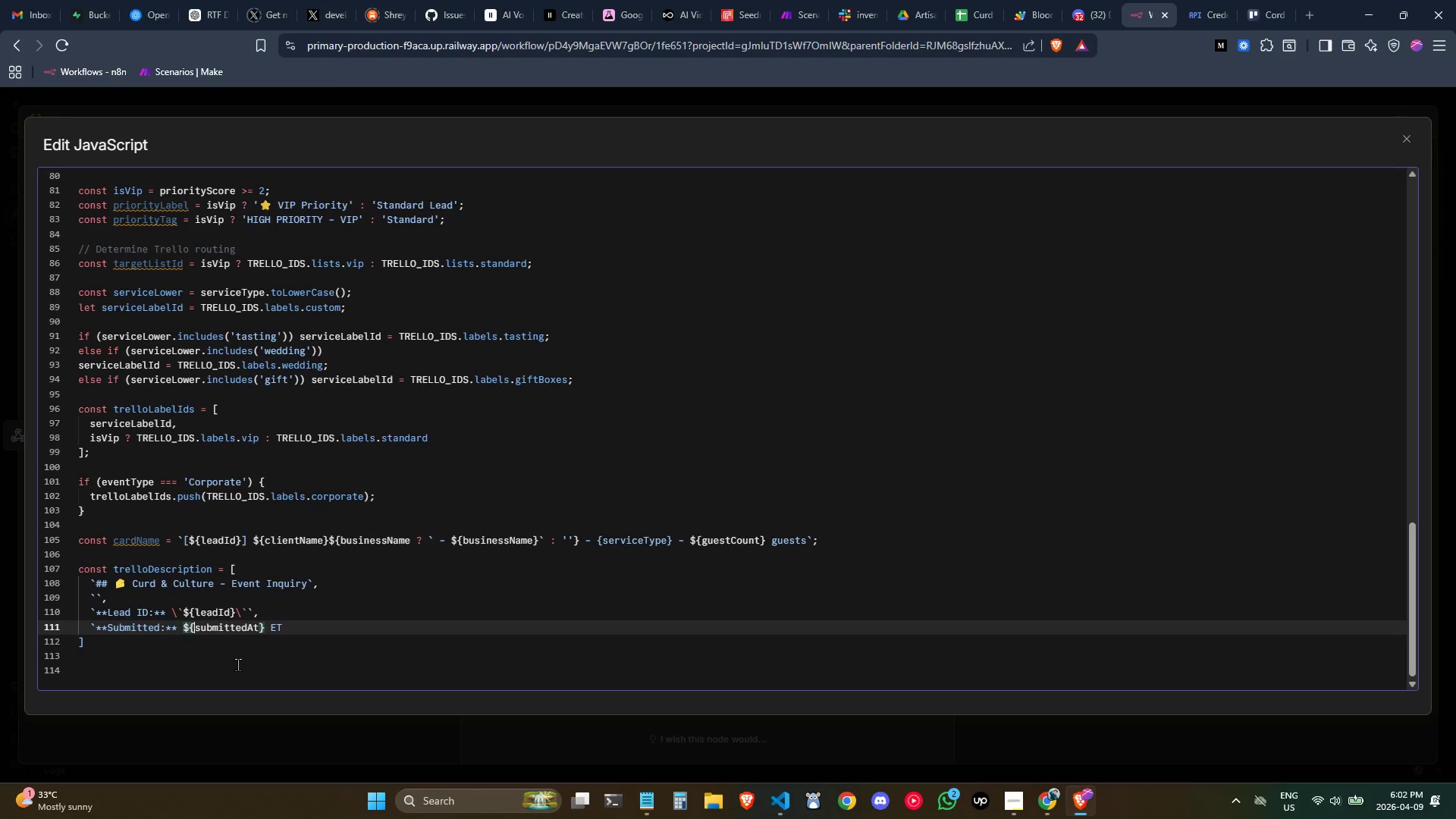 
key(Control+ArrowRight)
 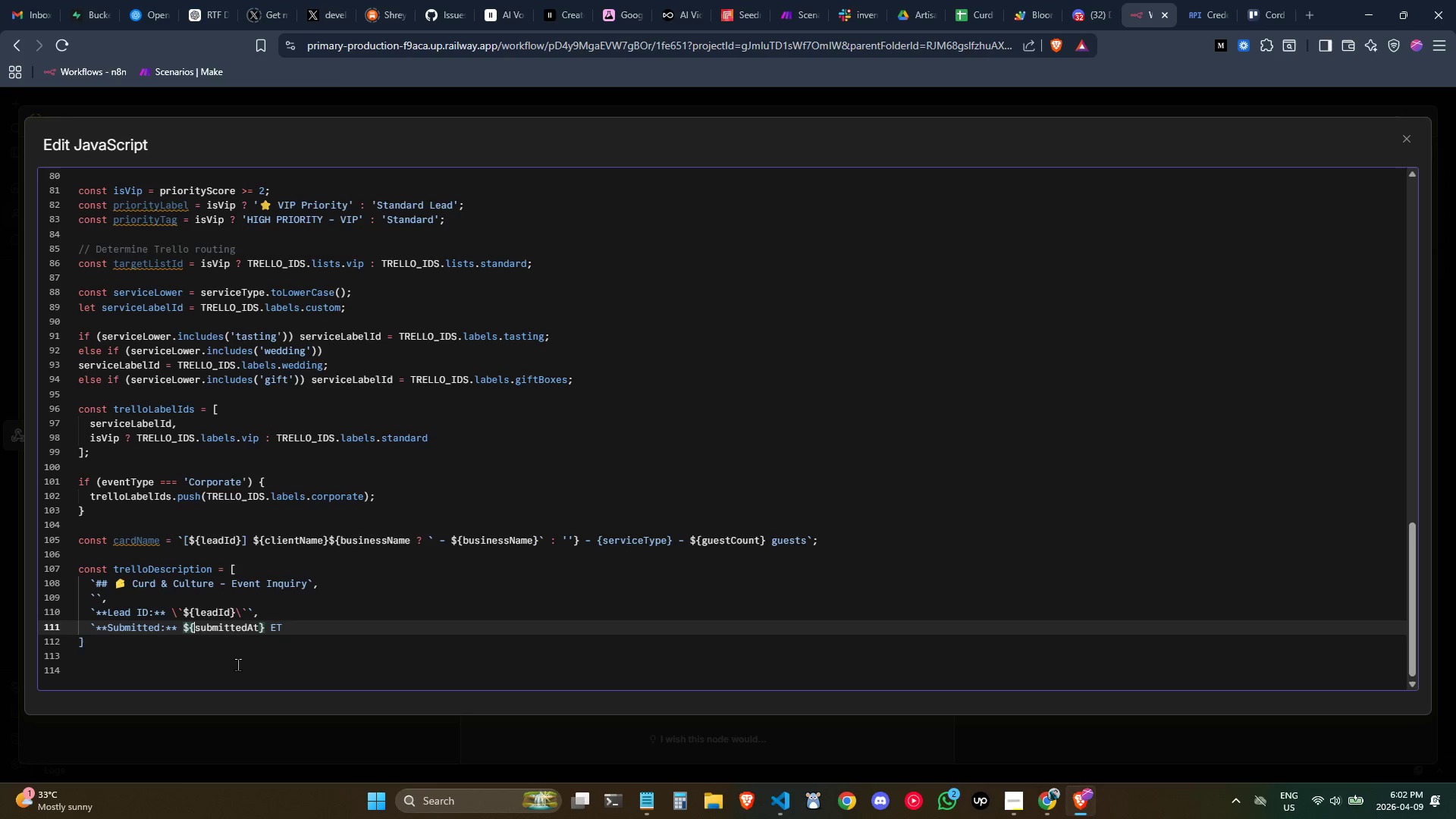 
key(Control+ArrowRight)
 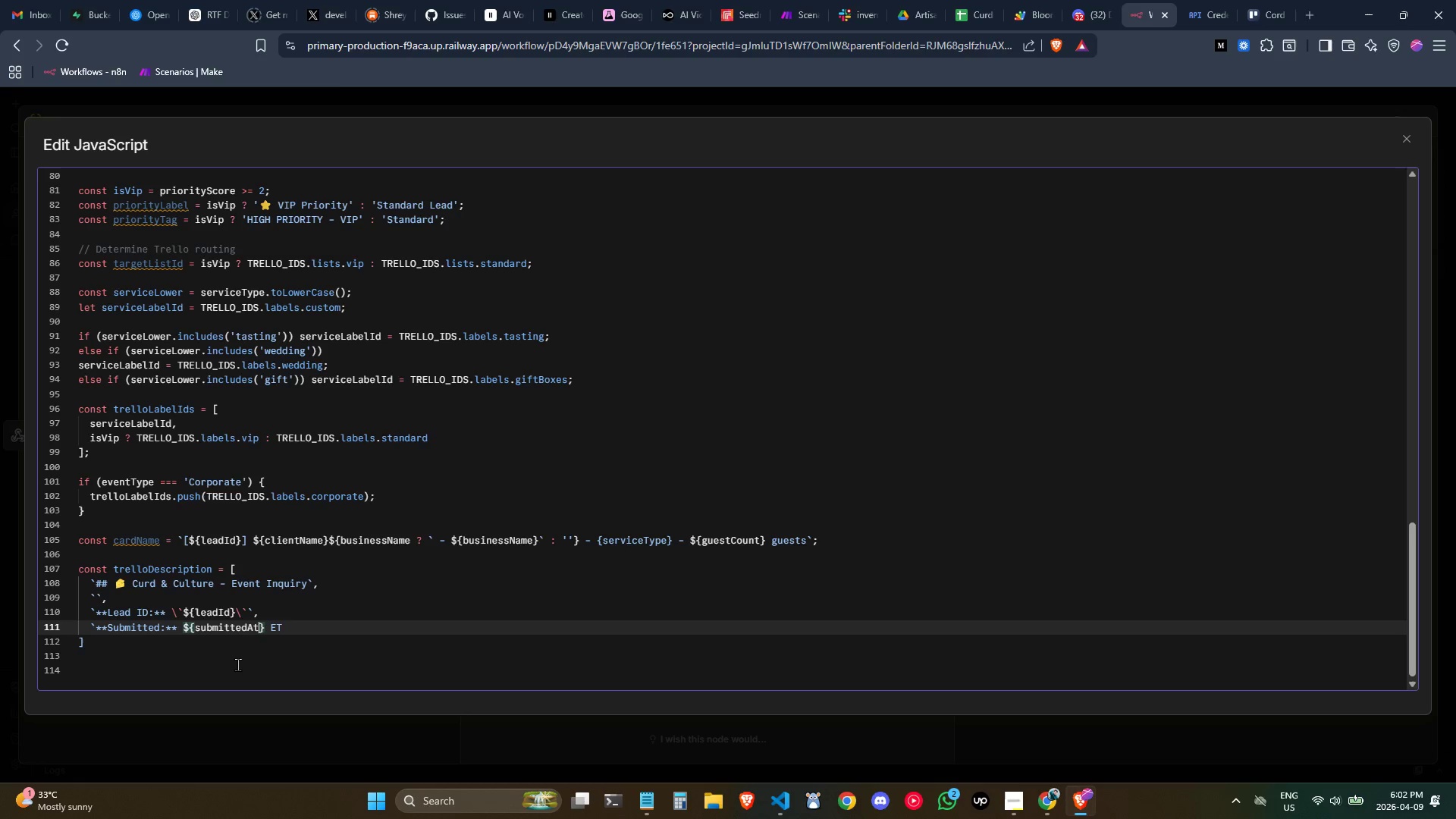 
key(Control+ArrowRight)
 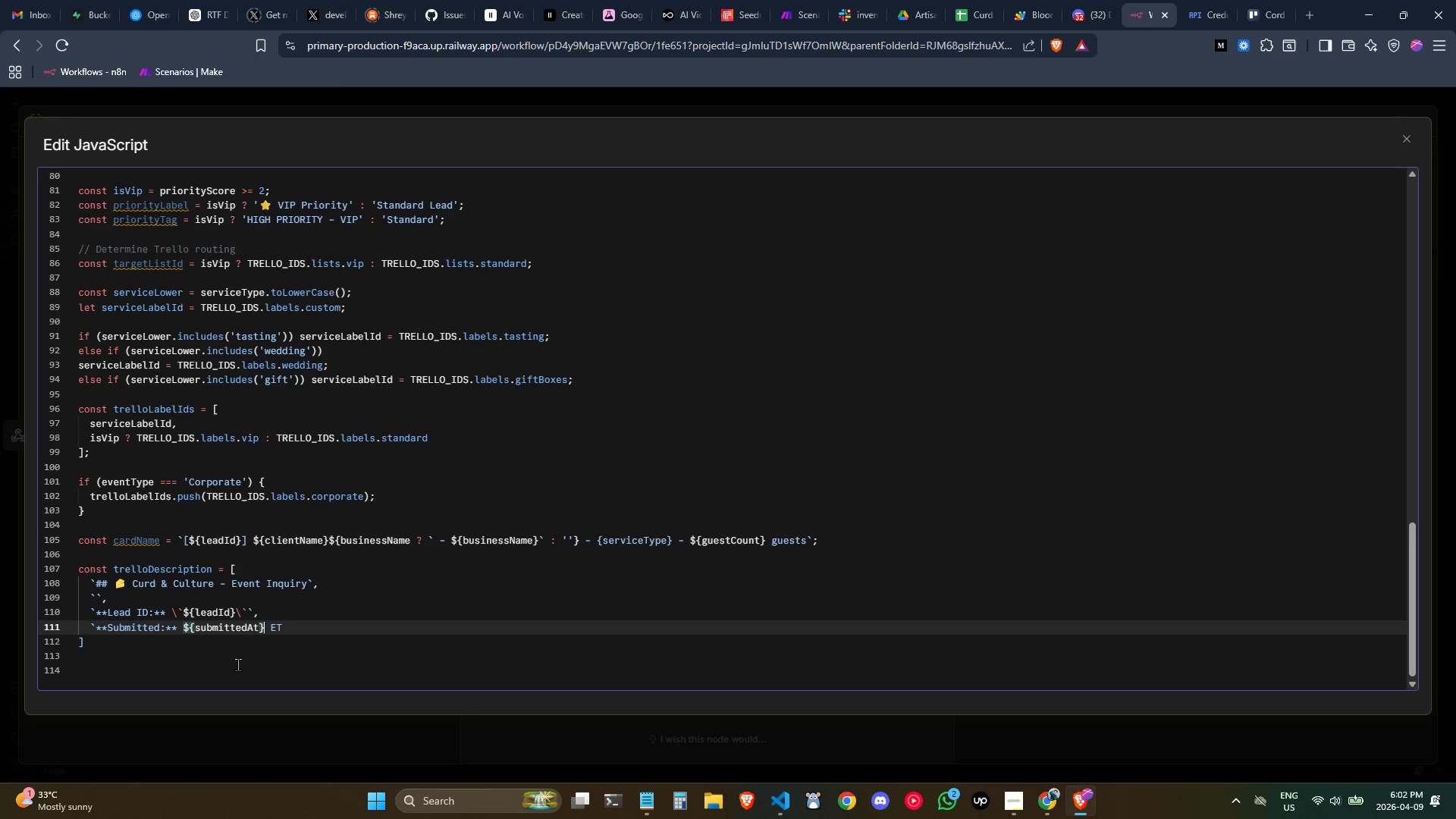 
key(Control+ArrowRight)
 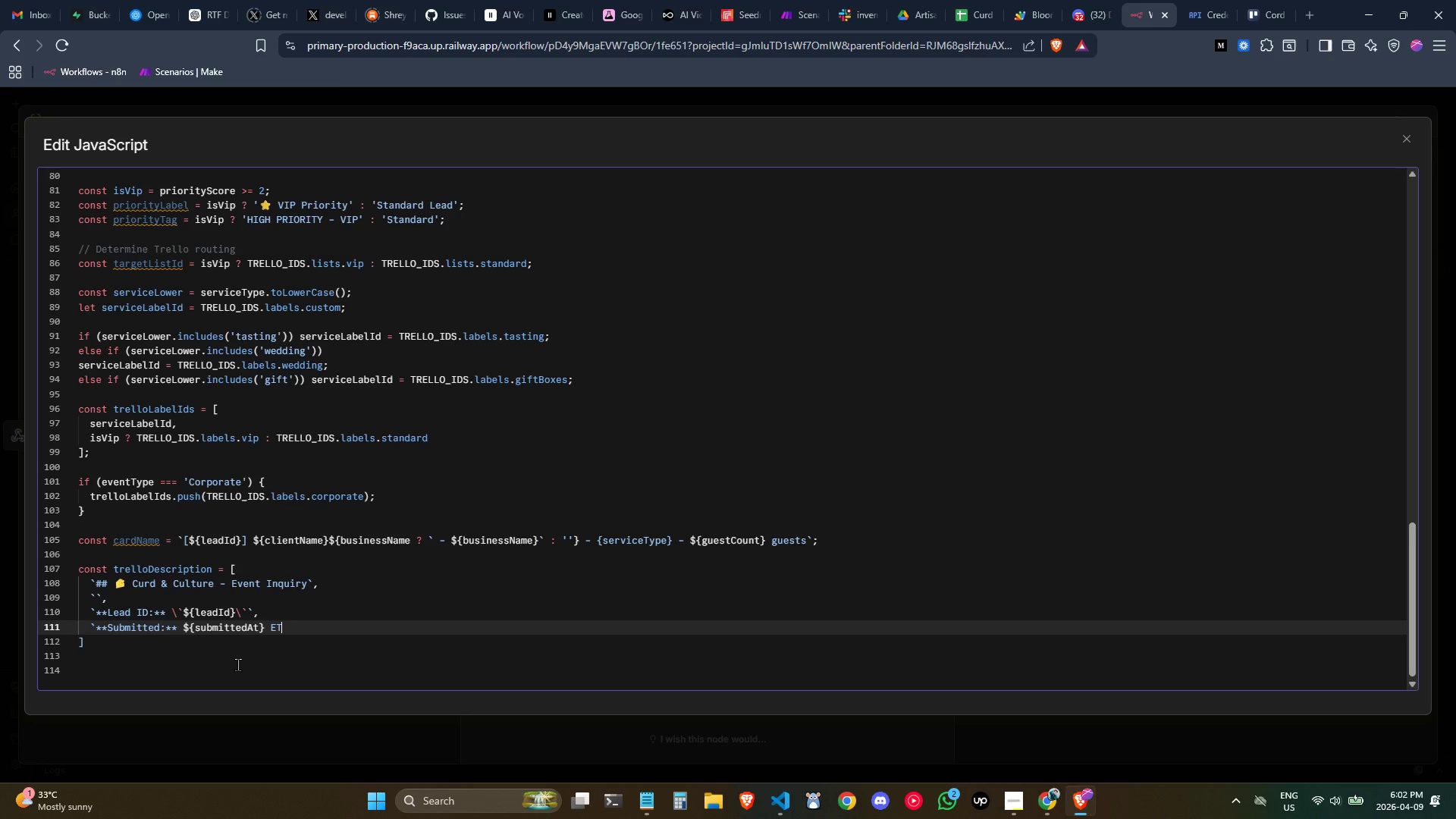 
key(Backquote)
 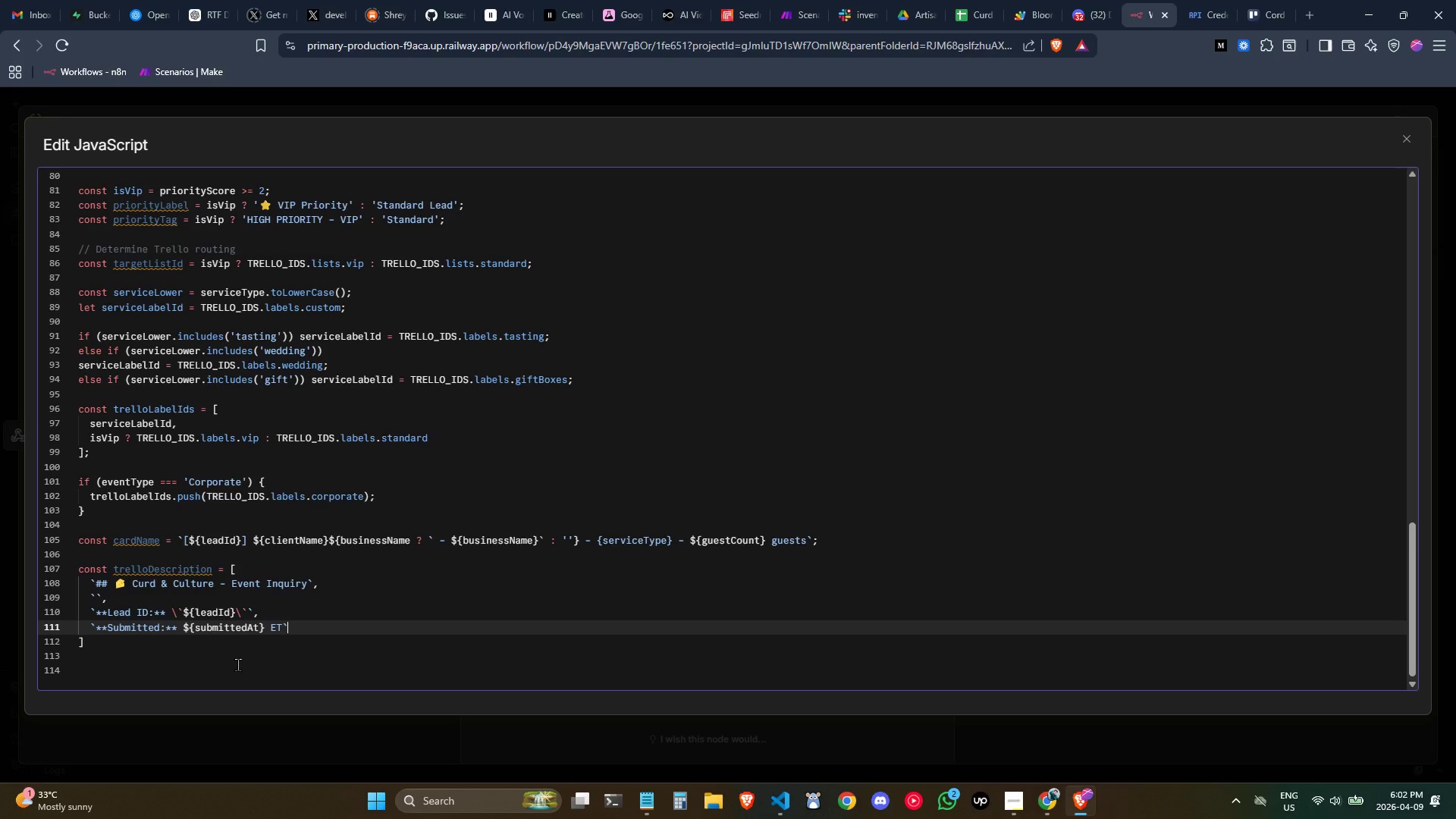 
key(Comma)
 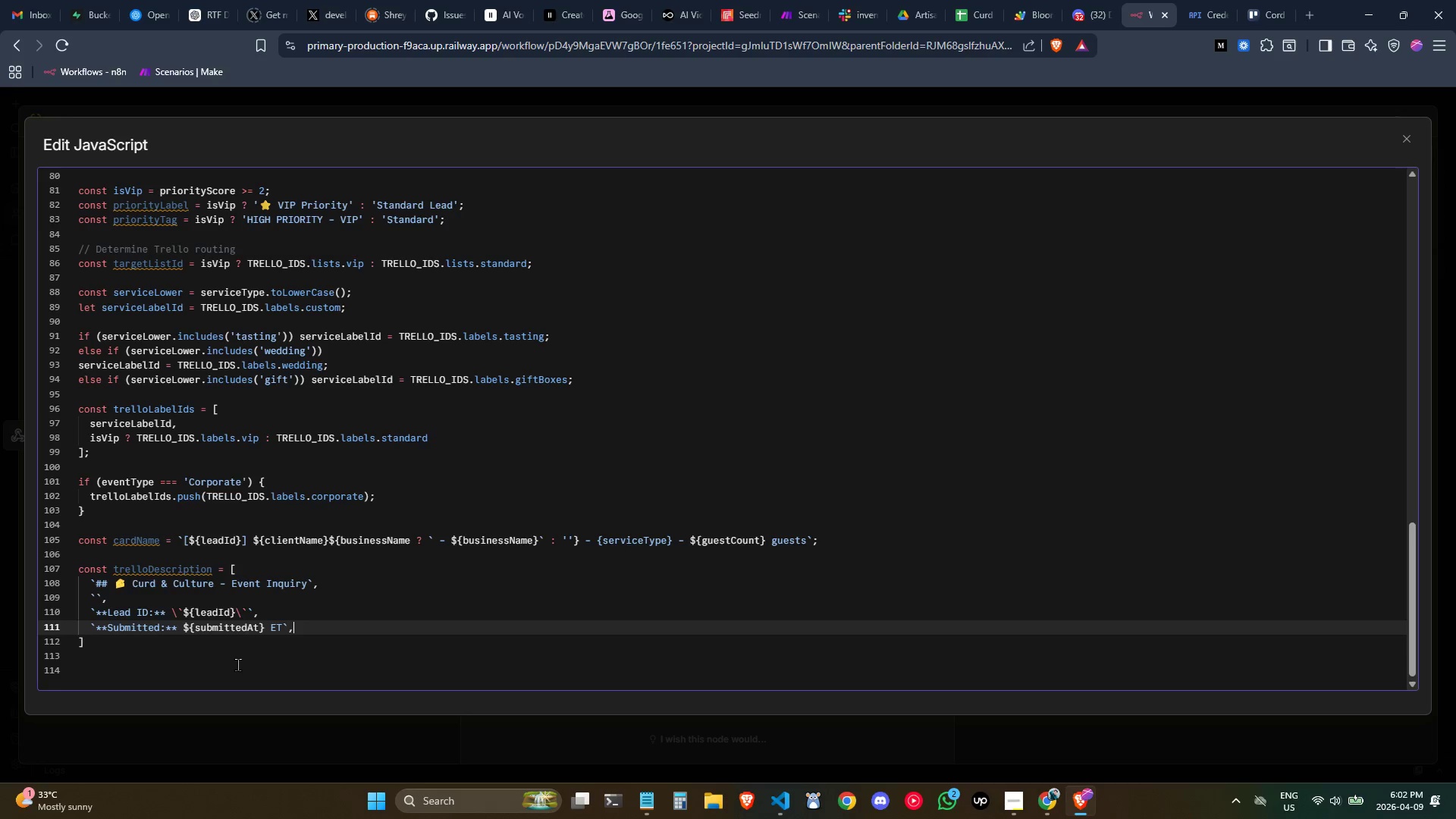 
key(Enter)
 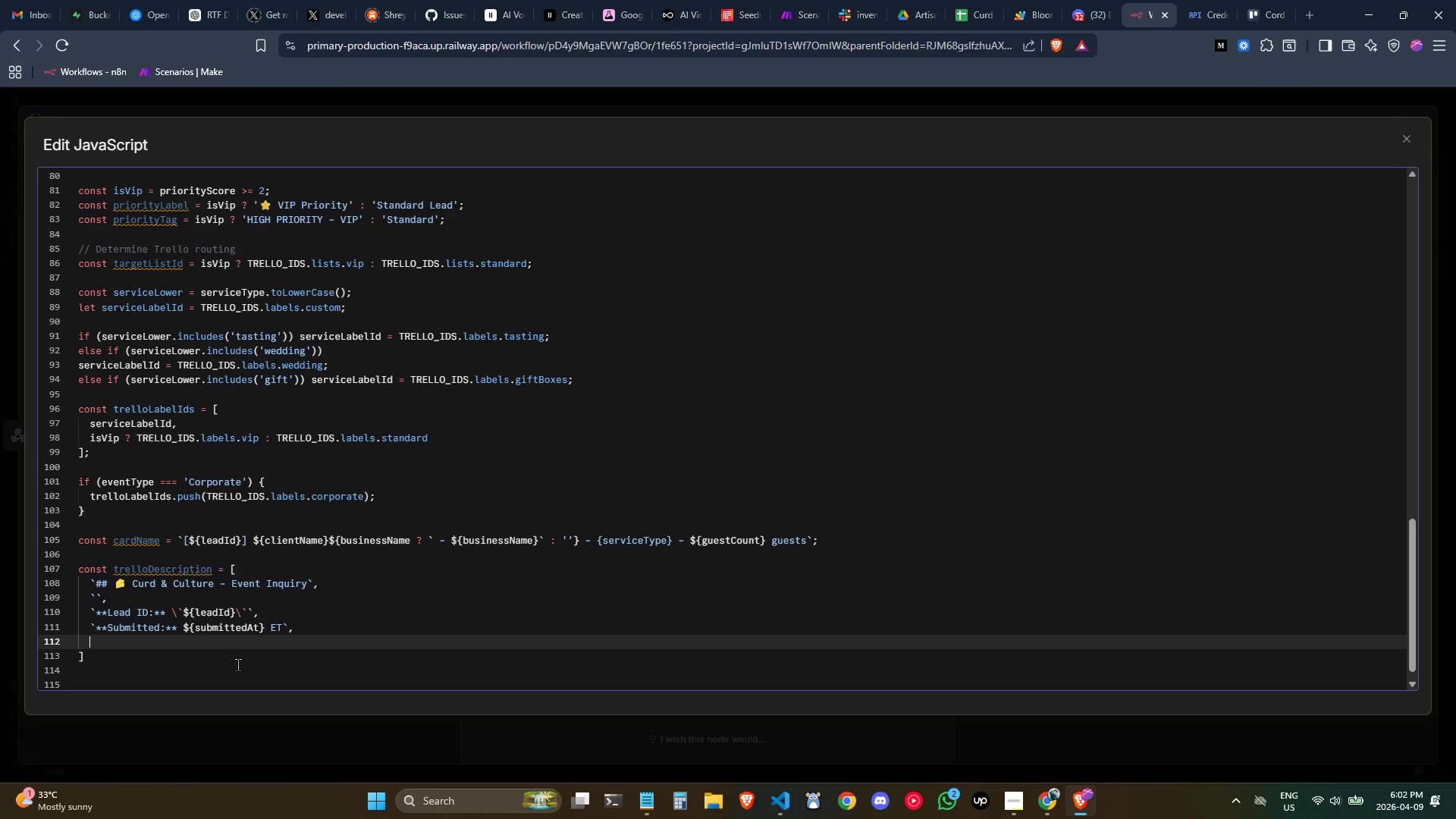 
type(`**Priority:** ${})
 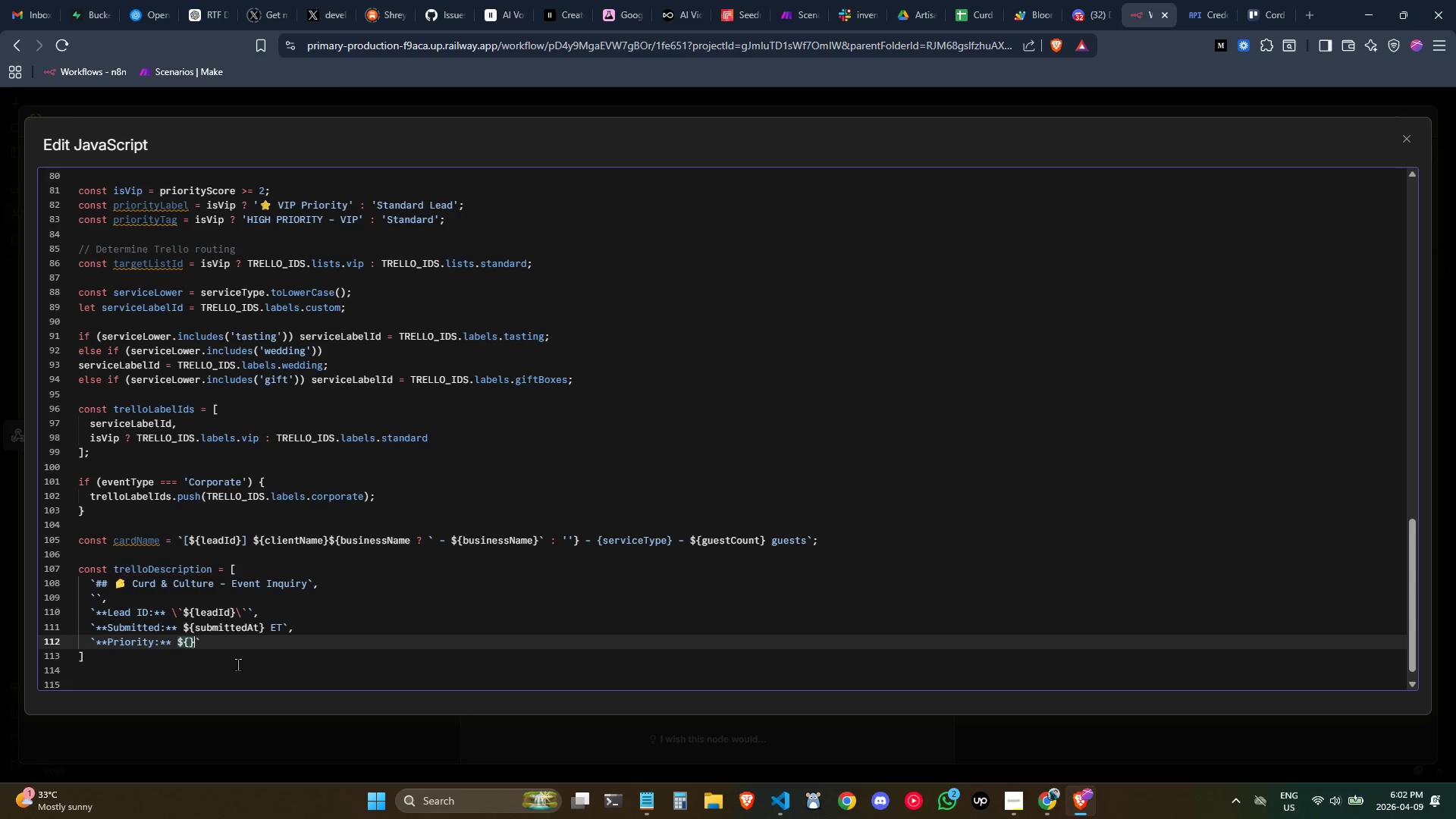 
key(ArrowLeft)
 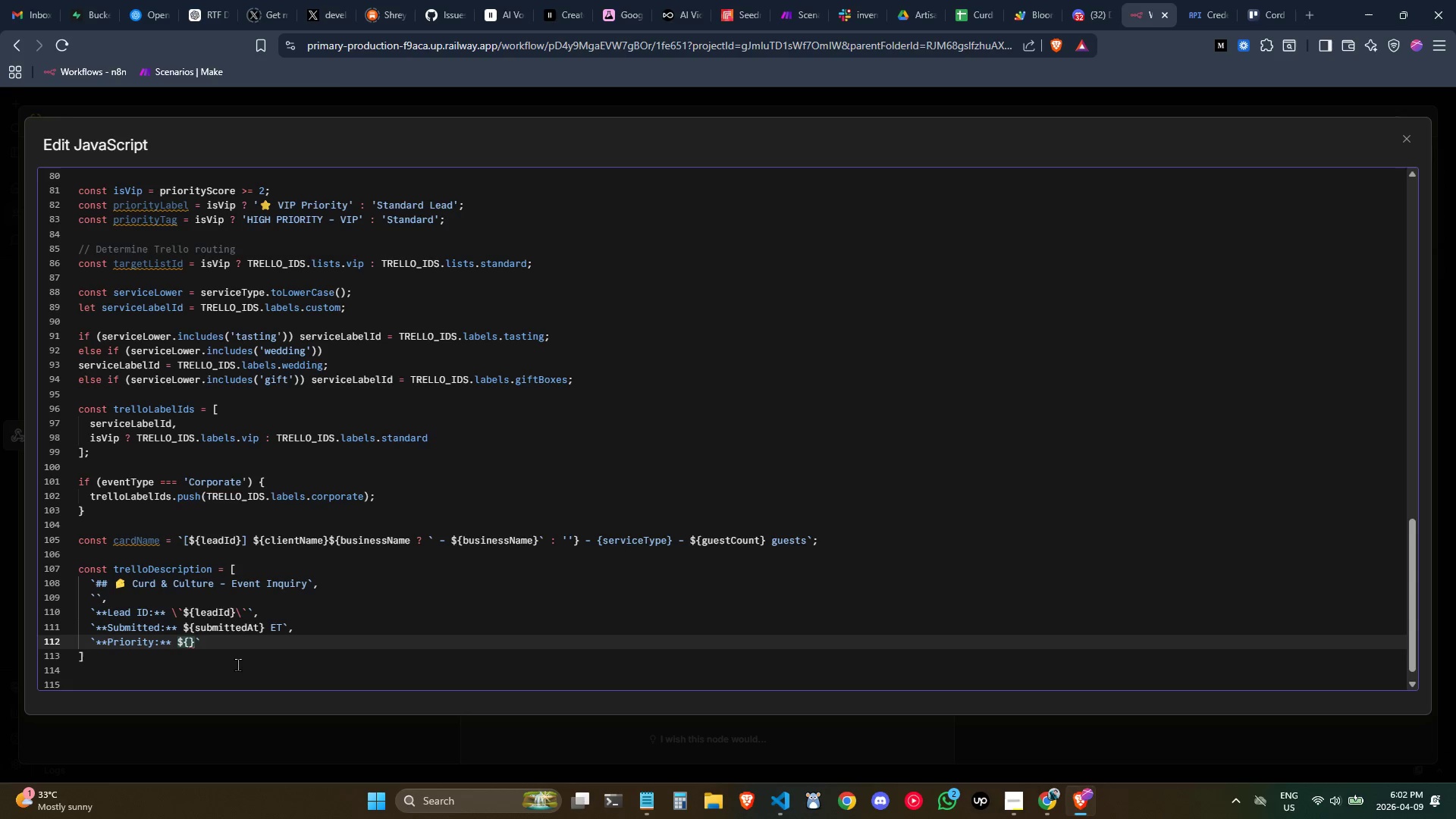 
type(priorityTag)
 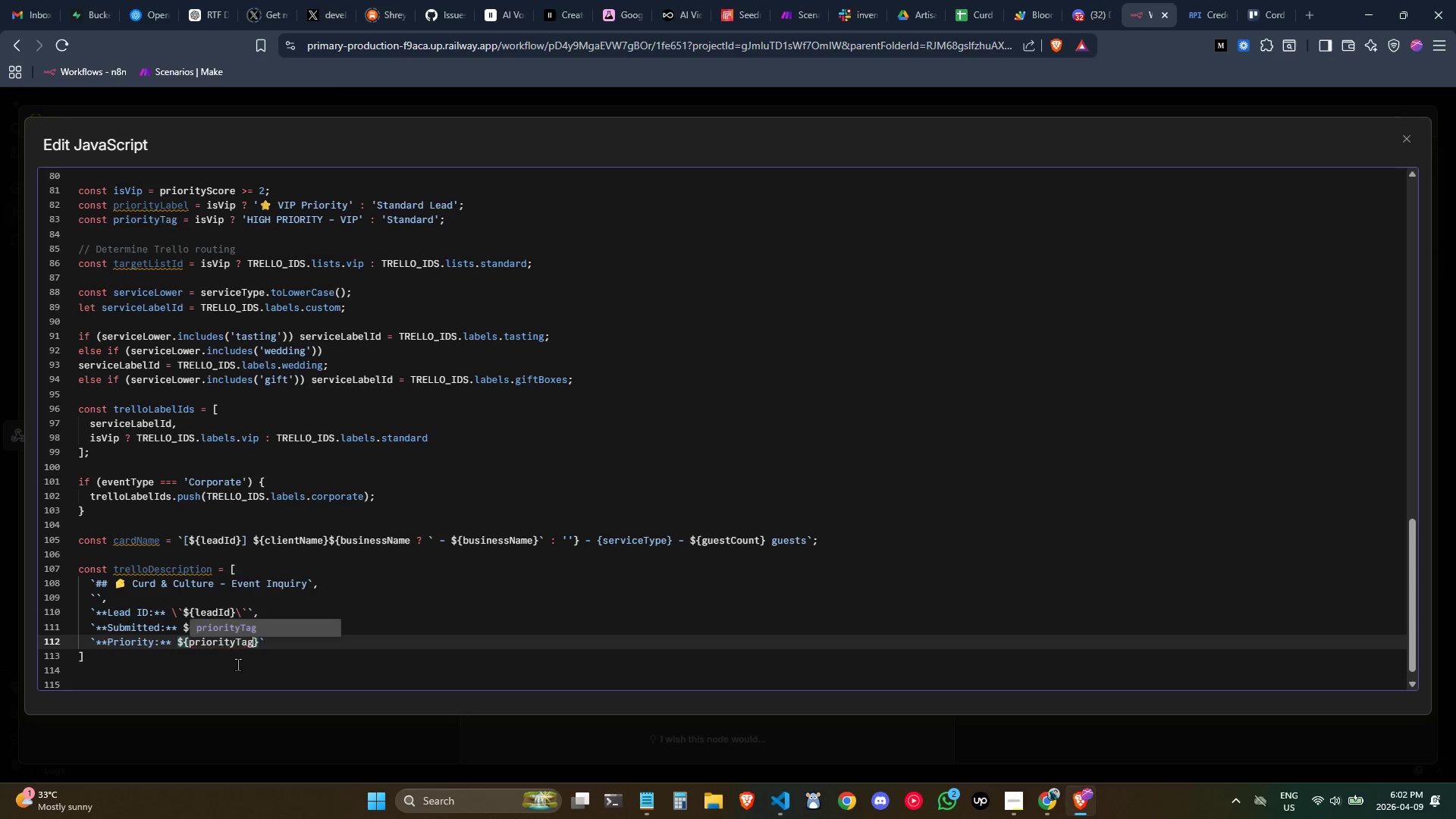 
key(ArrowRight)
 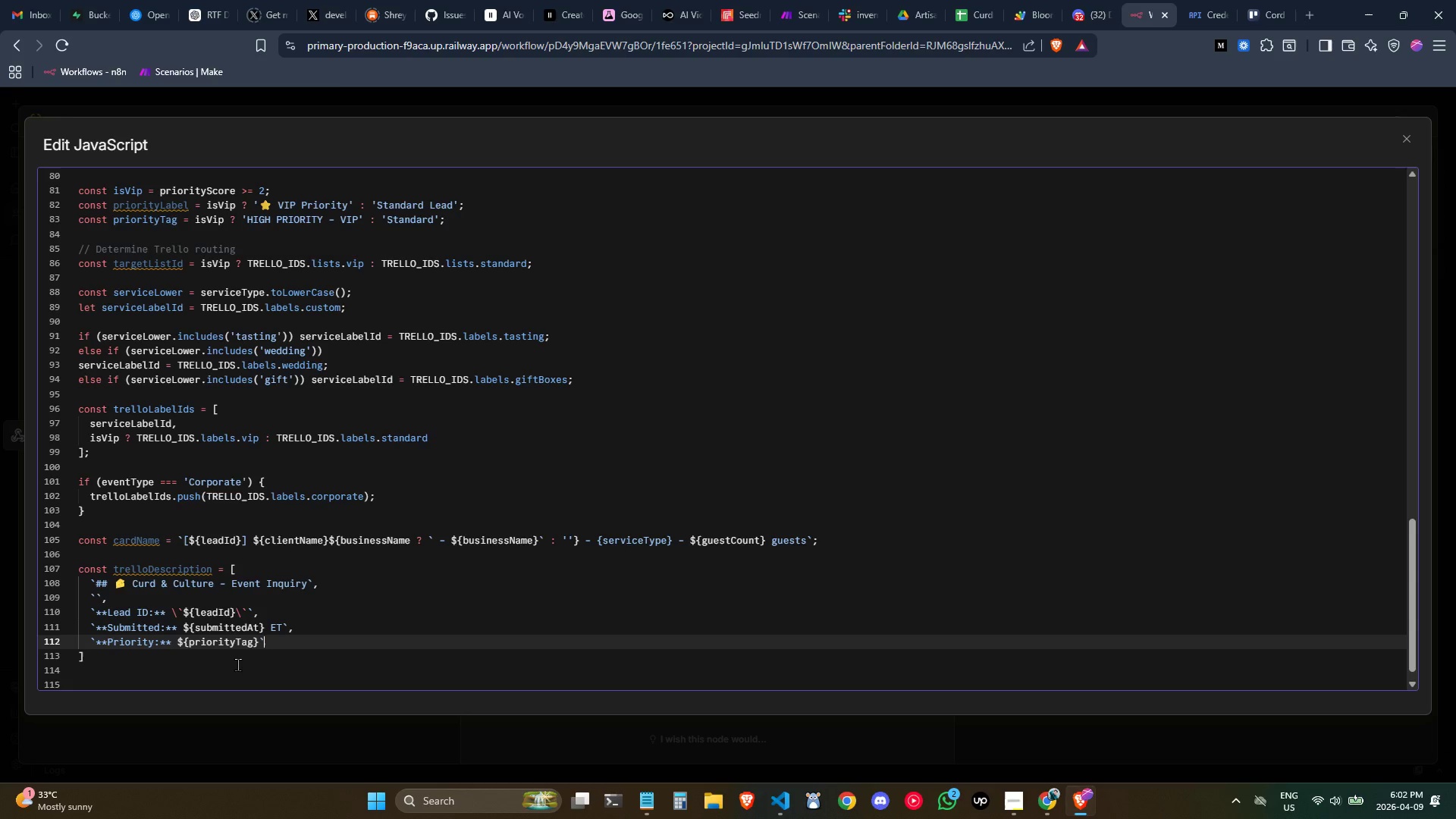 
key(ArrowRight)
 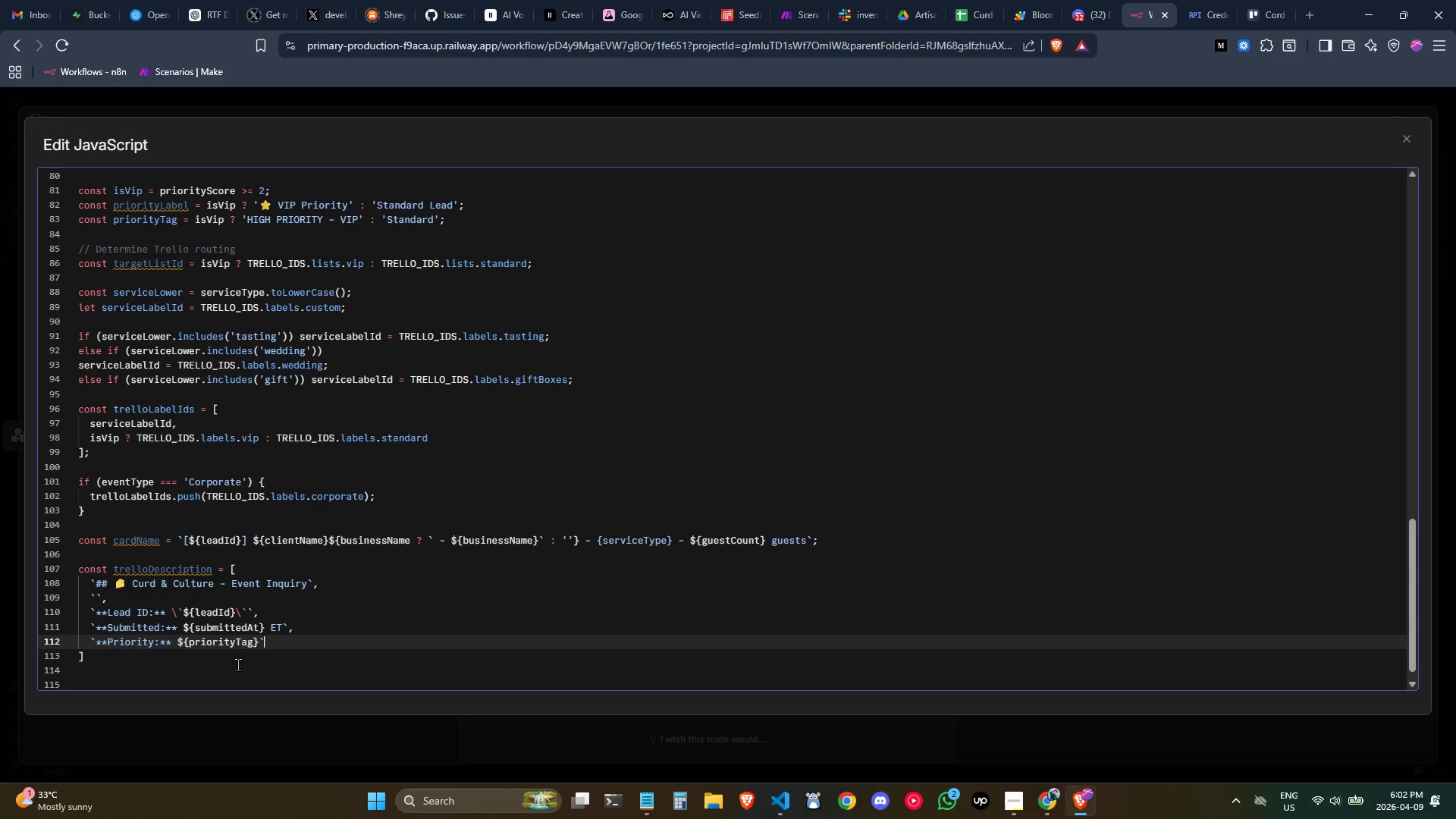 
key(ArrowLeft)
 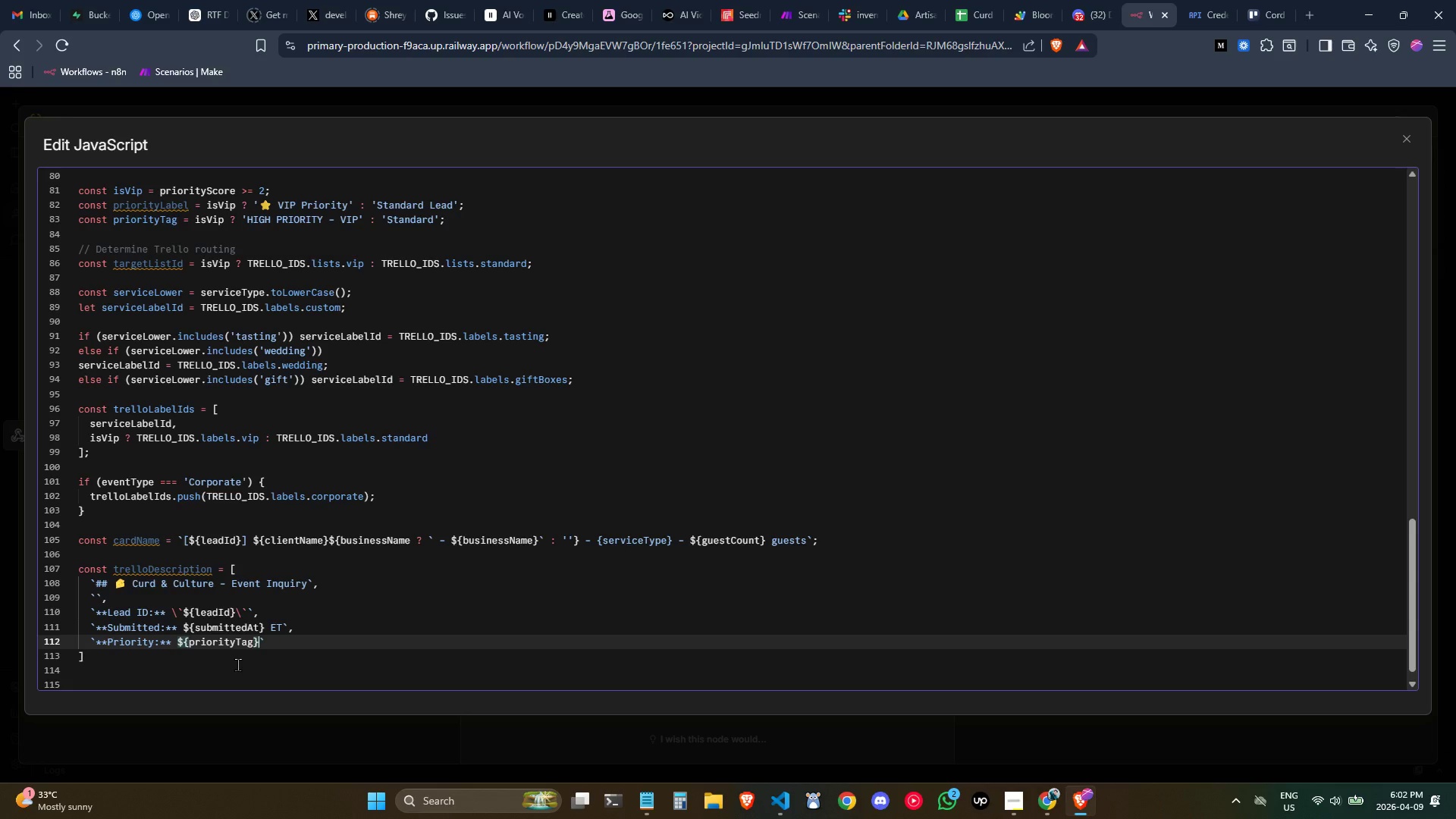 
key(ArrowRight)
 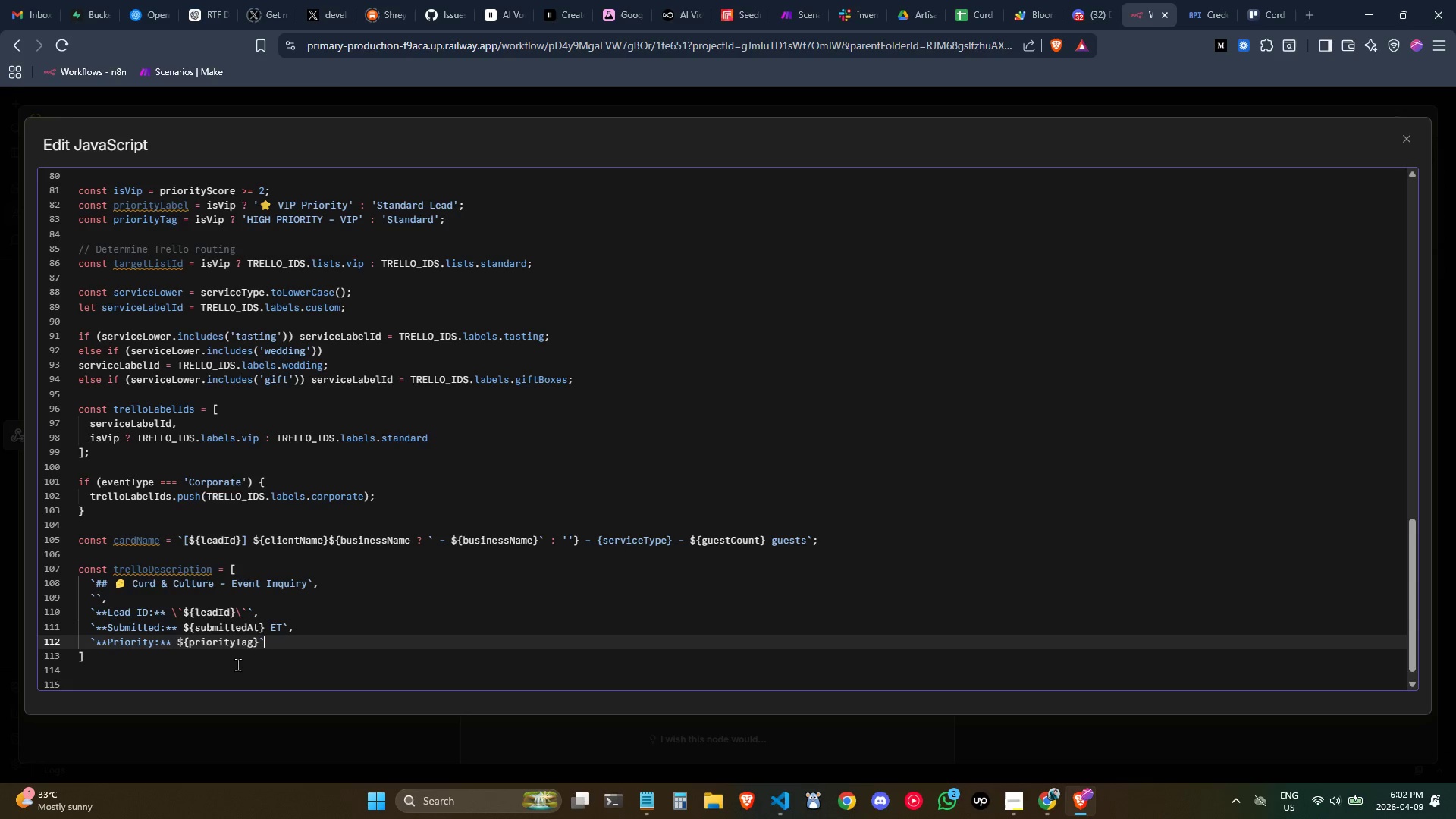 
key(ArrowRight)
 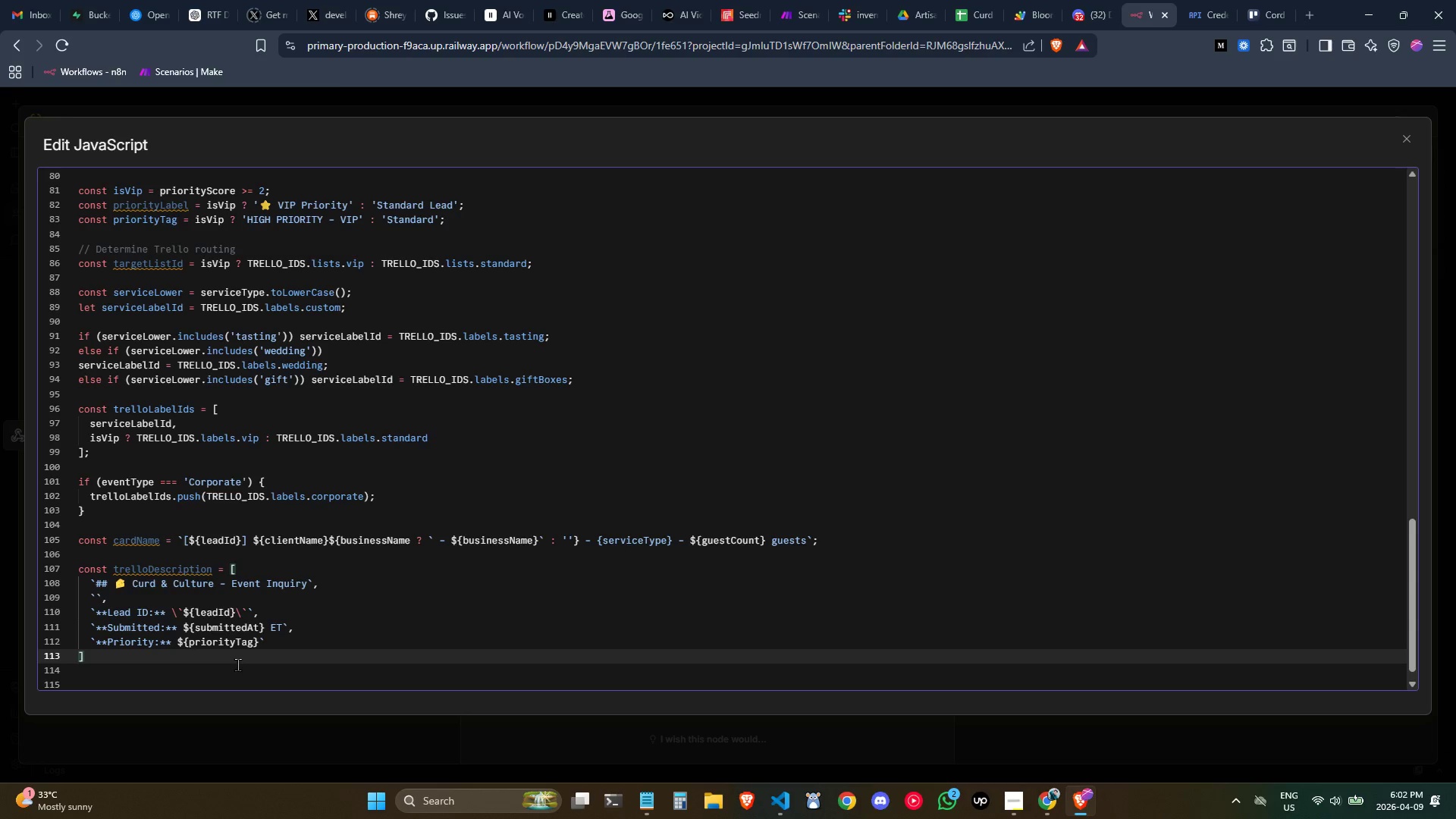 
key(ArrowLeft)
 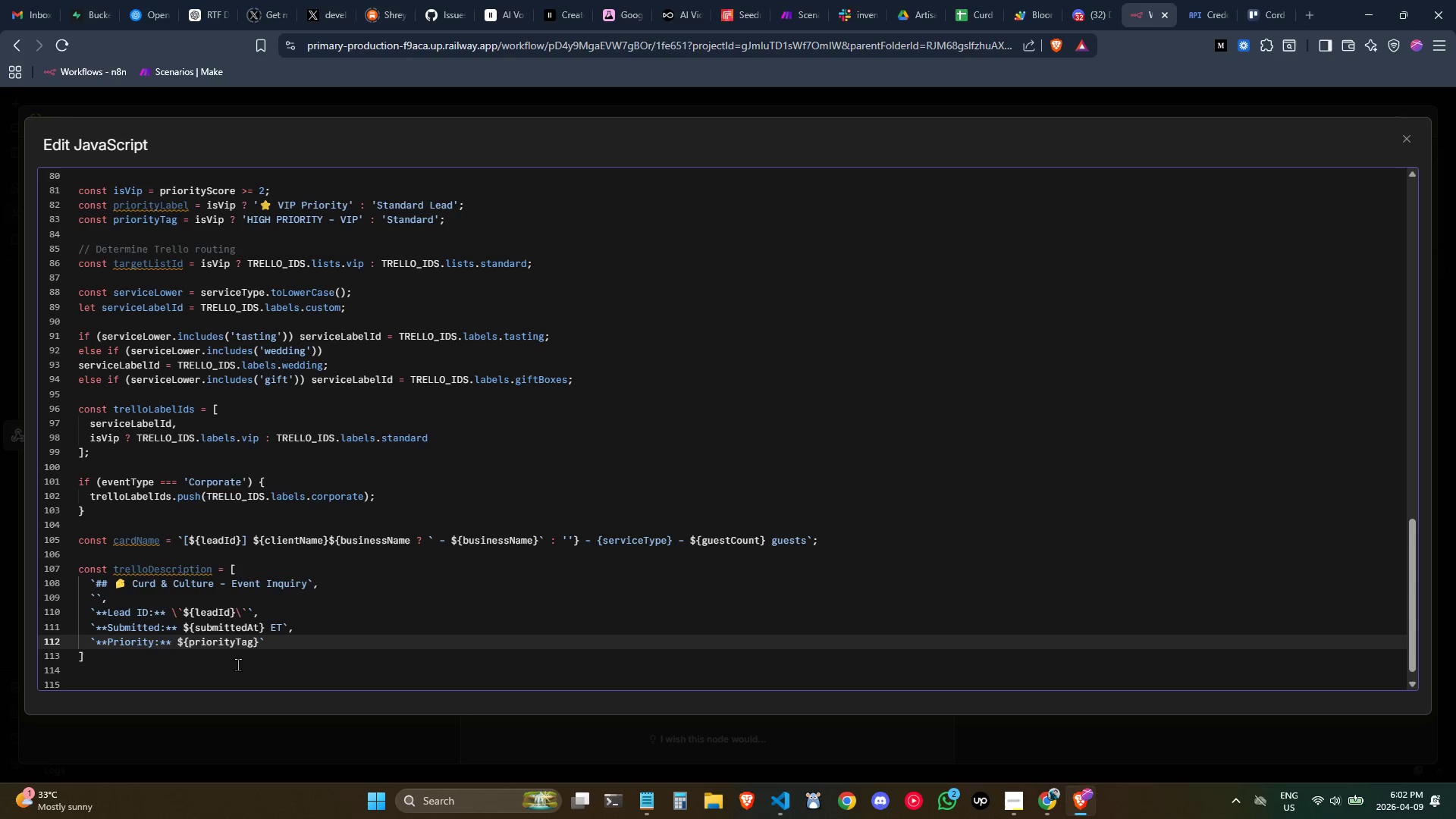 
key(Enter)
 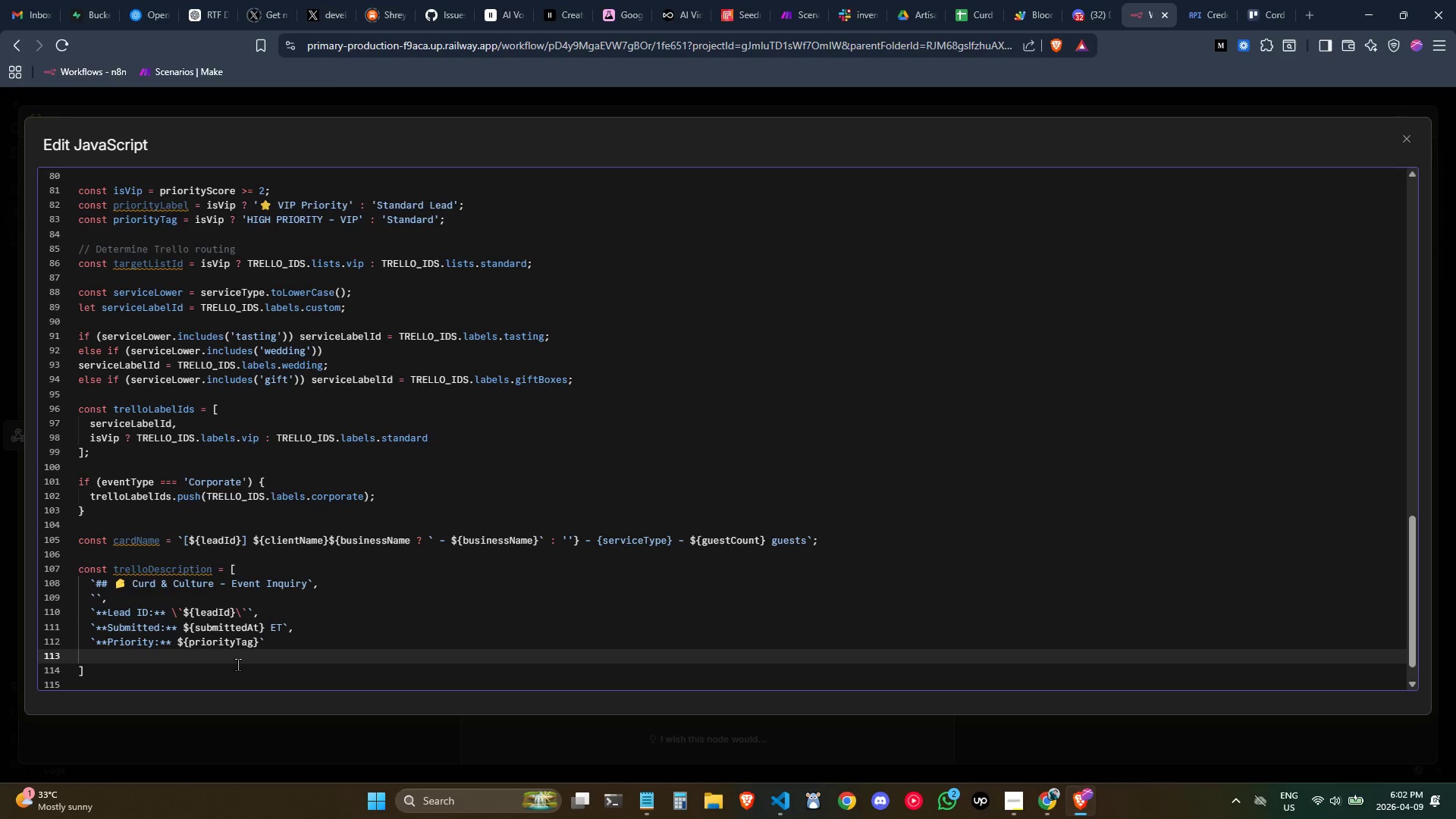 
type((Sco)
key(Backspace)
type(ore: $)
 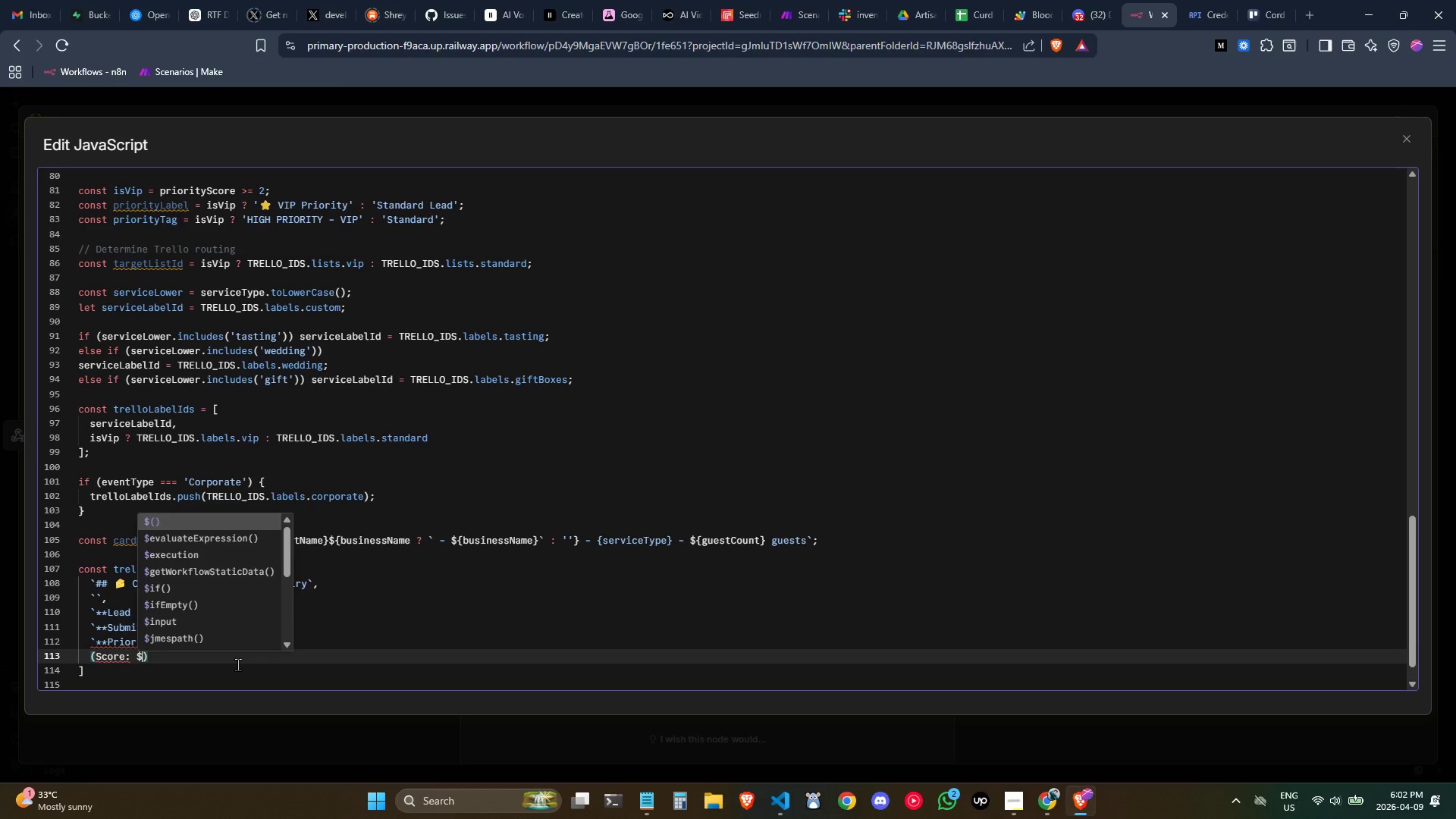 
left_click([266, 678])
 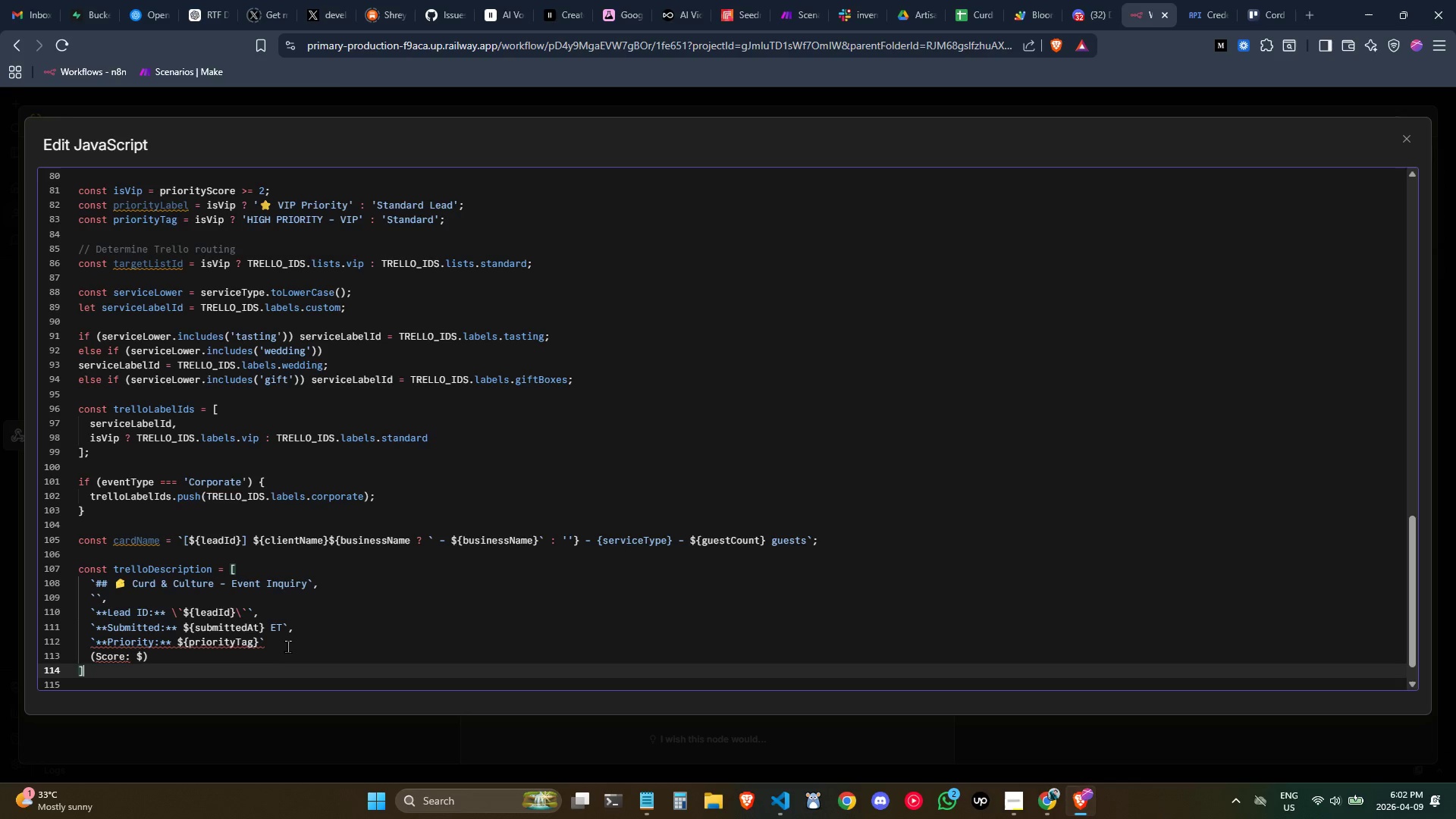 
left_click([287, 646])
 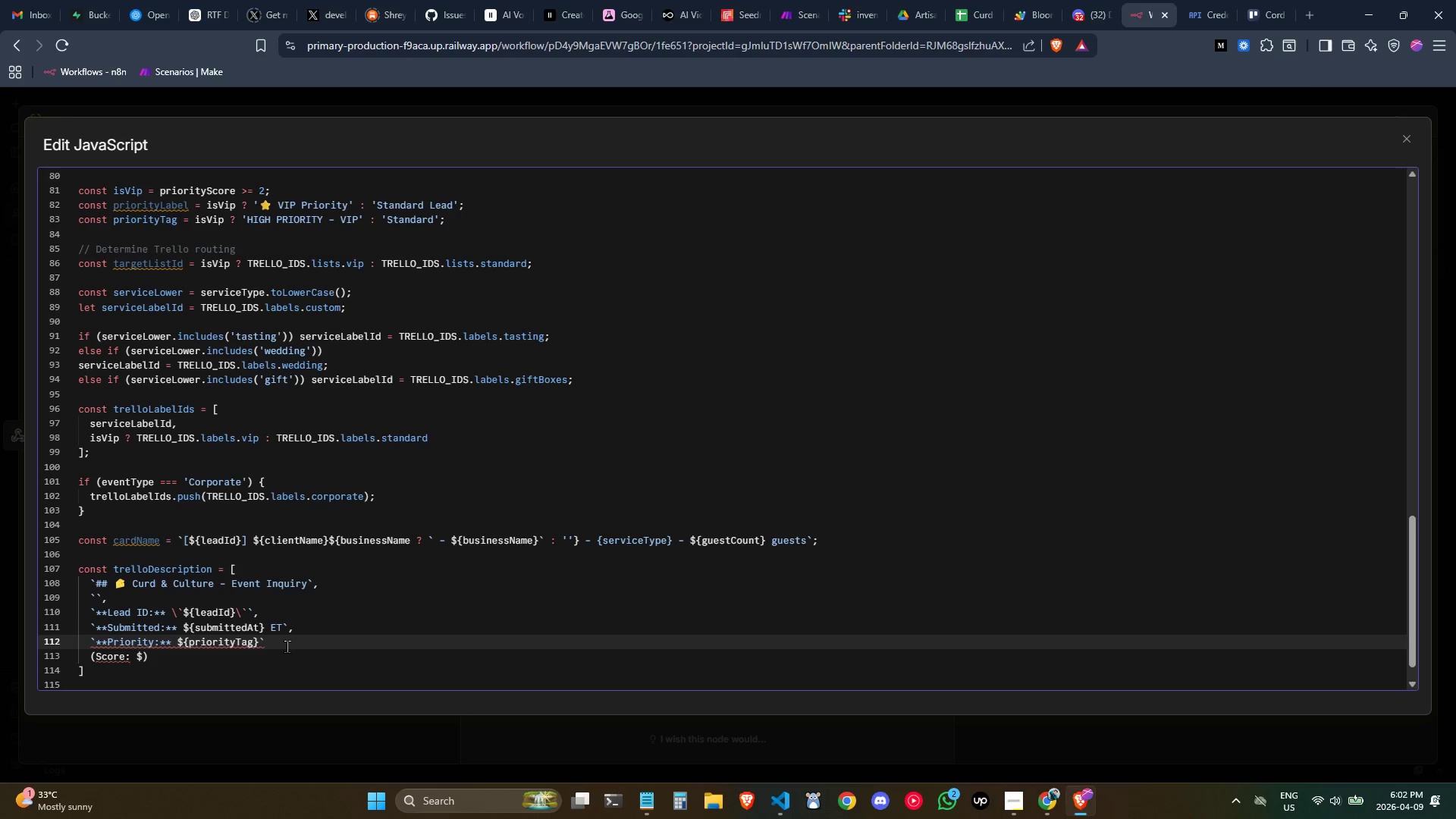 
key(Backspace)
 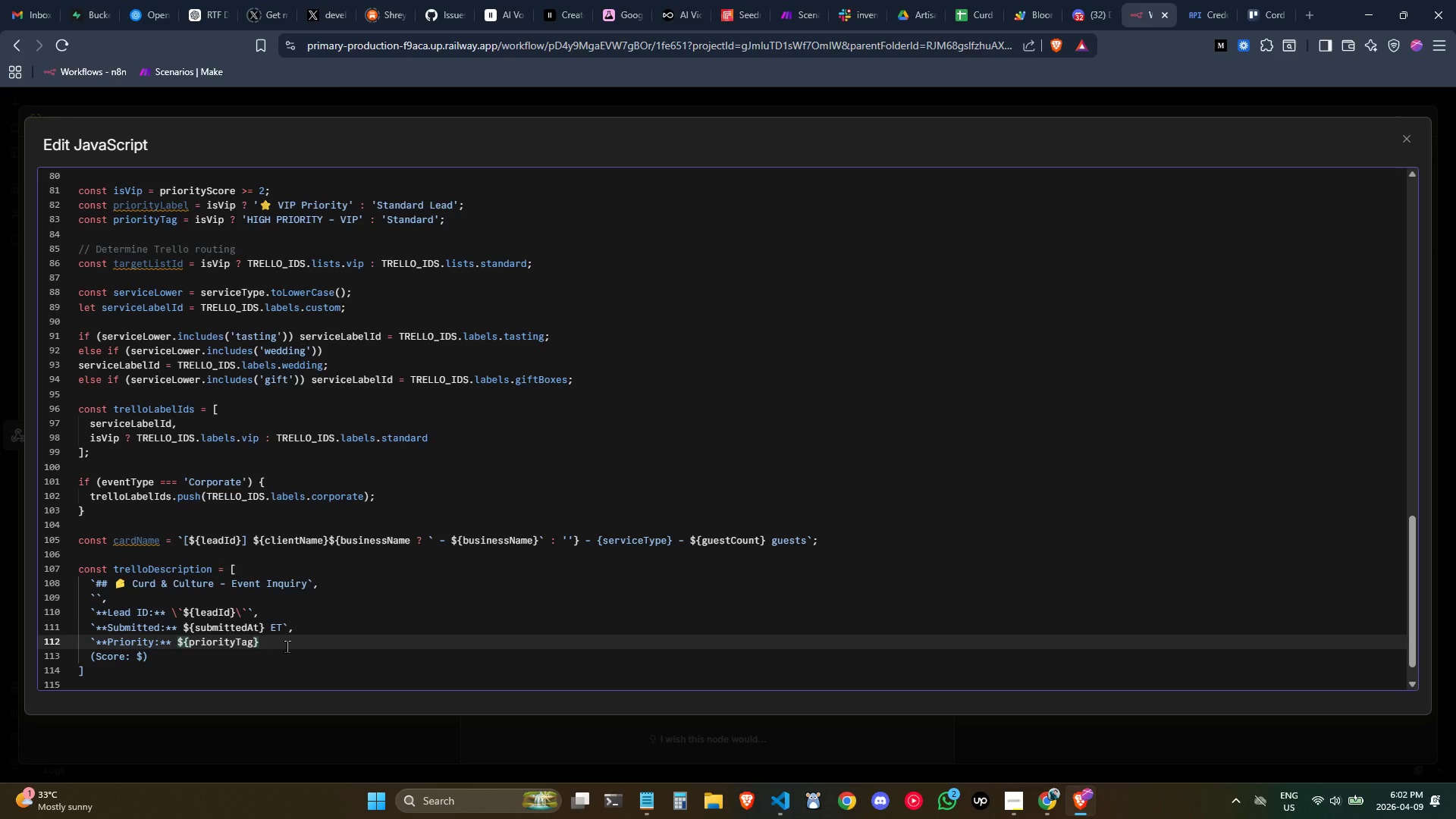 
key(ArrowDown)
 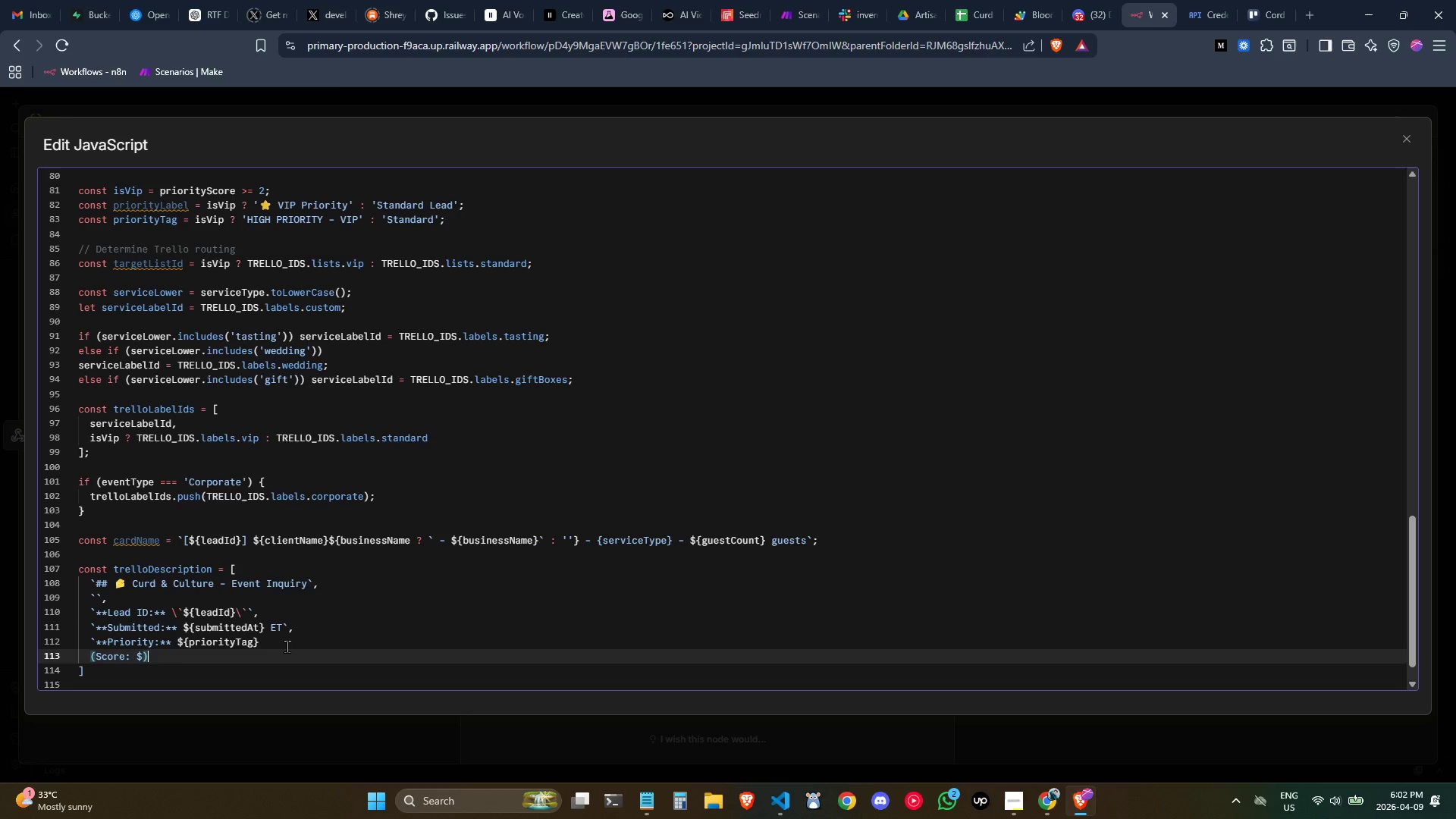 
key(ArrowLeft)
 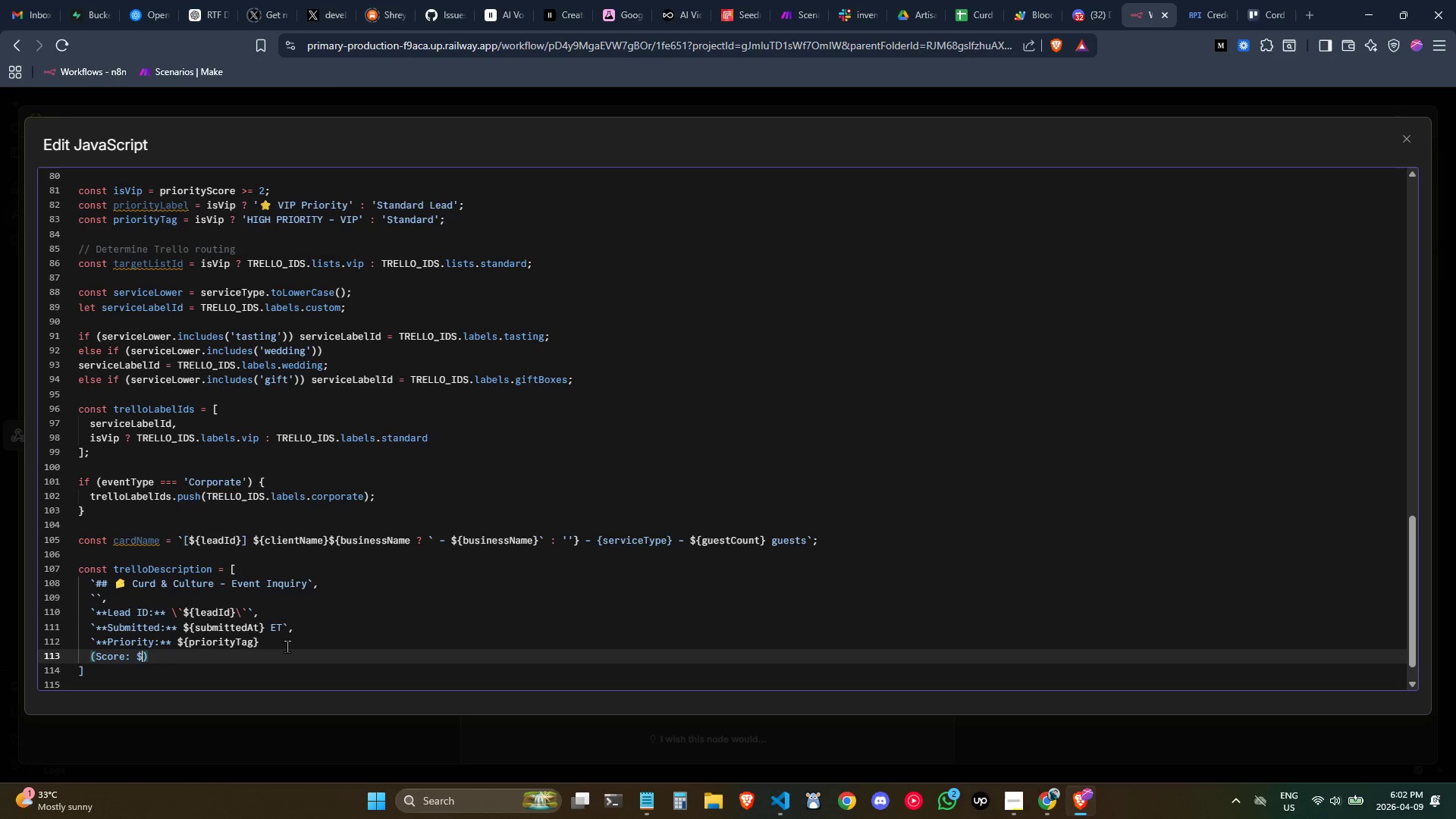 
key(Shift+BracketLeft)
 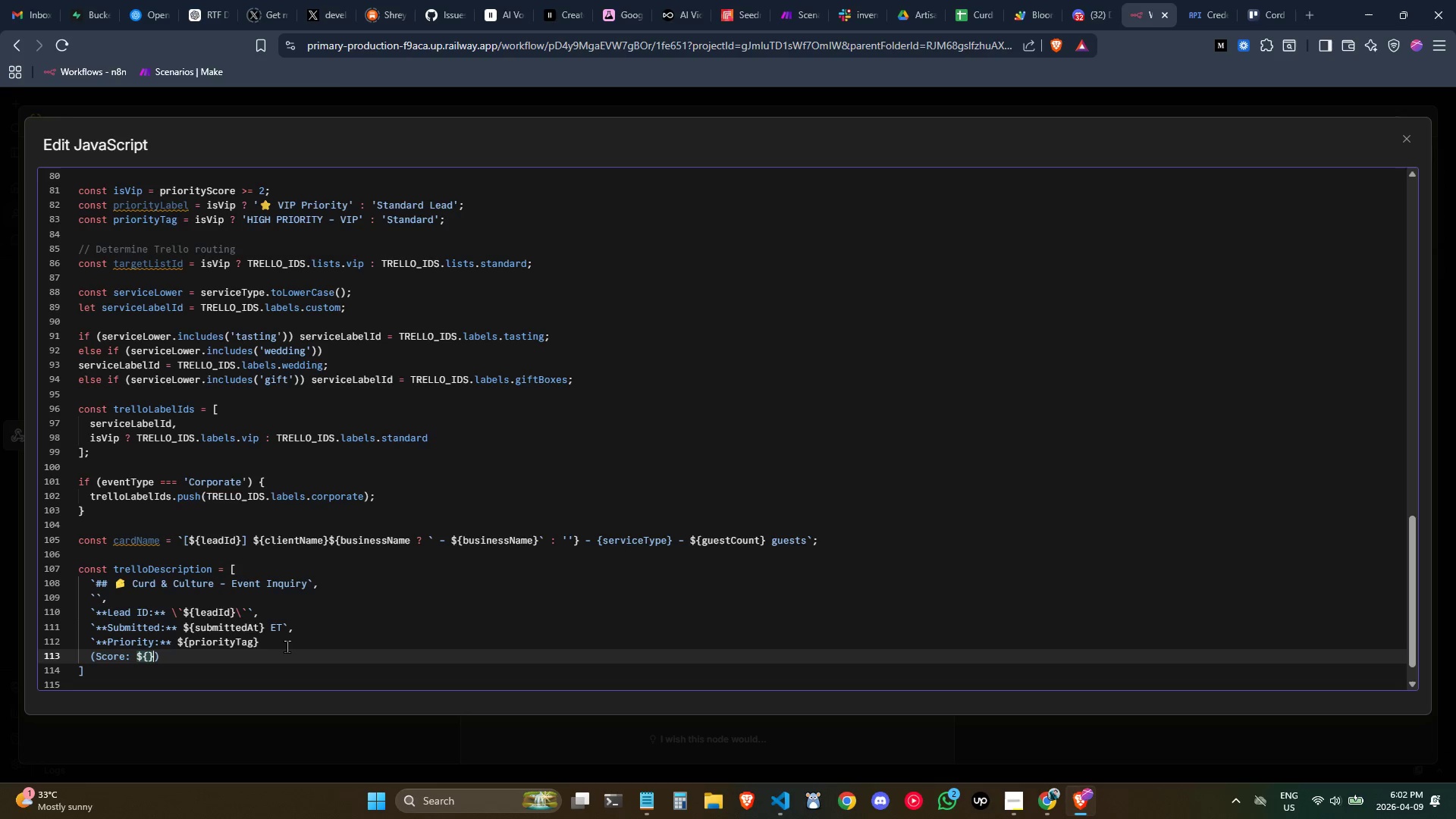 
key(Shift+BracketRight)
 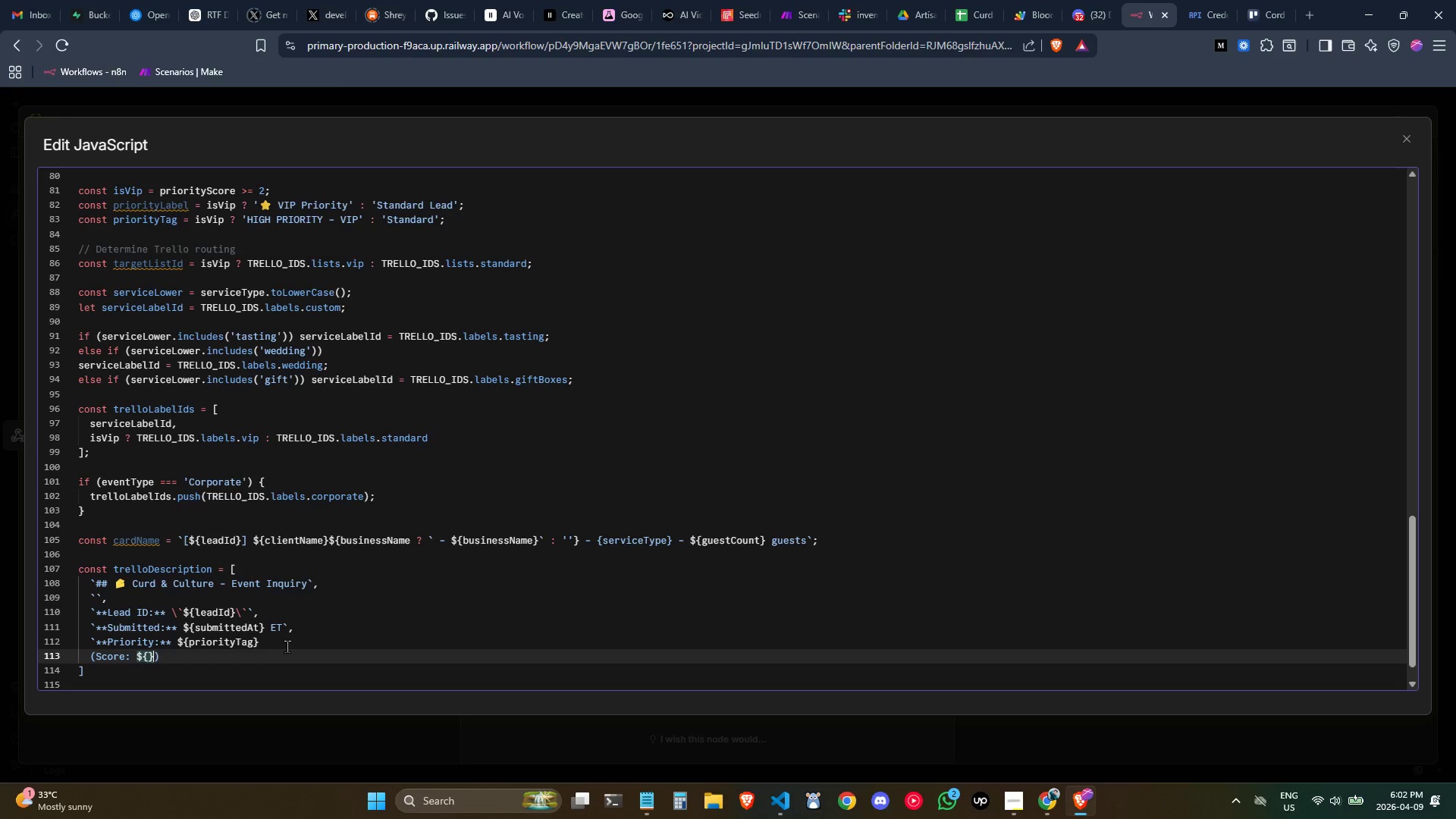 
key(ArrowLeft)
 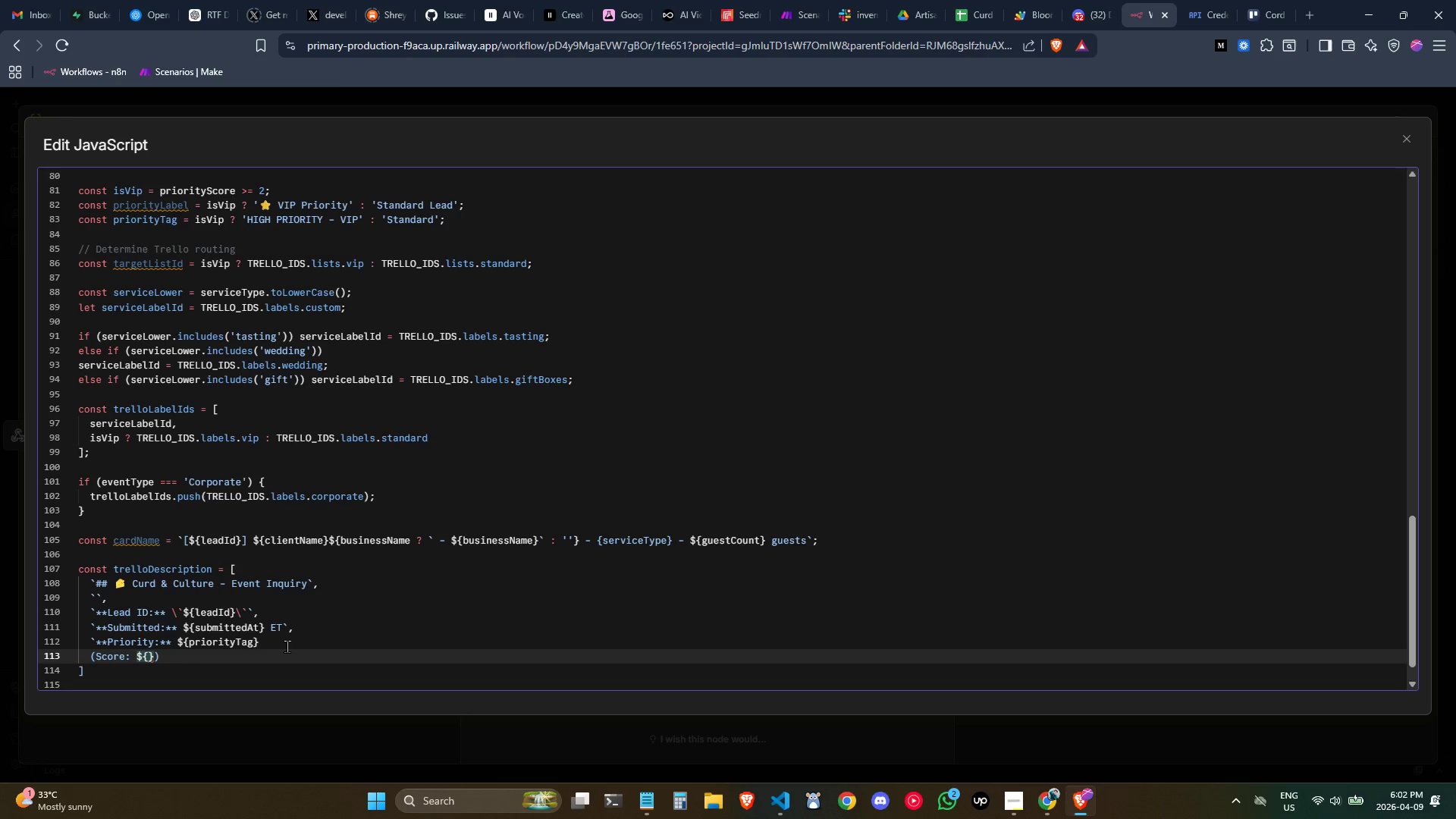 
type(prioriSc)
key(Backspace)
key(Backspace)
type(tySc)
 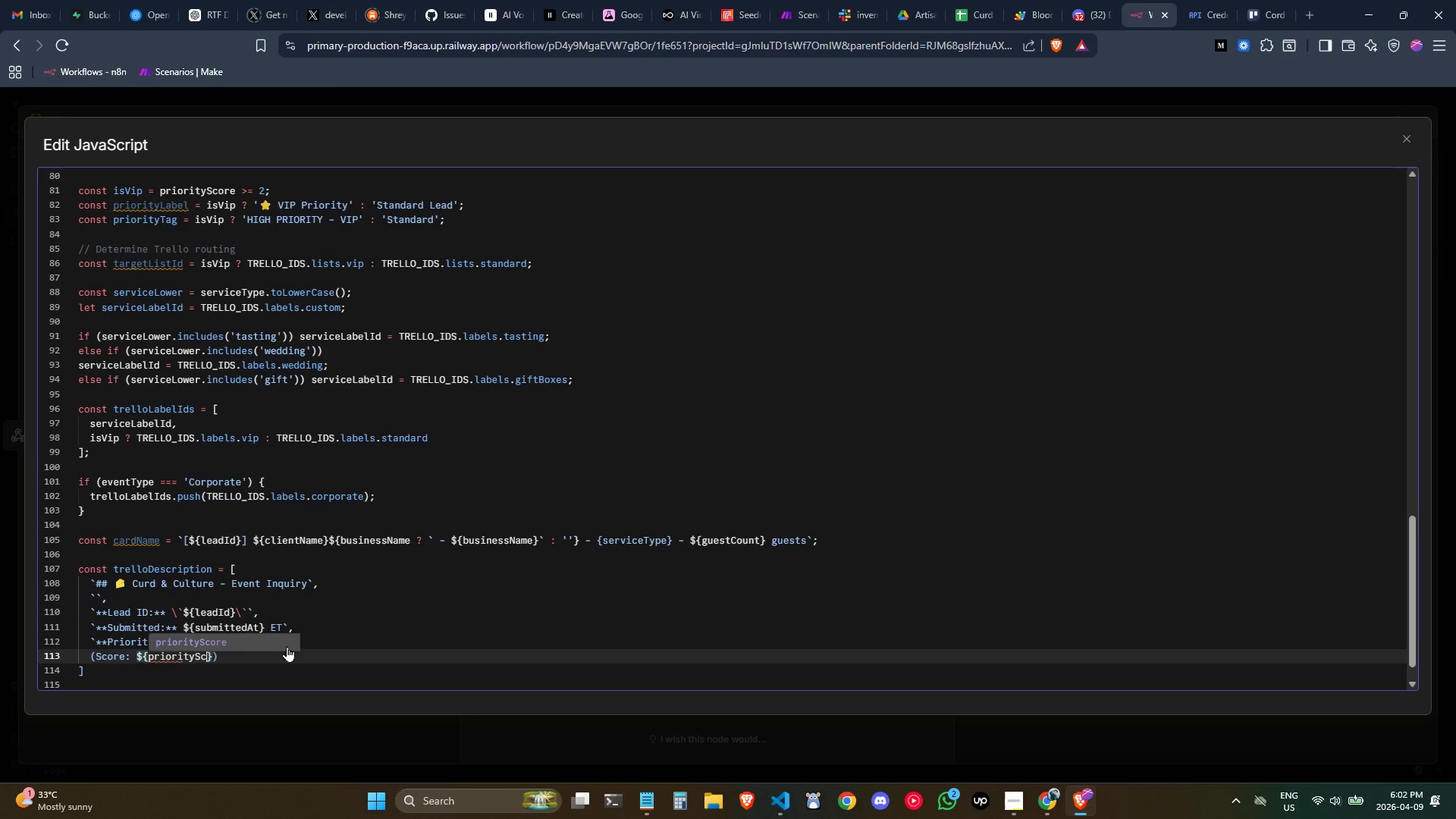 
key(Enter)
 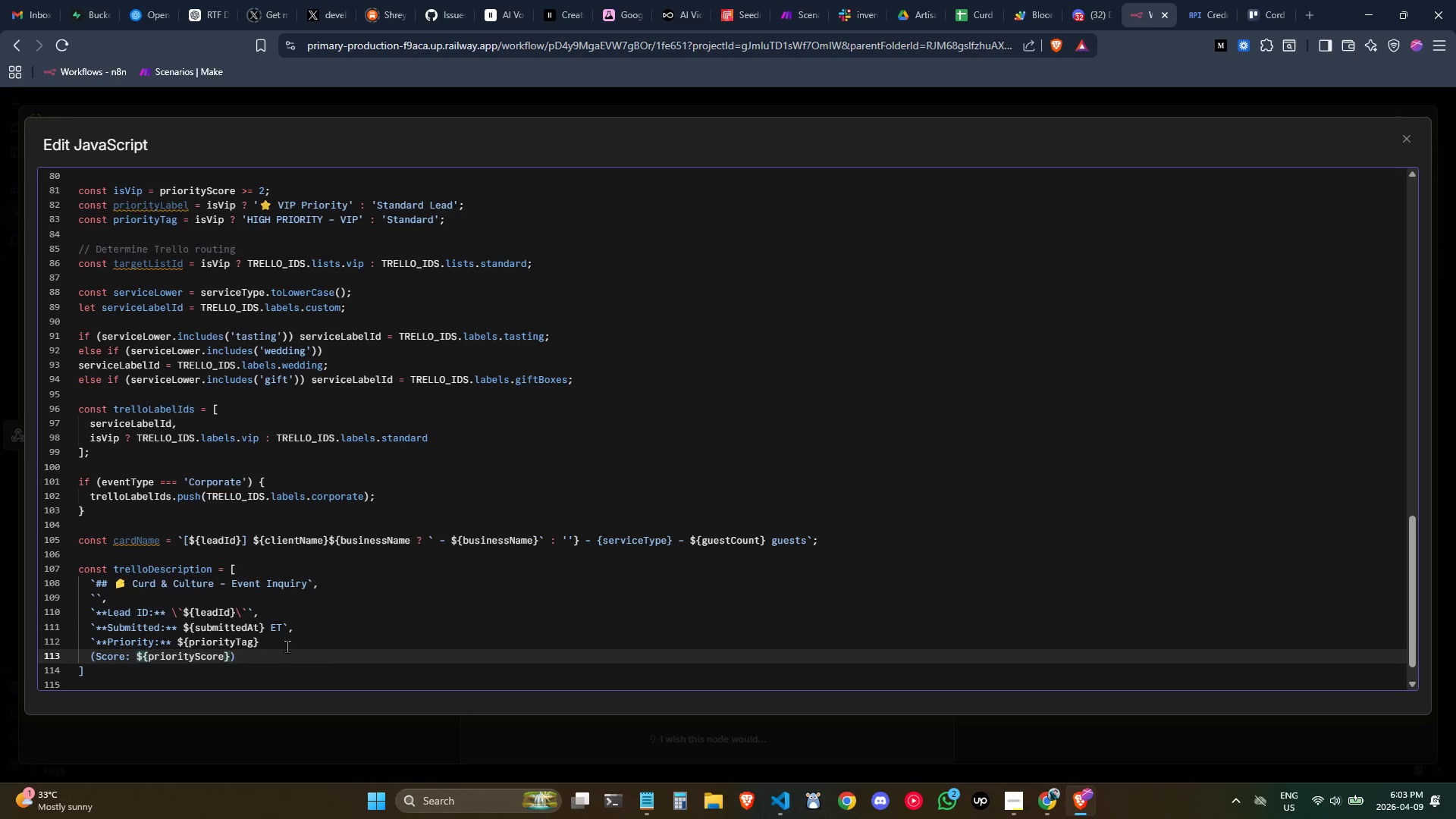 
key(ArrowRight)
 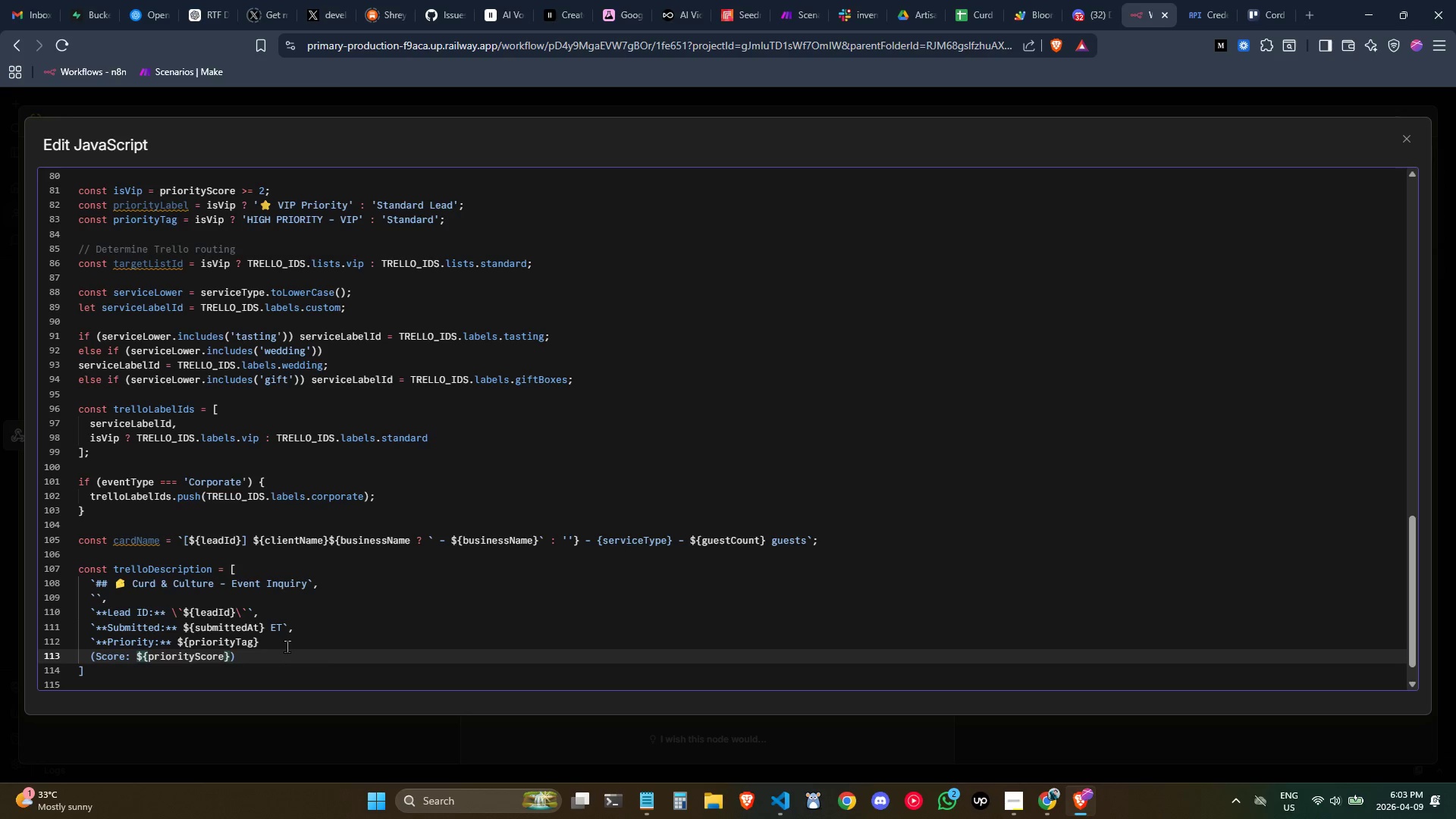 
key(ArrowLeft)
 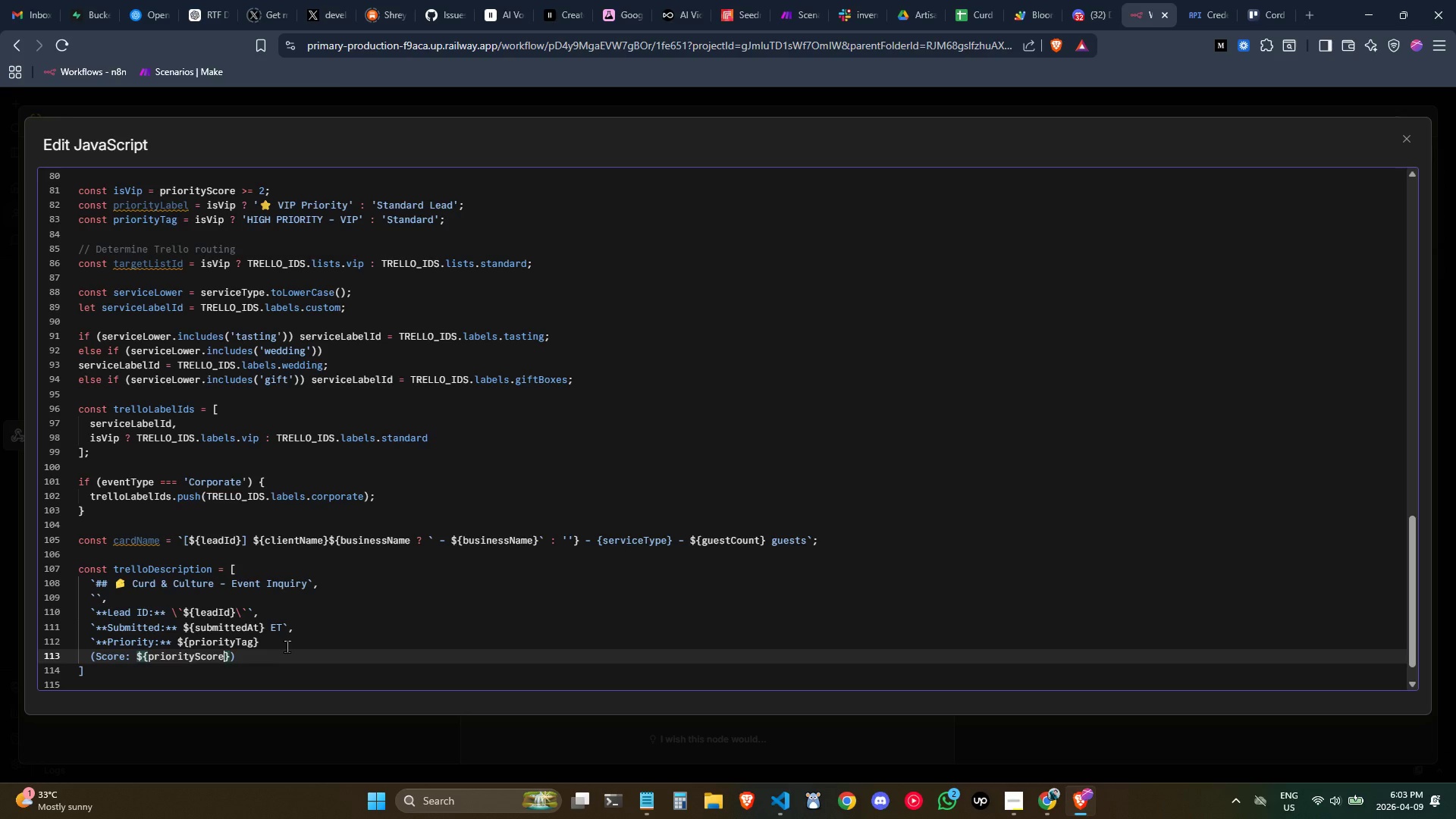 
key(ArrowRight)
 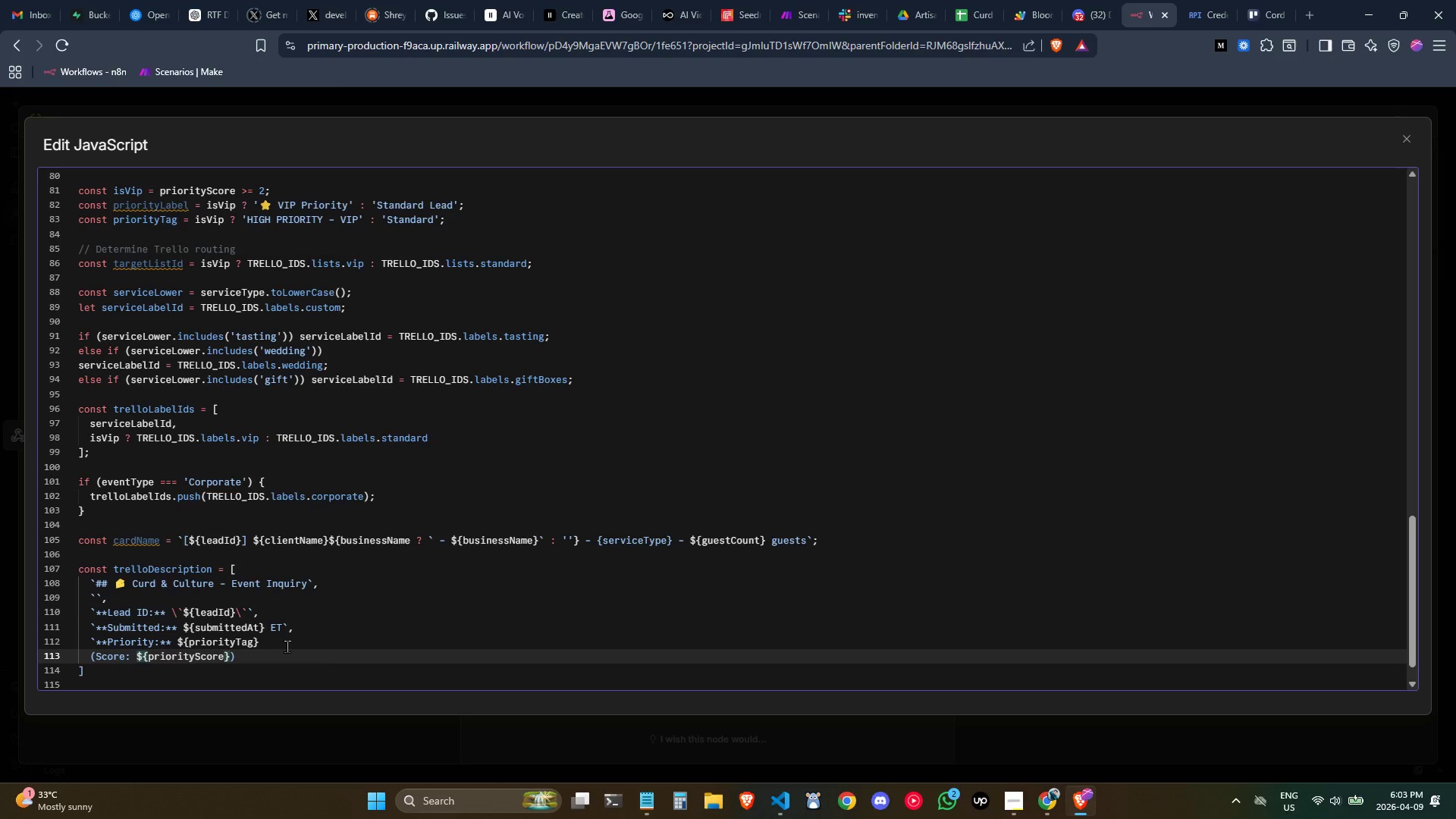 
key(ArrowLeft)
 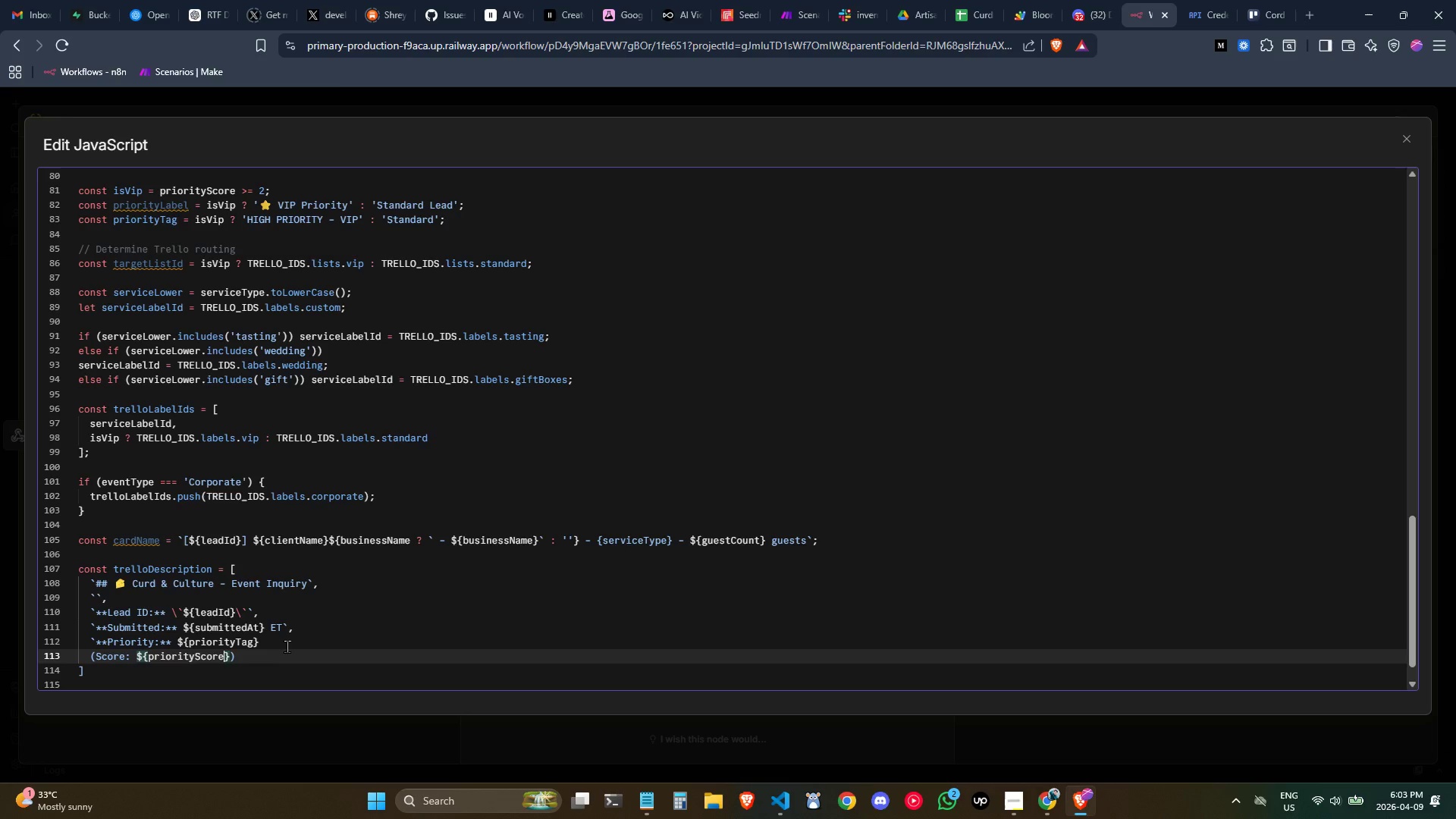 
key(ArrowRight)
 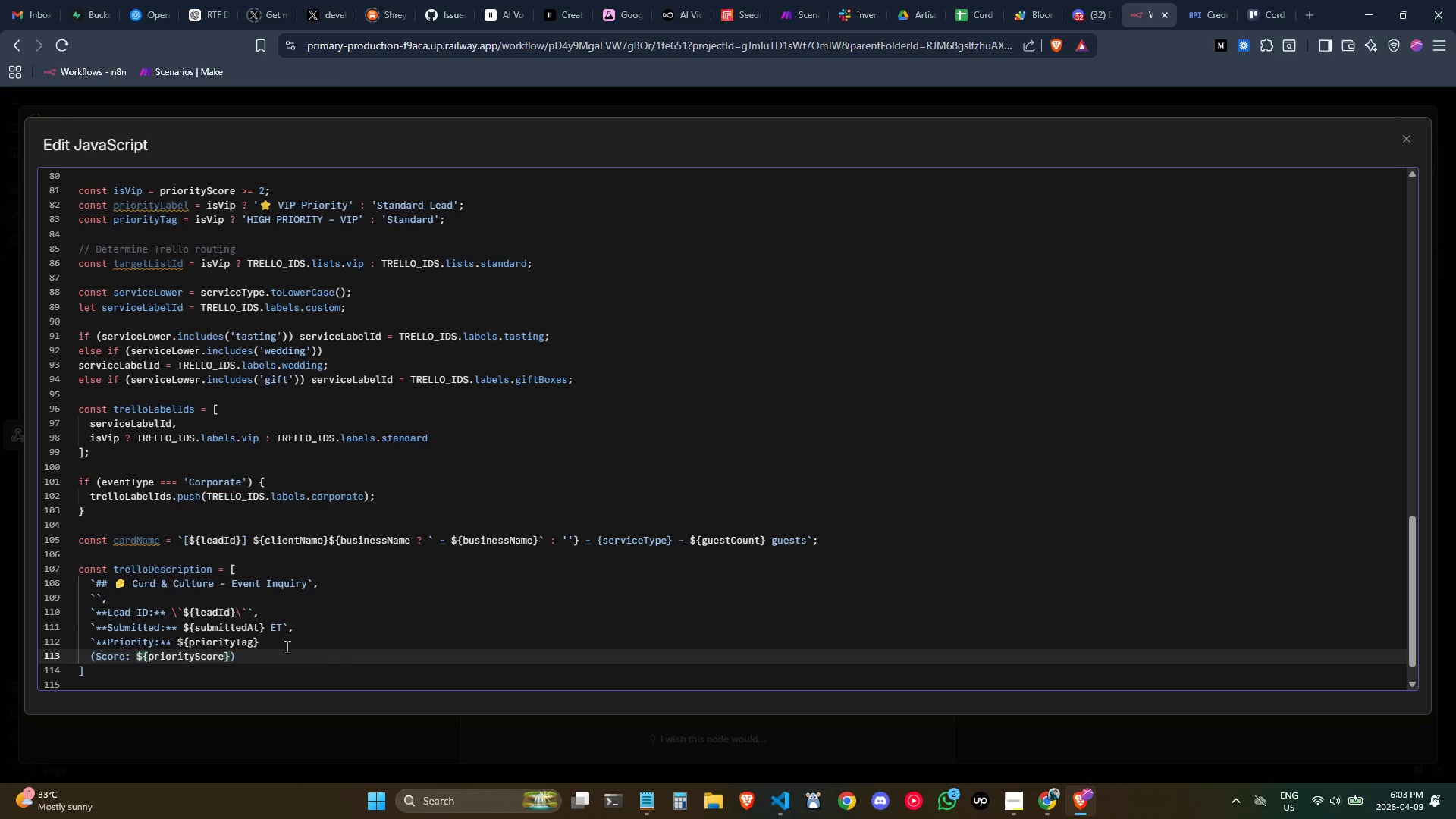 
key(Slash)
 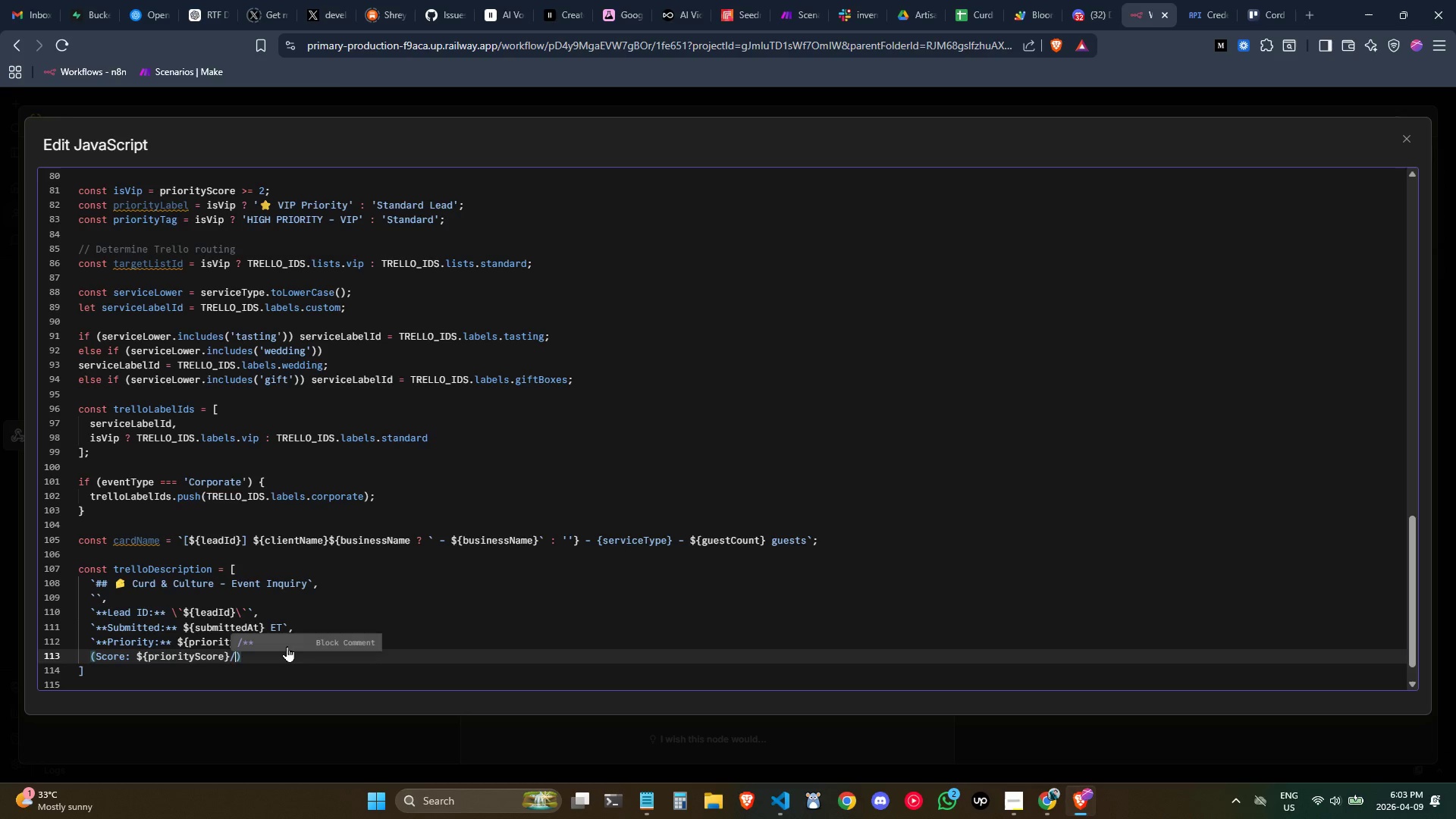 
key(8)
 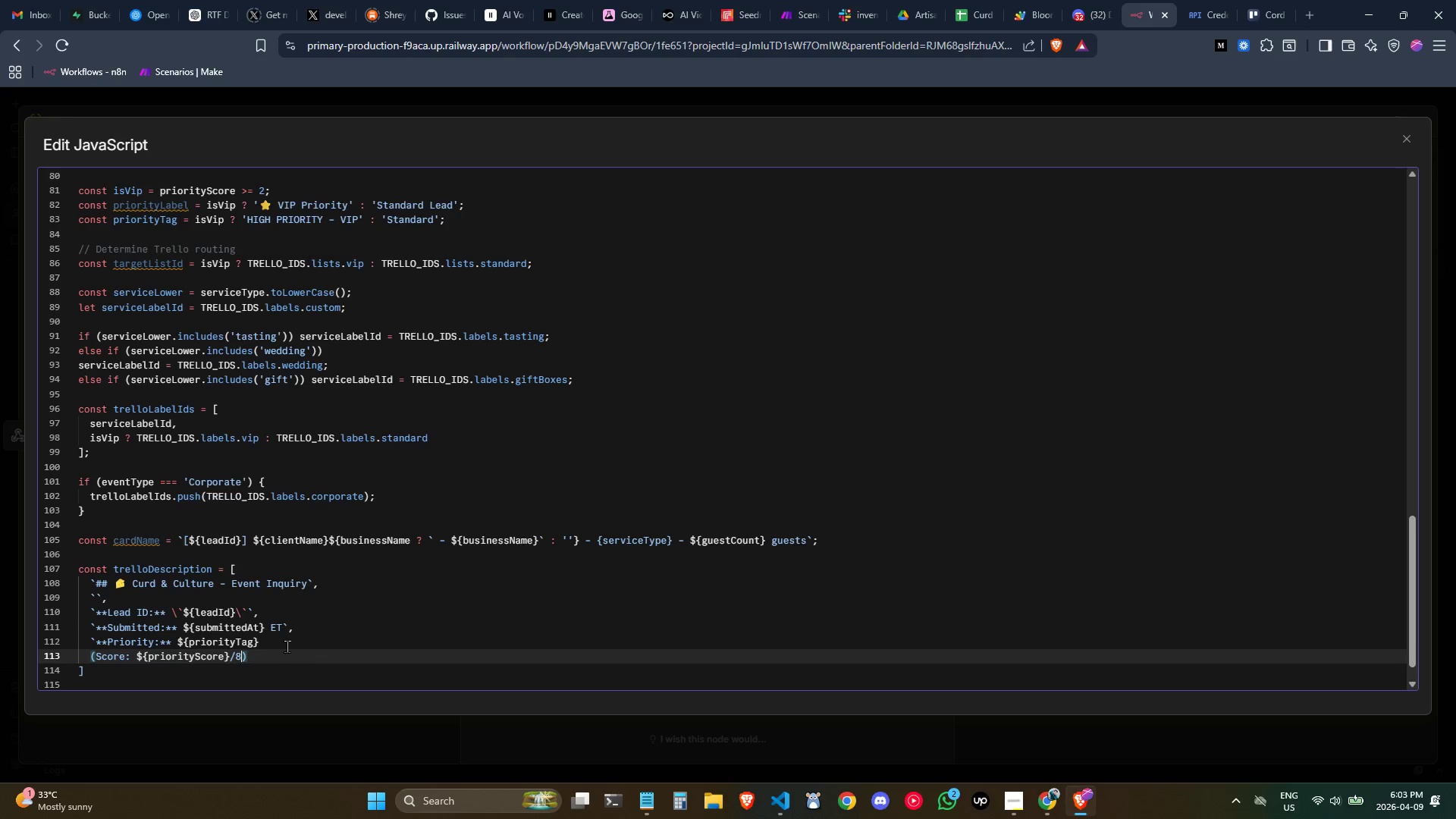 
key(ArrowRight)
 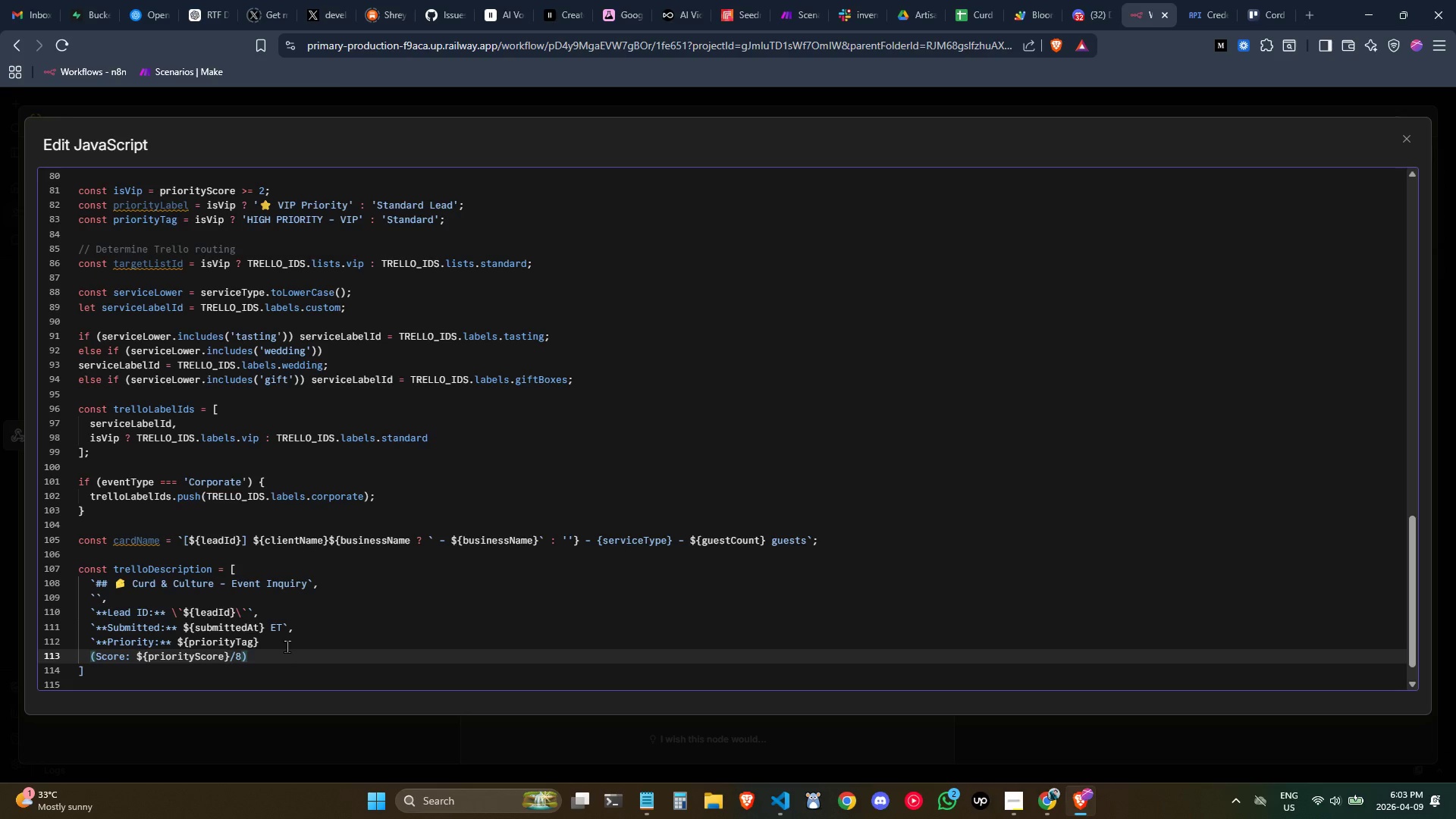 
key(ArrowUp)
 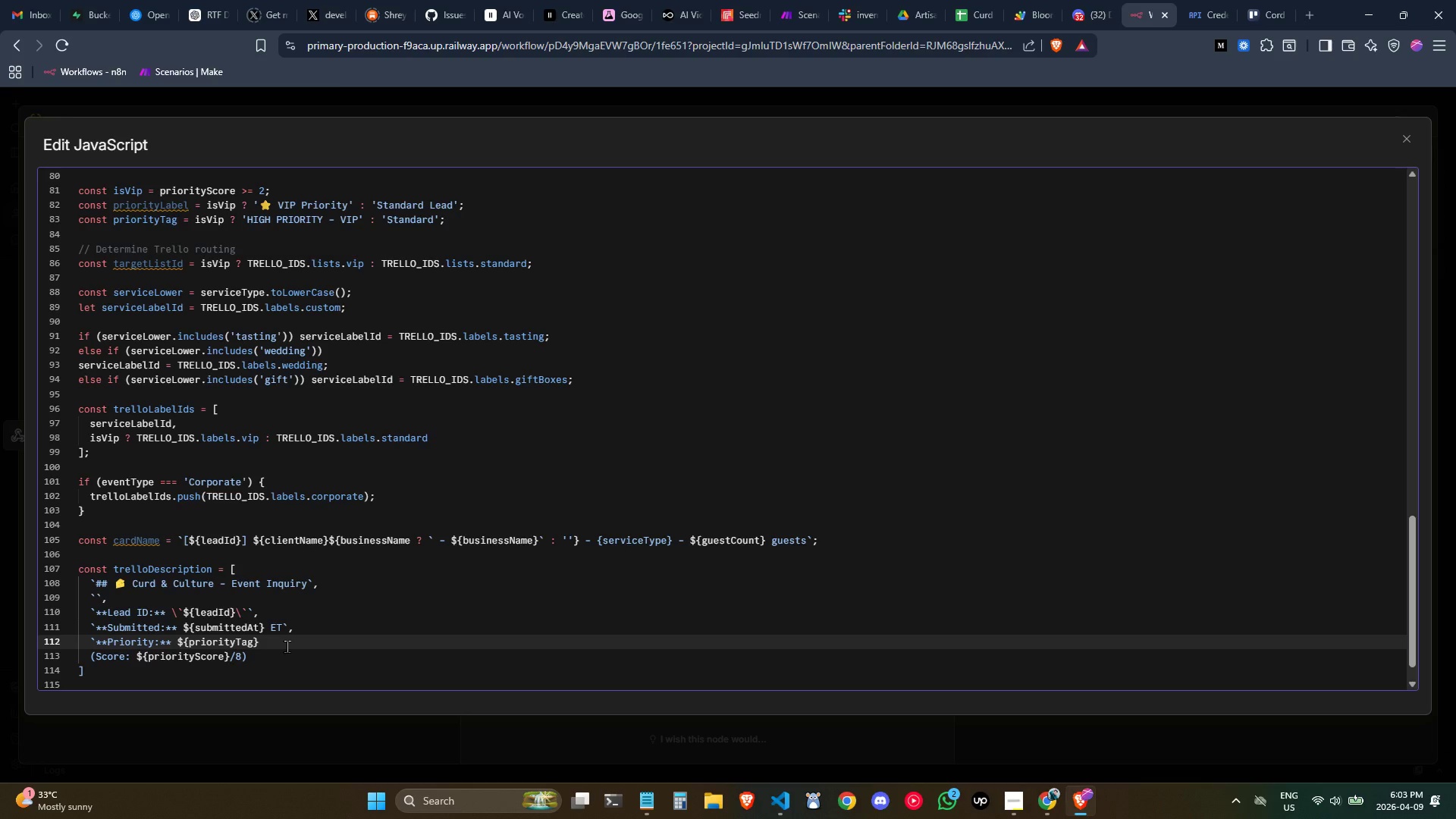 
key(ArrowDown)
 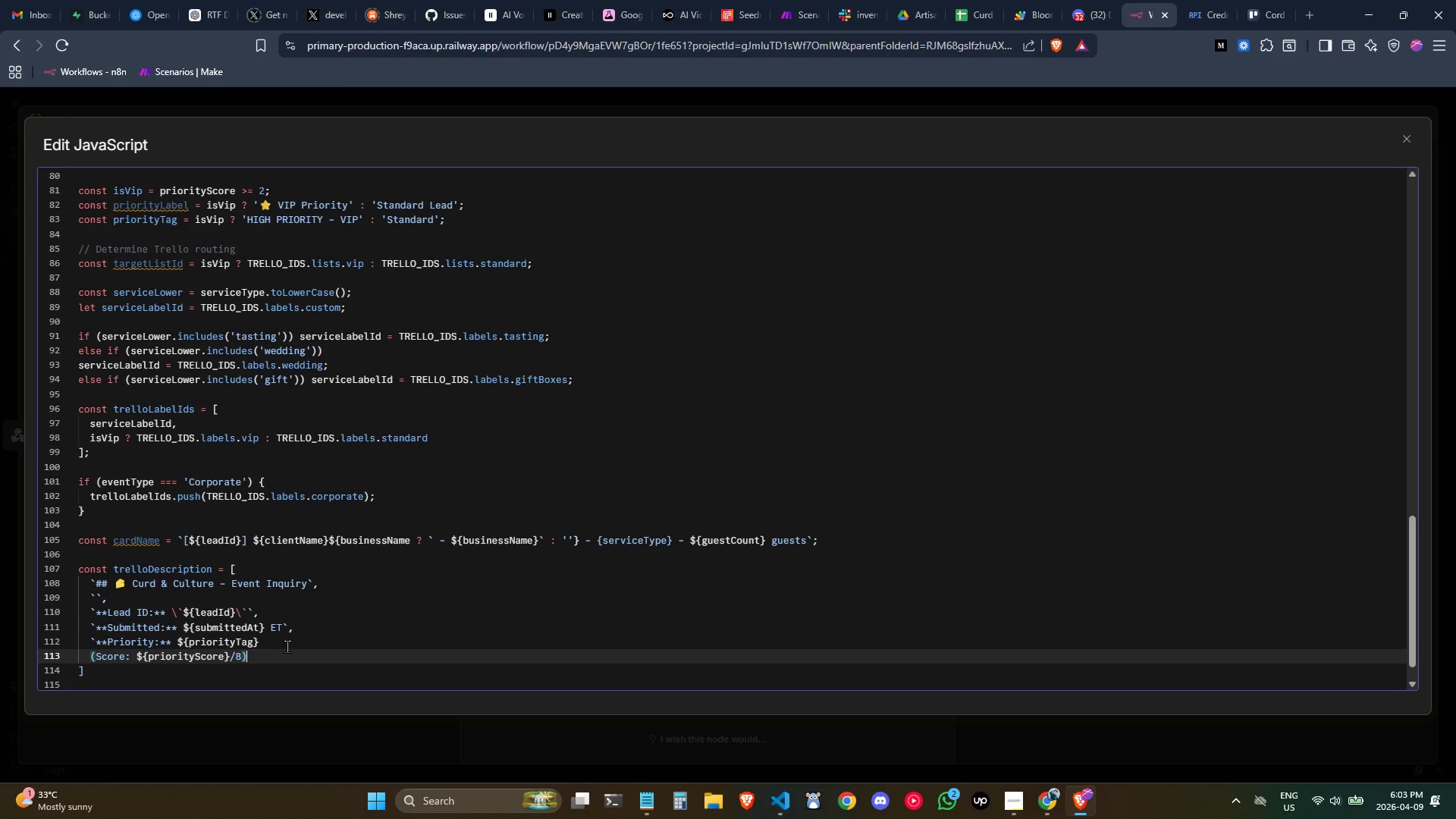 
key(Backquote)
 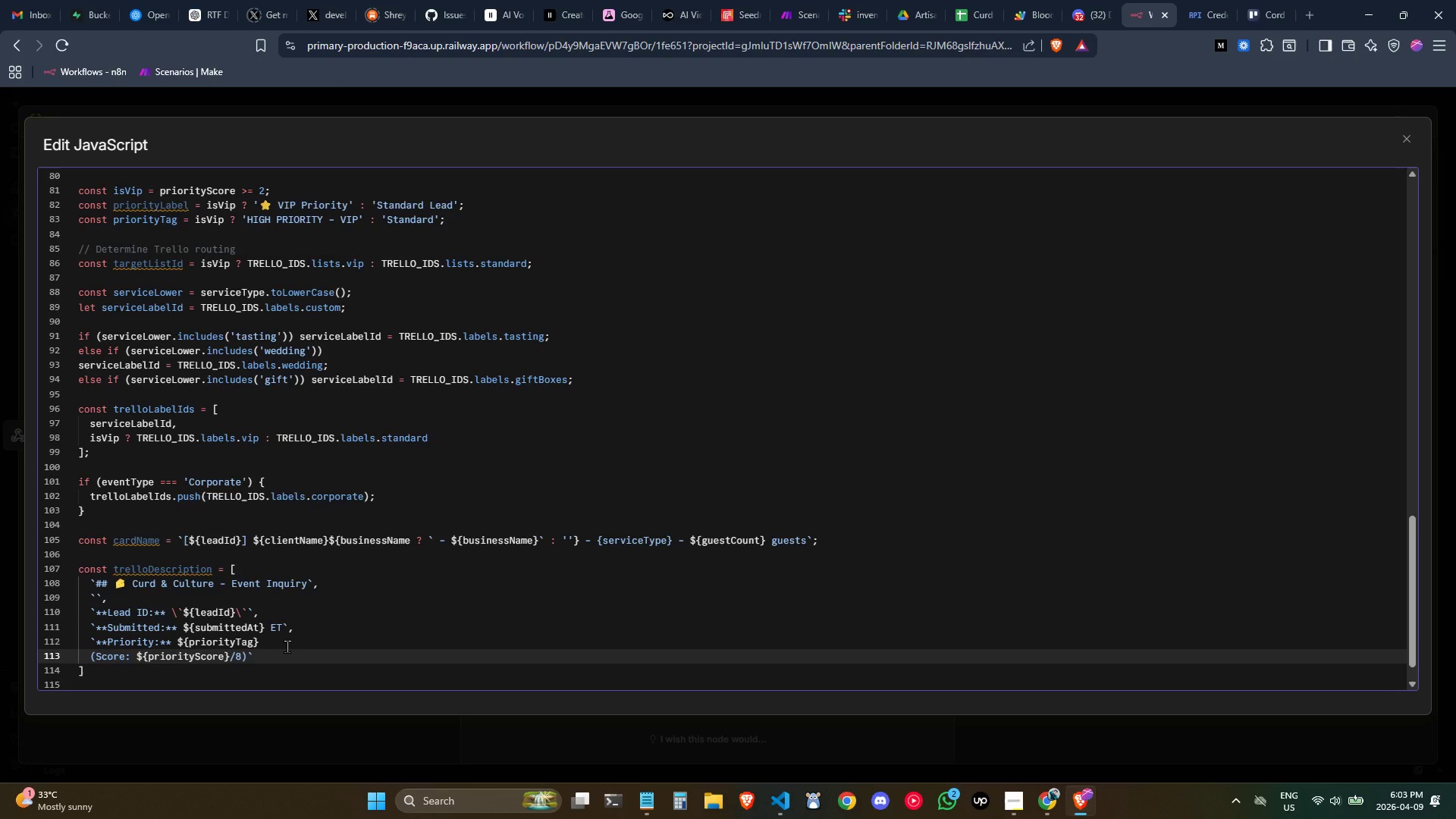 
key(Comma)
 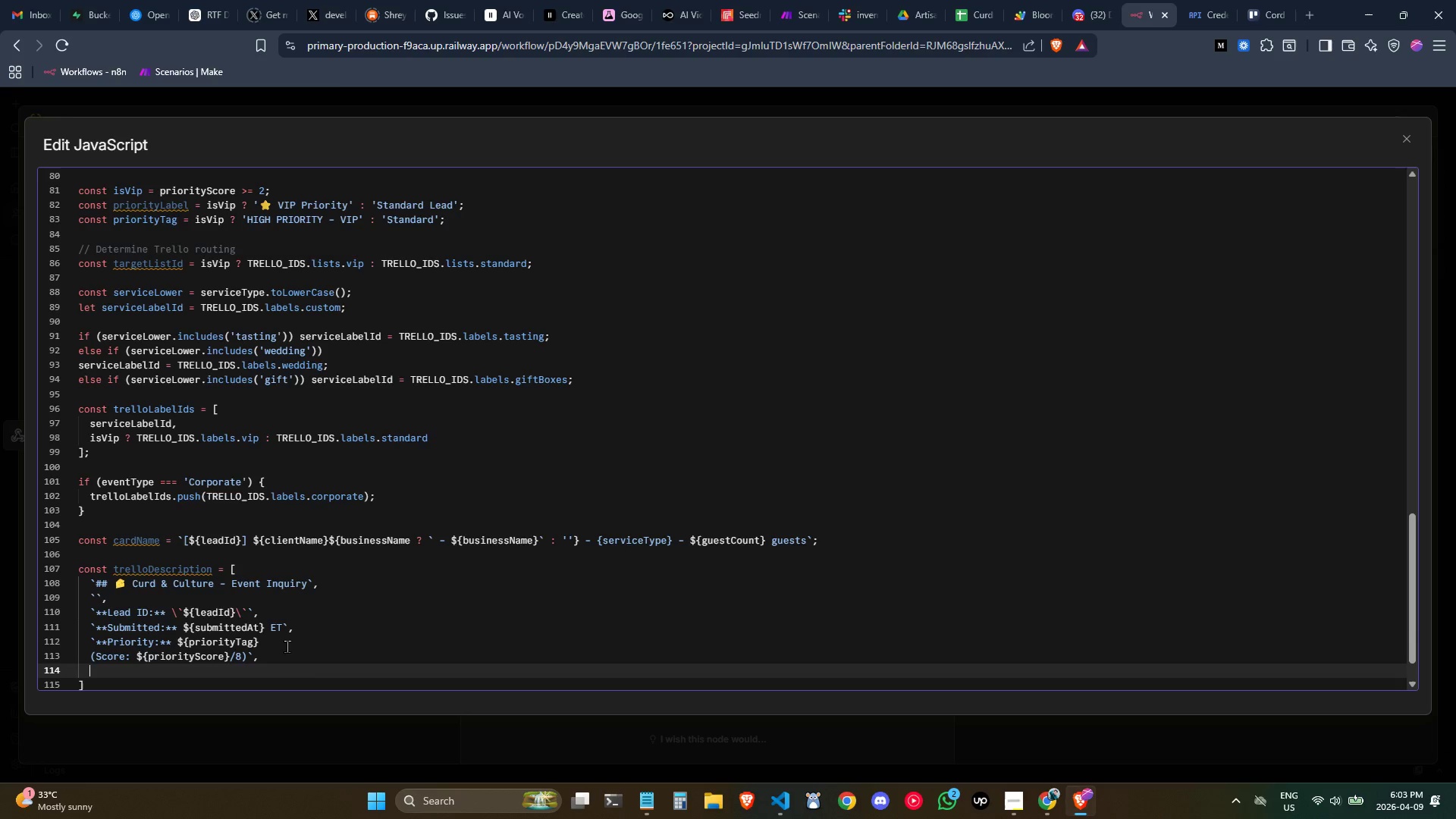 
key(Enter)
 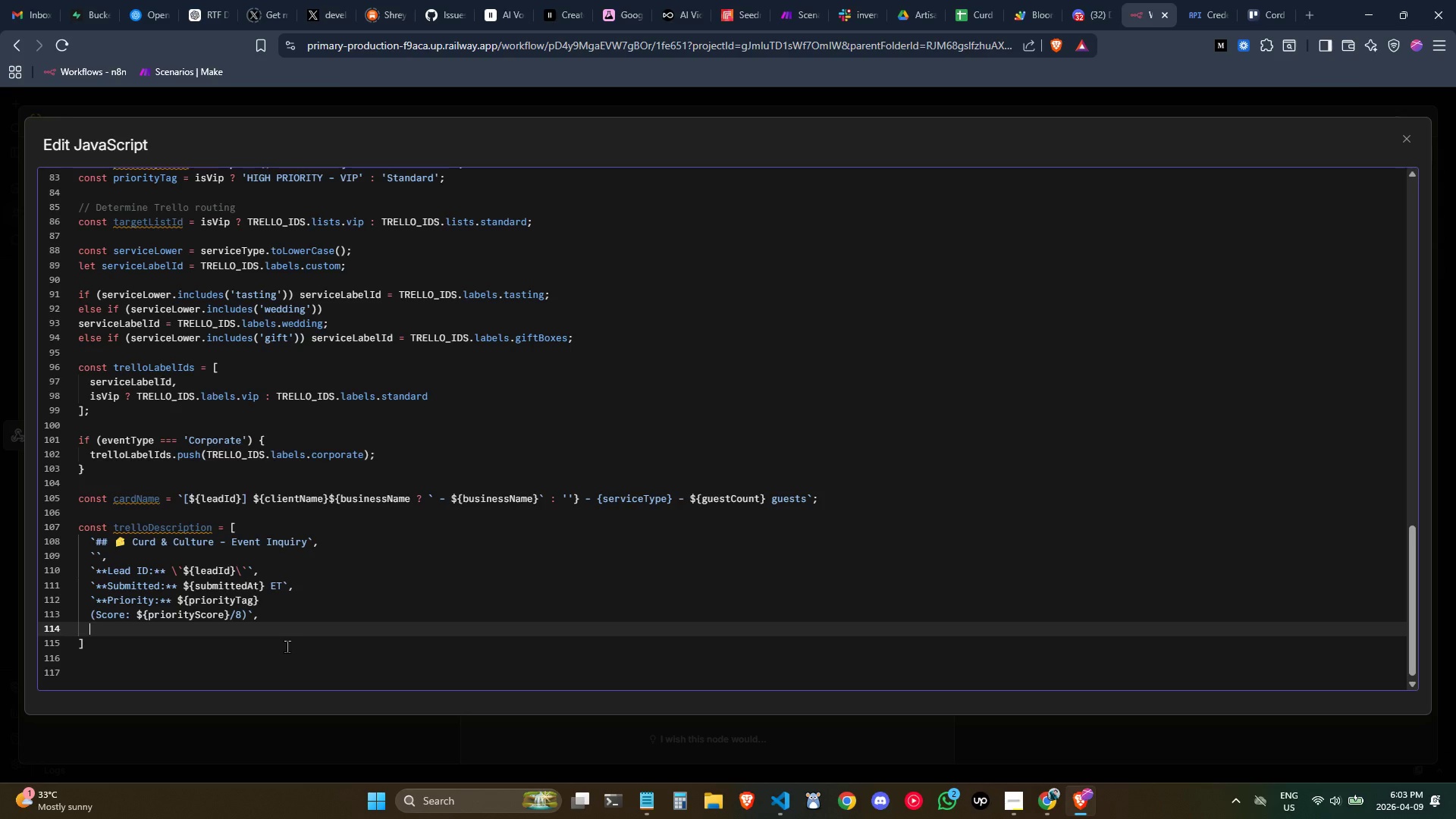 
key(Backquote)
 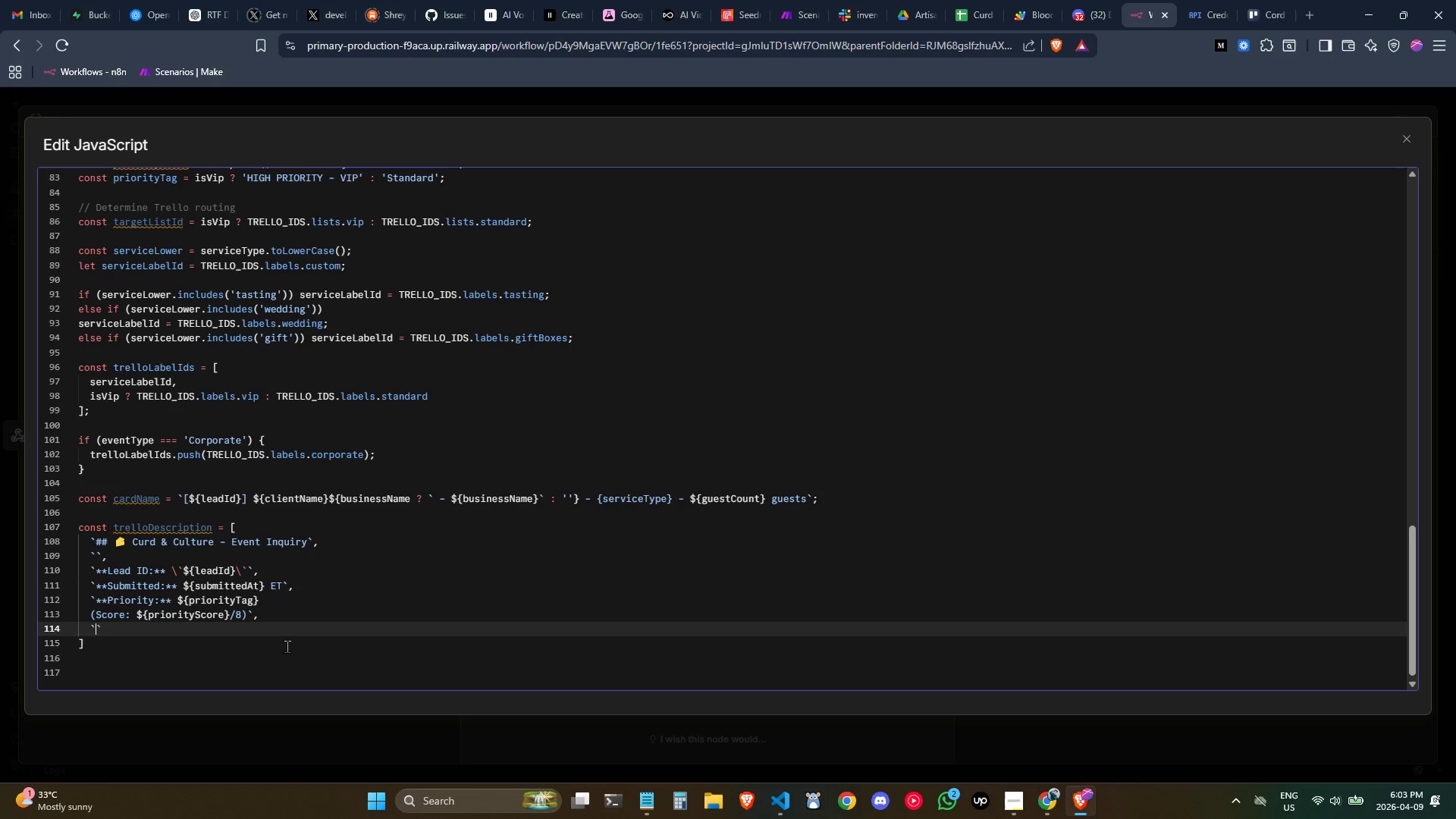 
key(Backquote)
 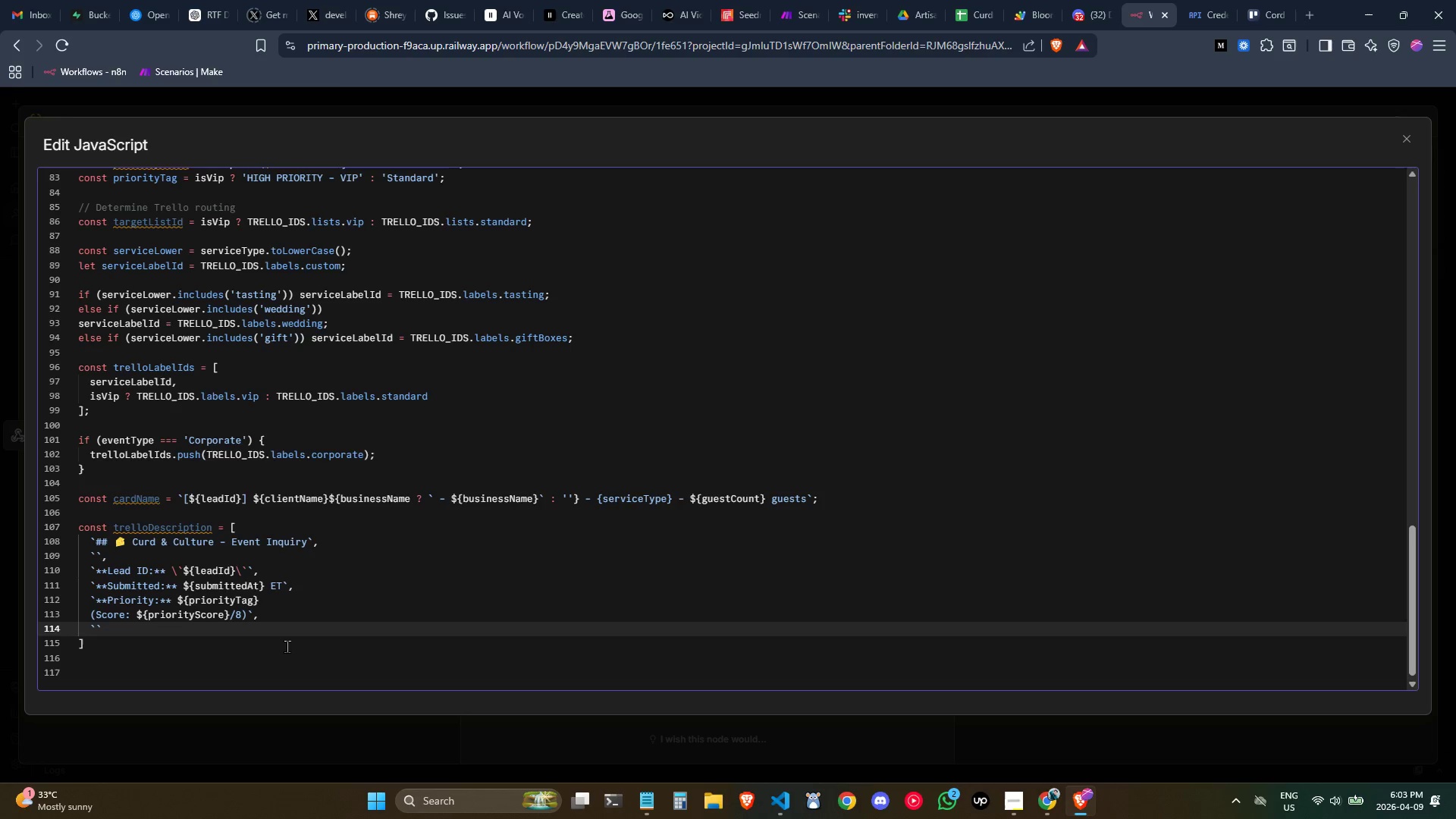 
key(Comma)
 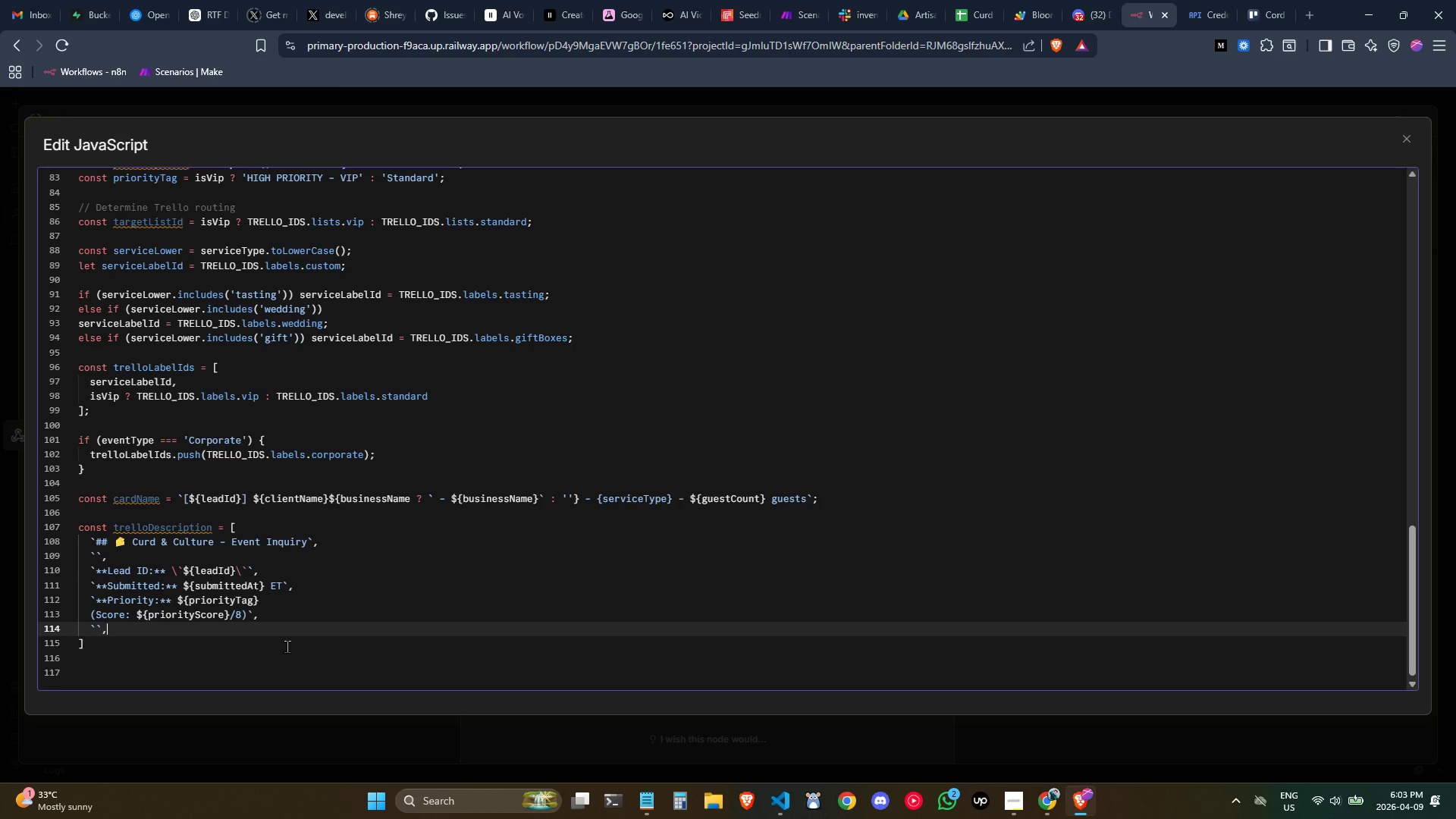 
key(Enter)
 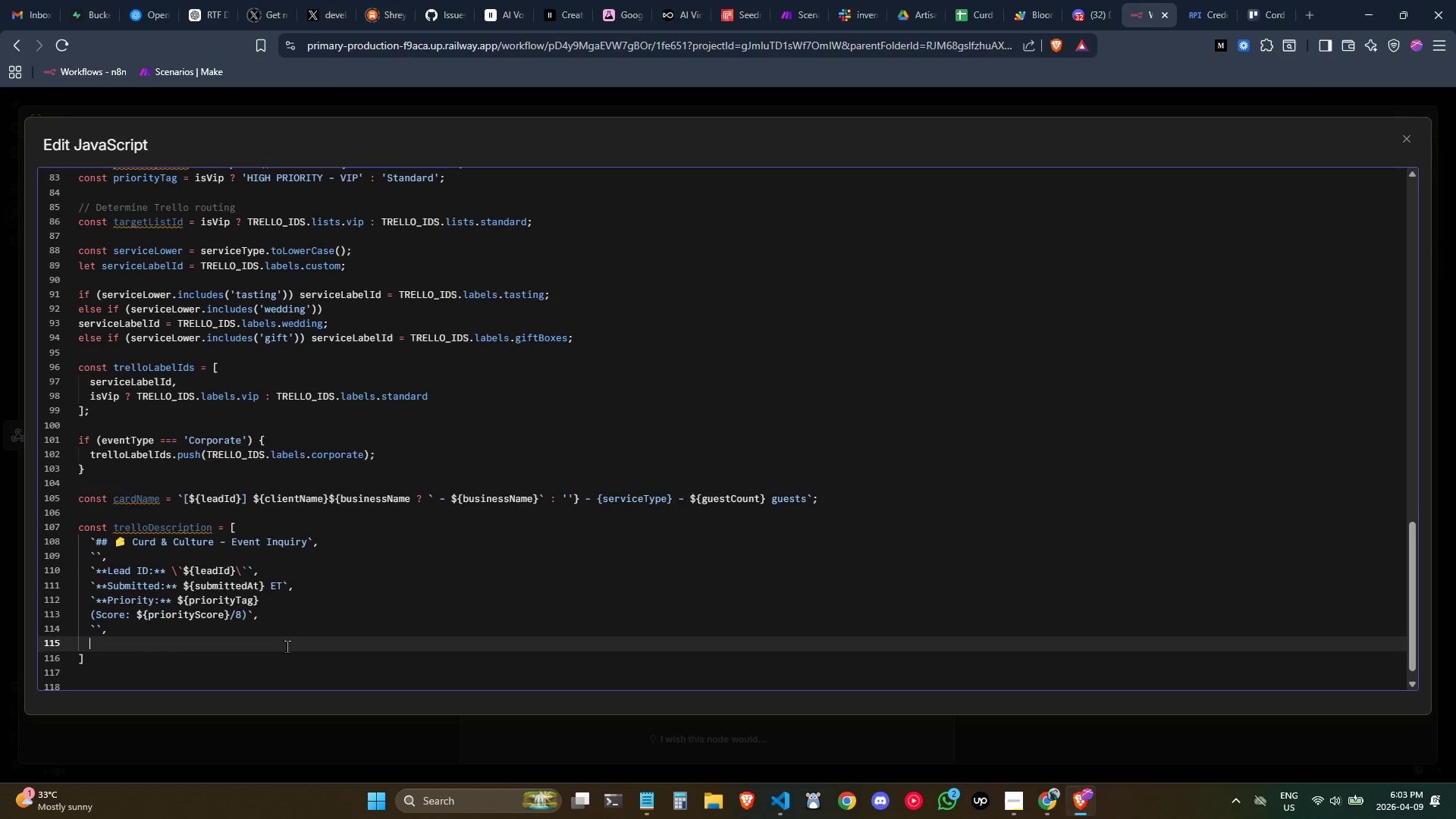 
key(Backquote)
 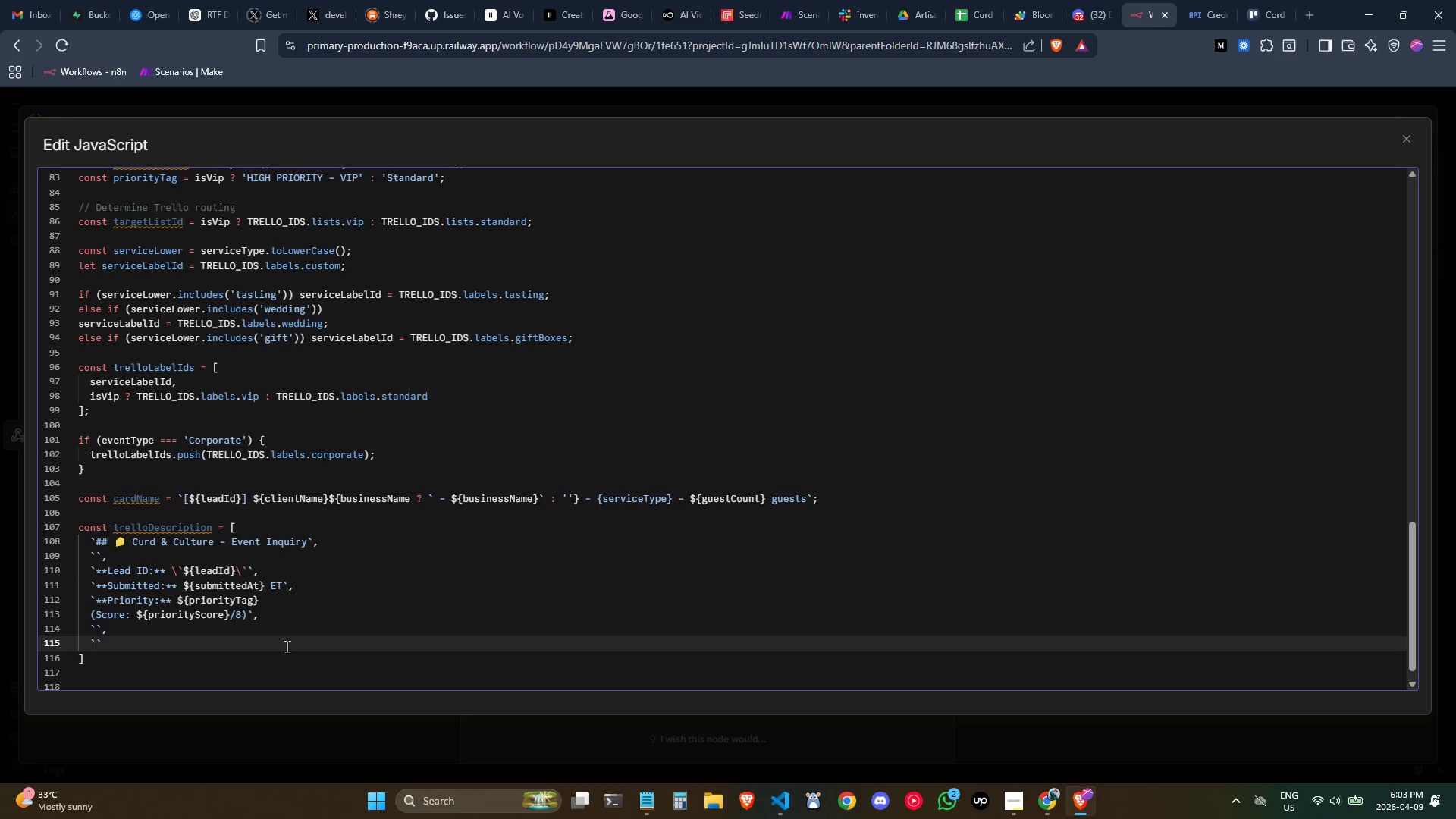 
key(Minus)
 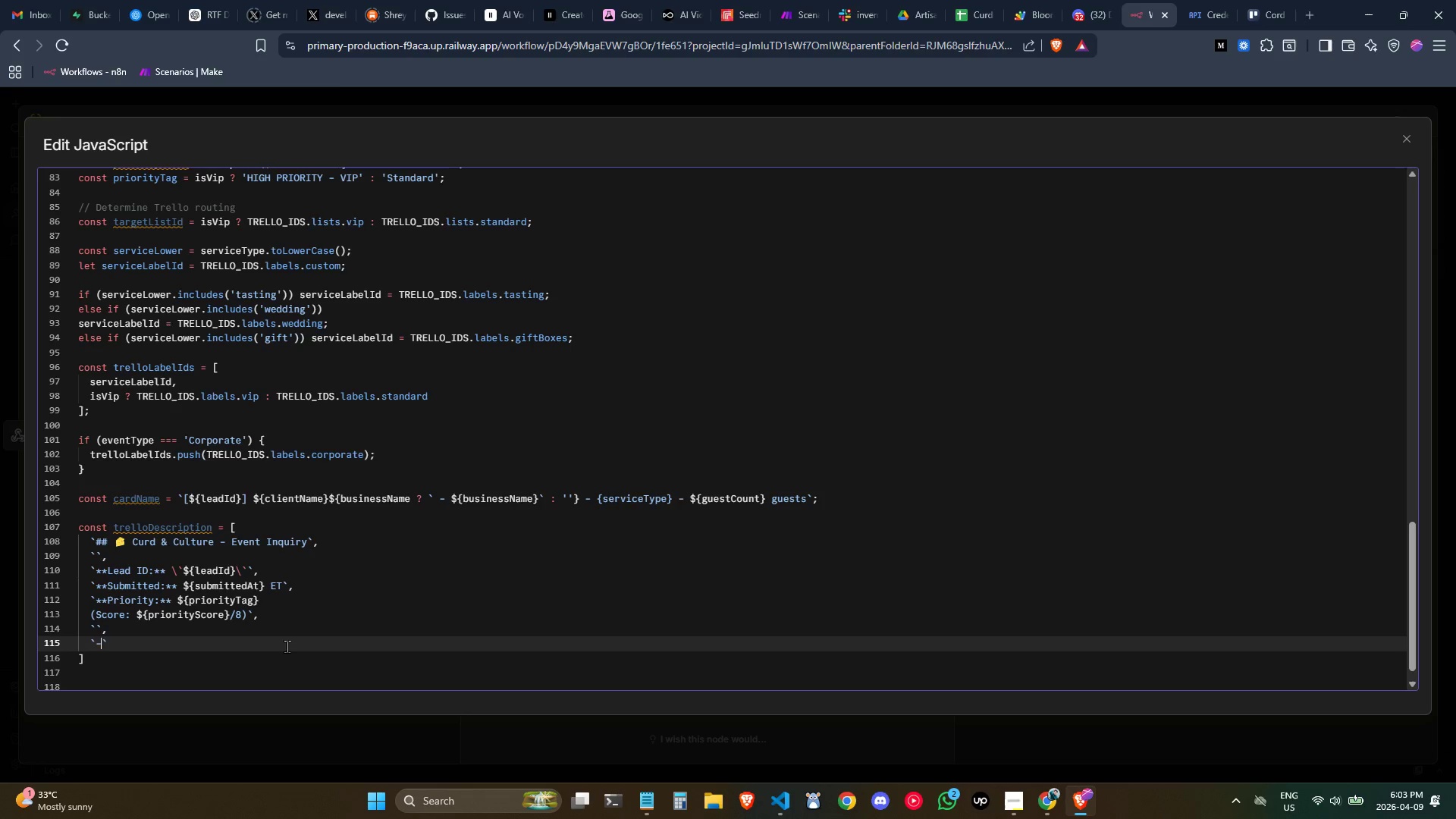 
key(Minus)
 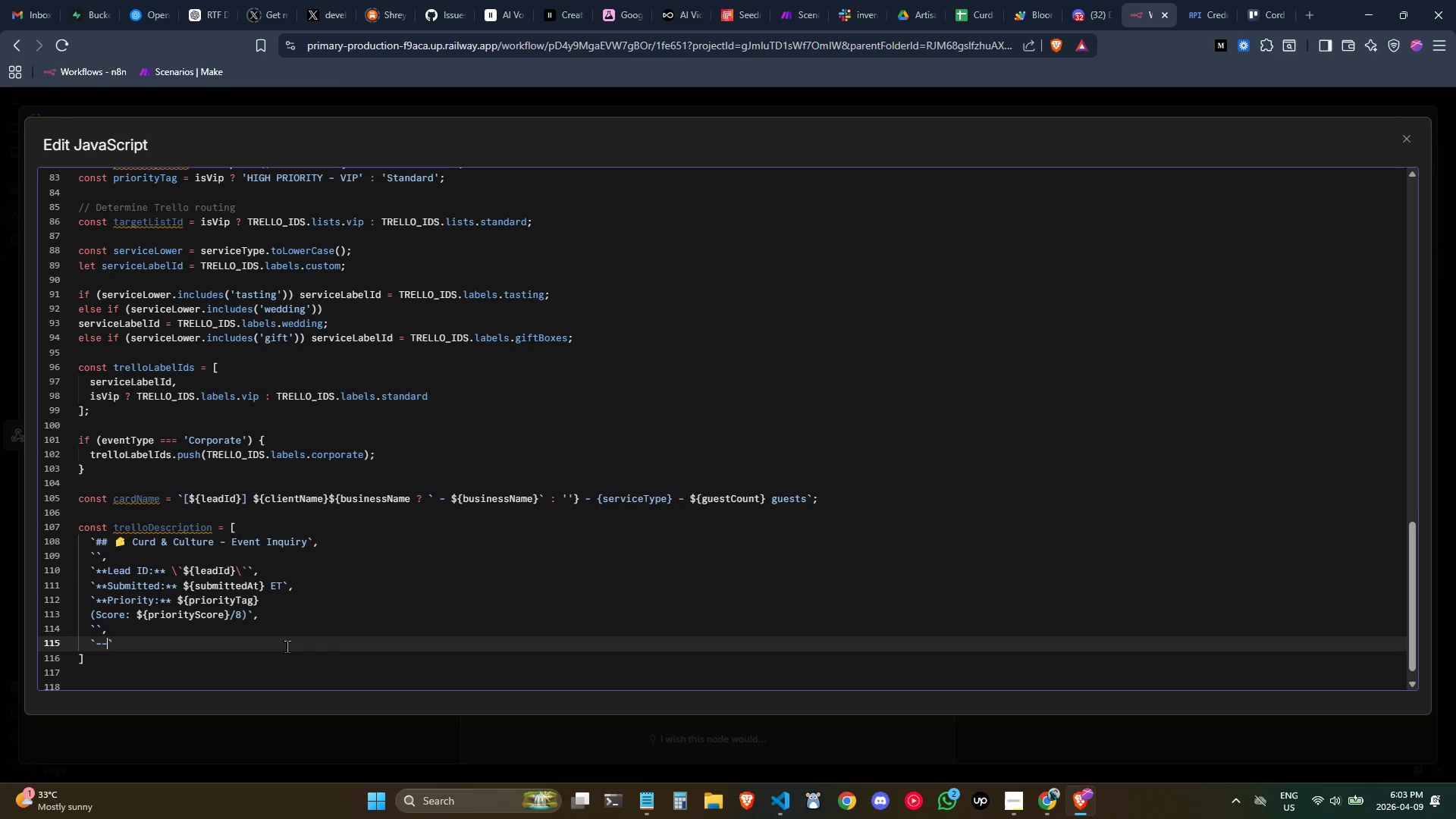 
key(Minus)
 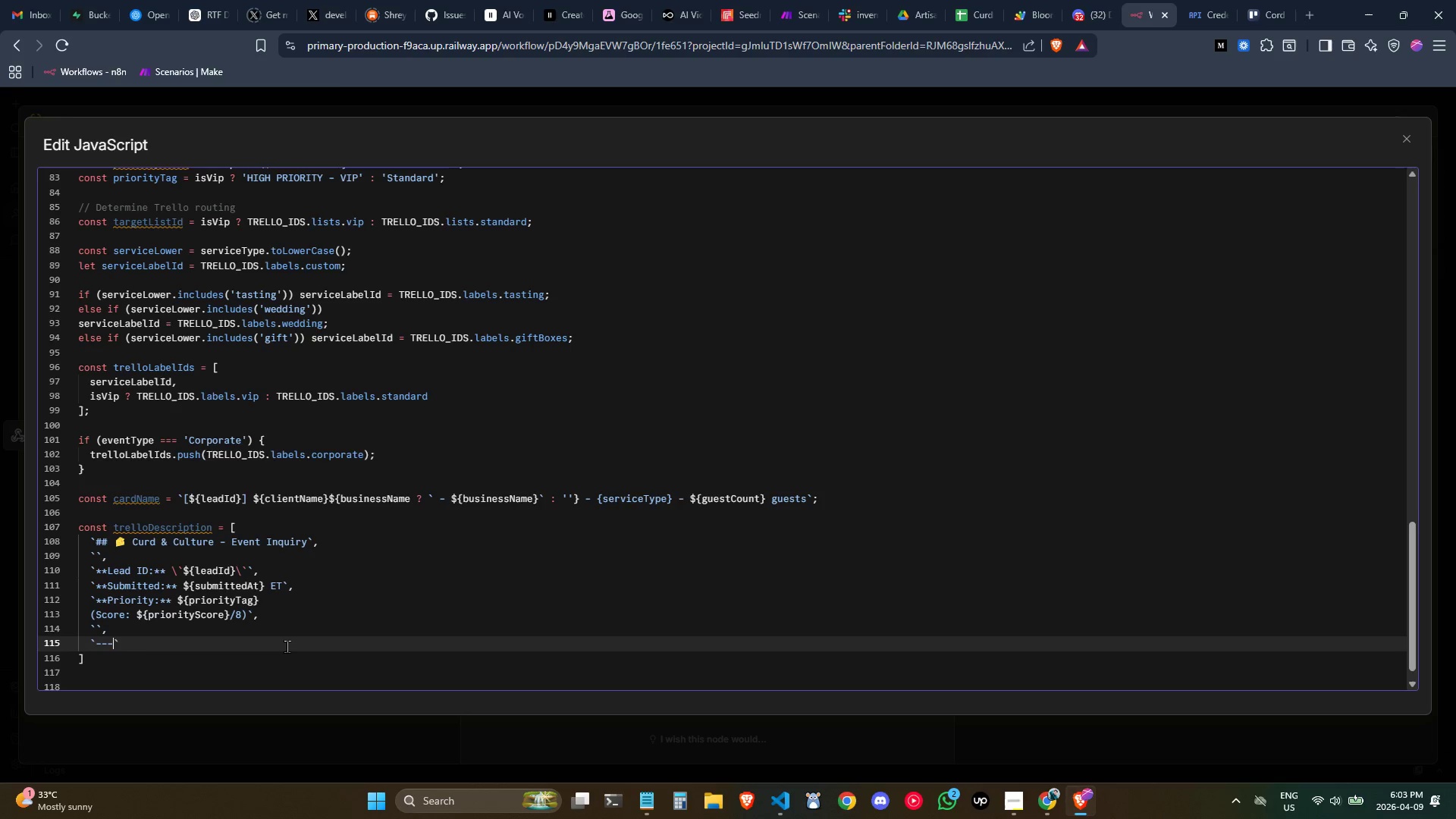 
key(ArrowRight)
 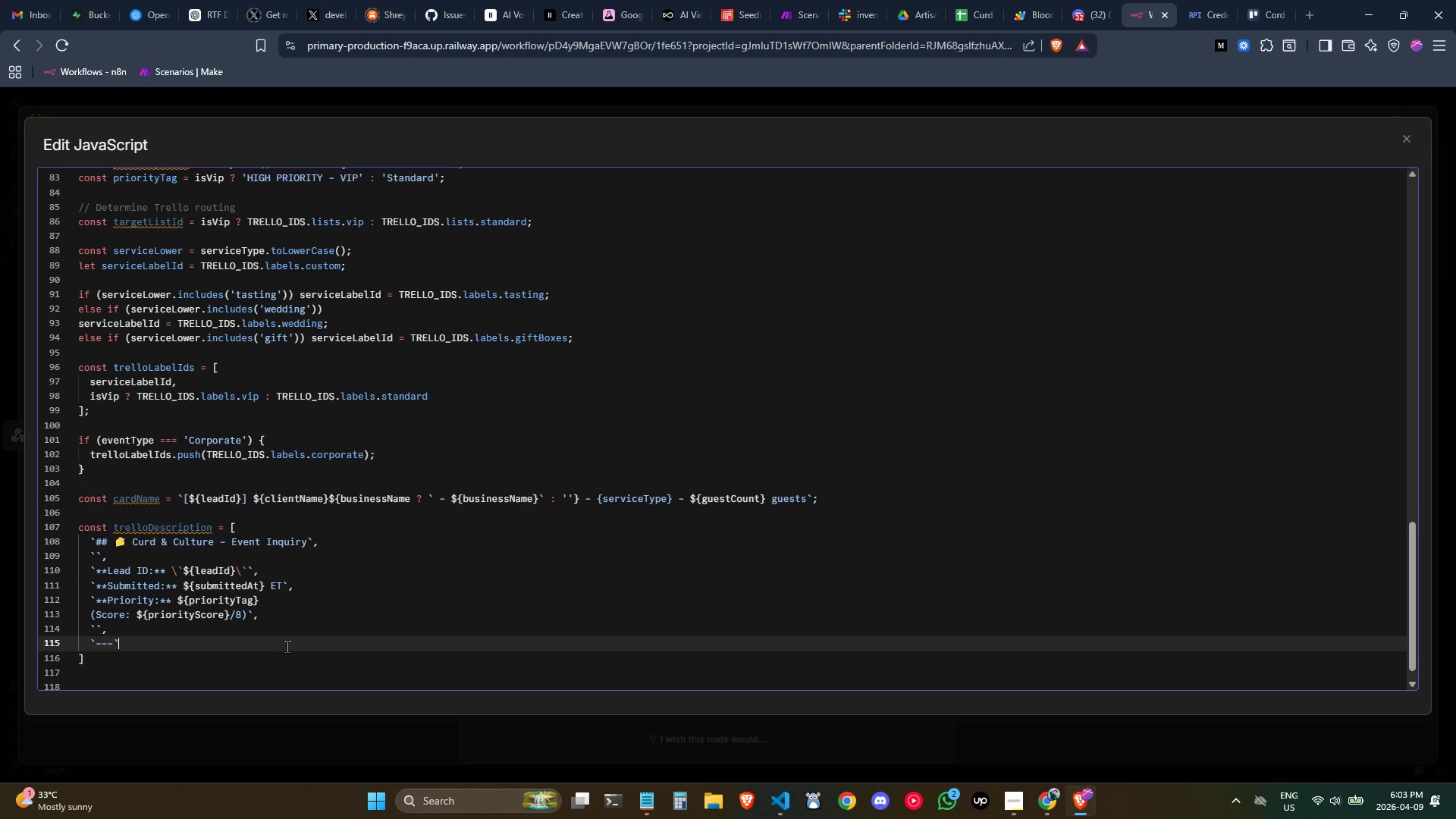 
key(ArrowRight)
 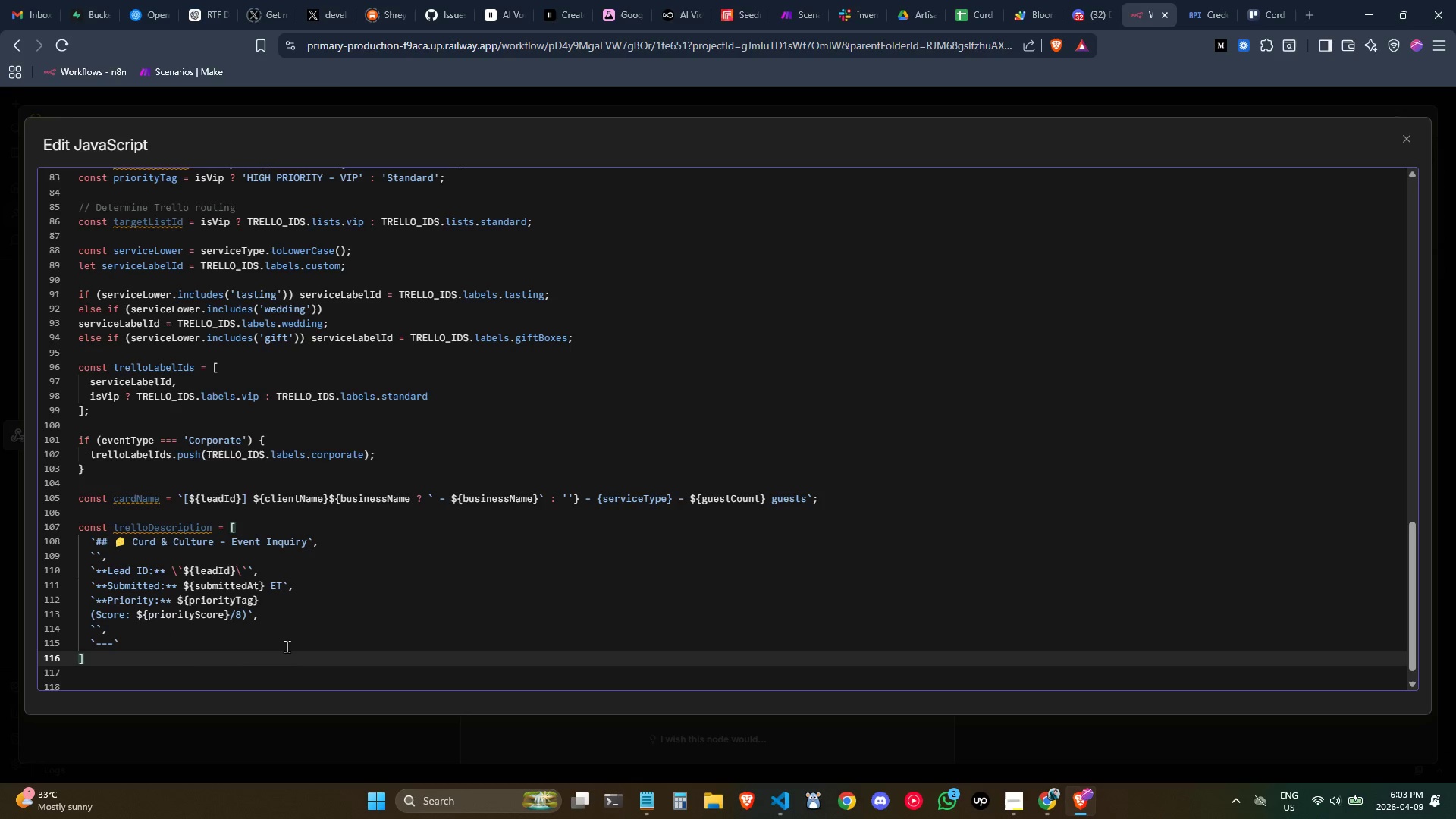 
key(ArrowLeft)
 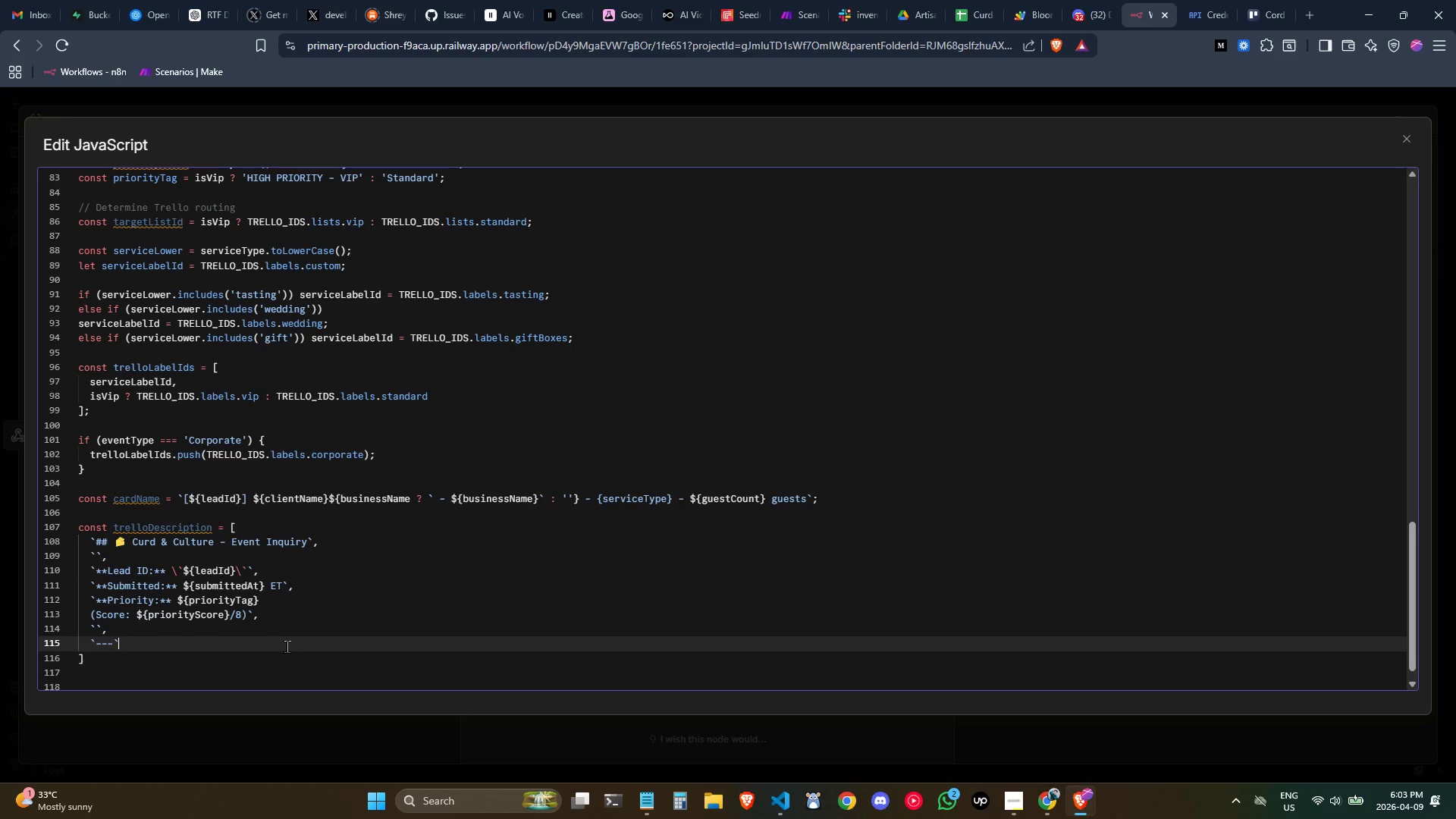 
key(Comma)
 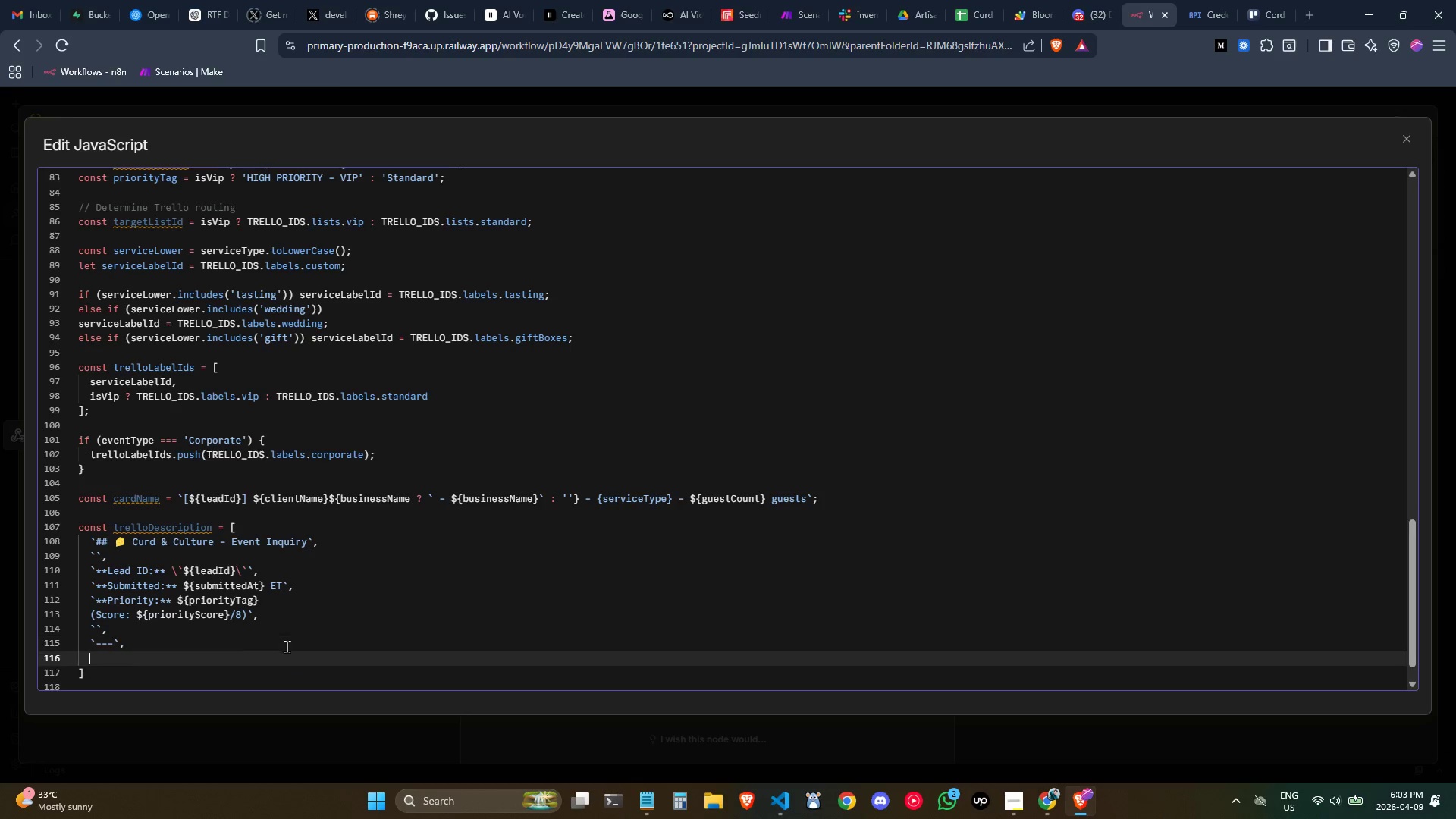 
key(Enter)
 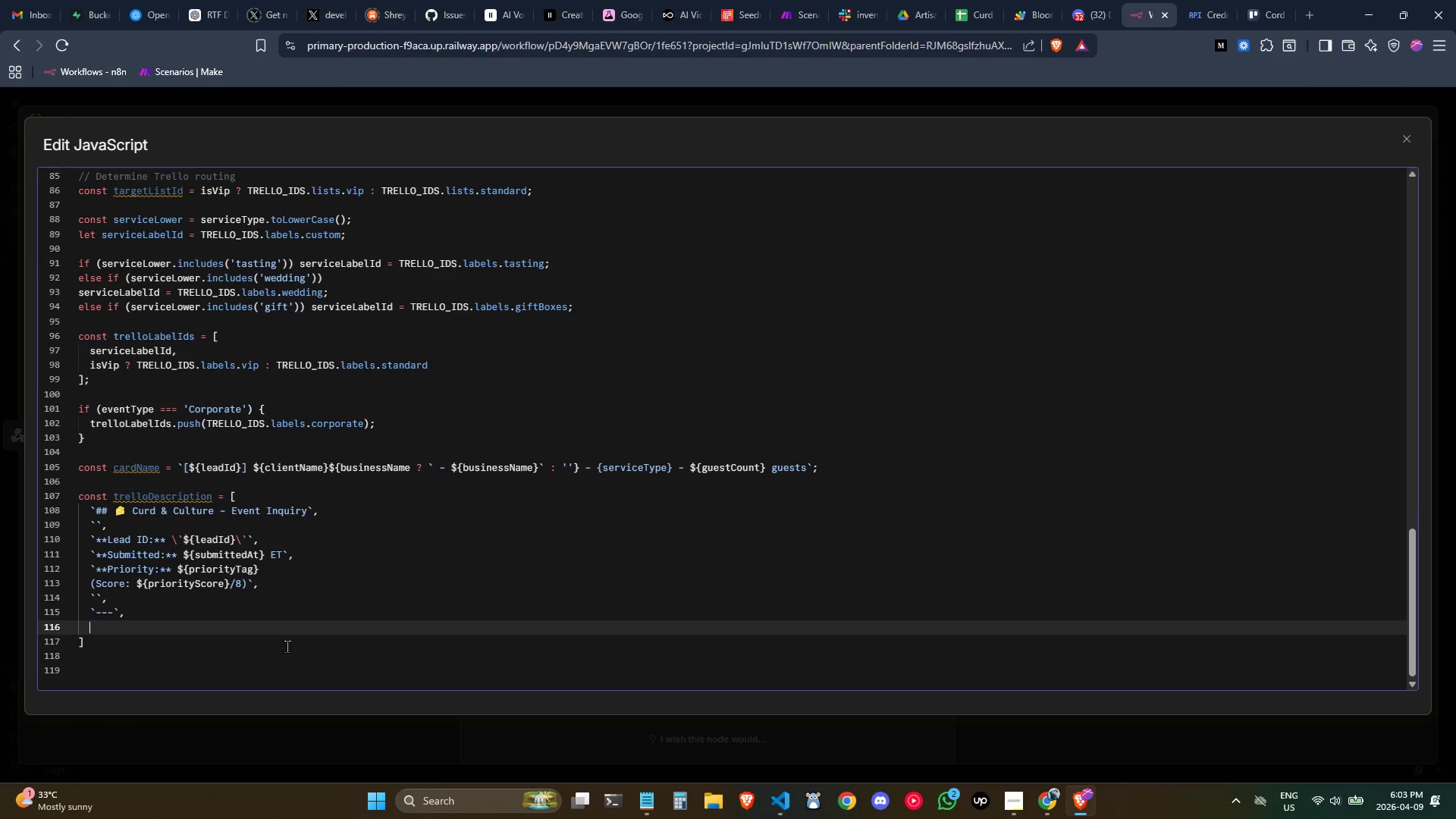 
key(Backquote)
 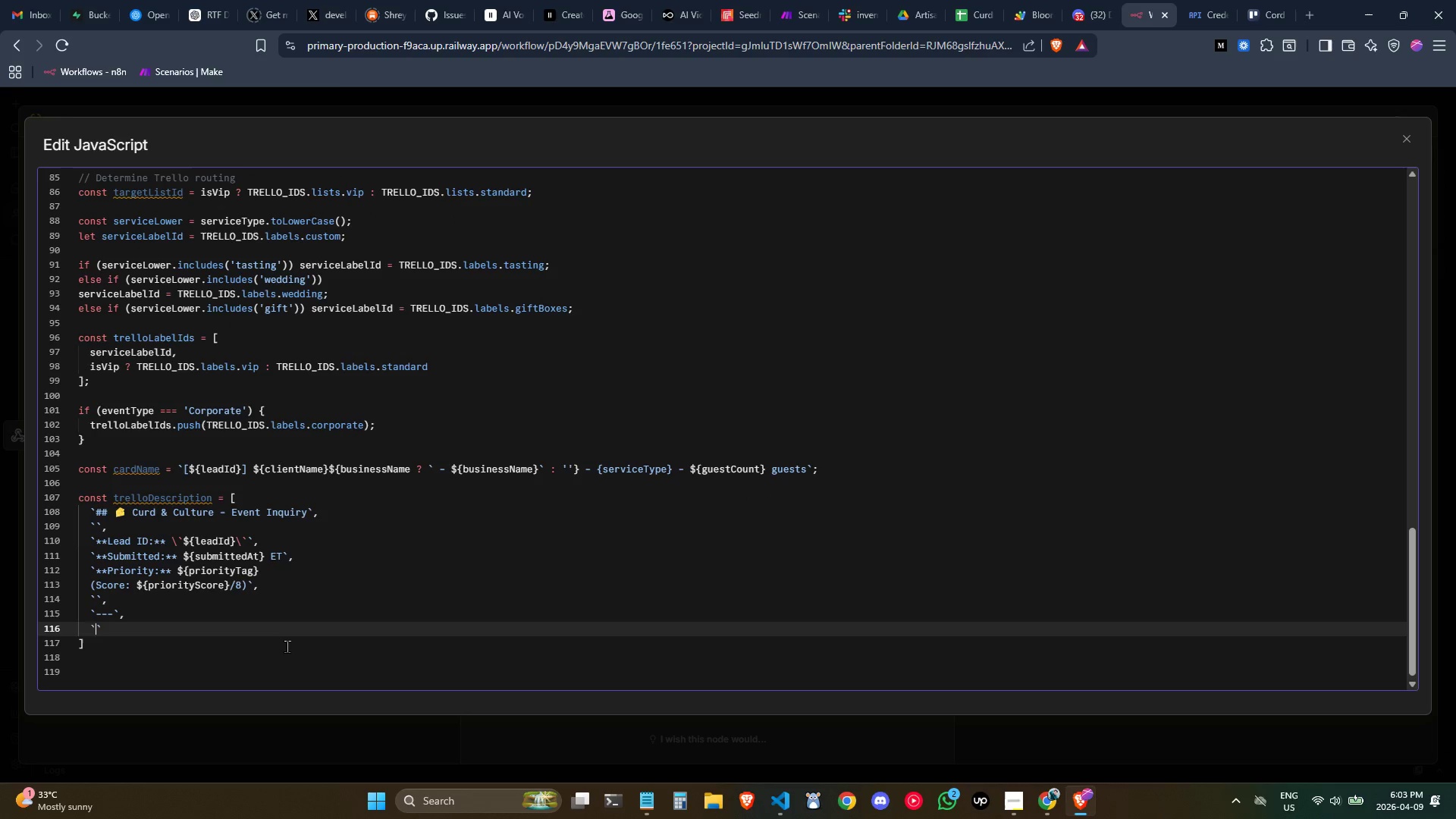 
key(Backquote)
 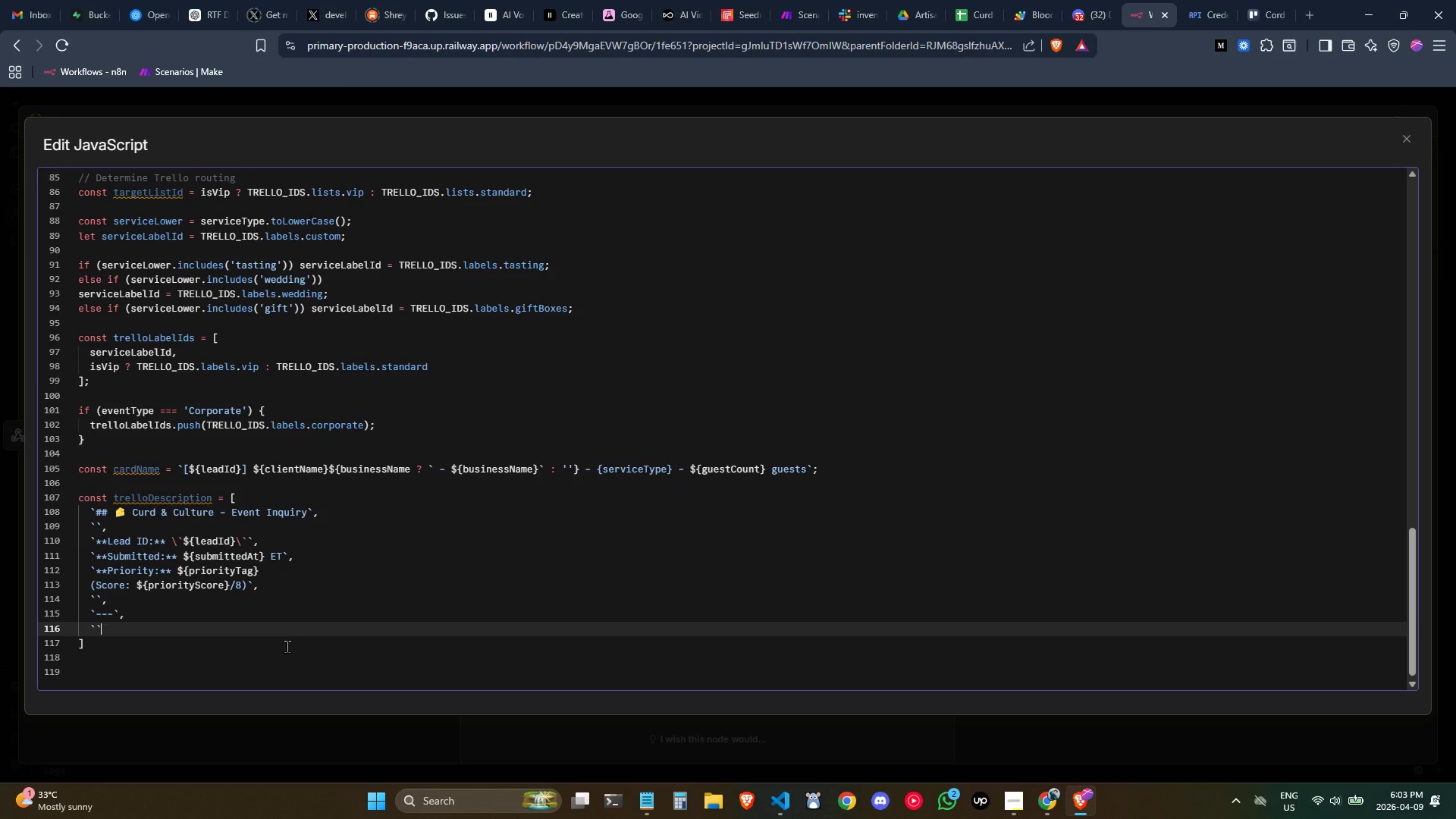 
key(Comma)
 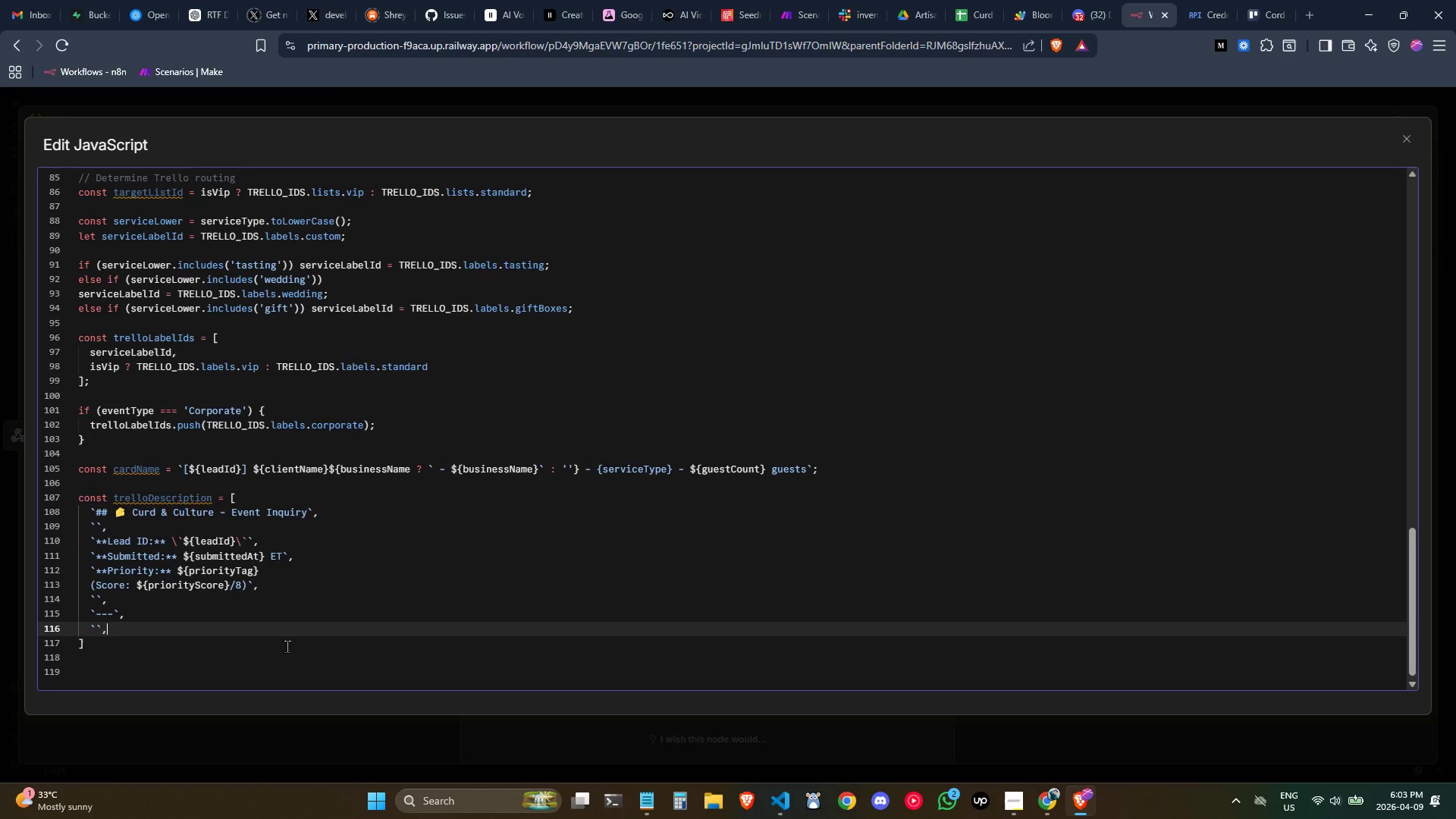 
key(Enter)
 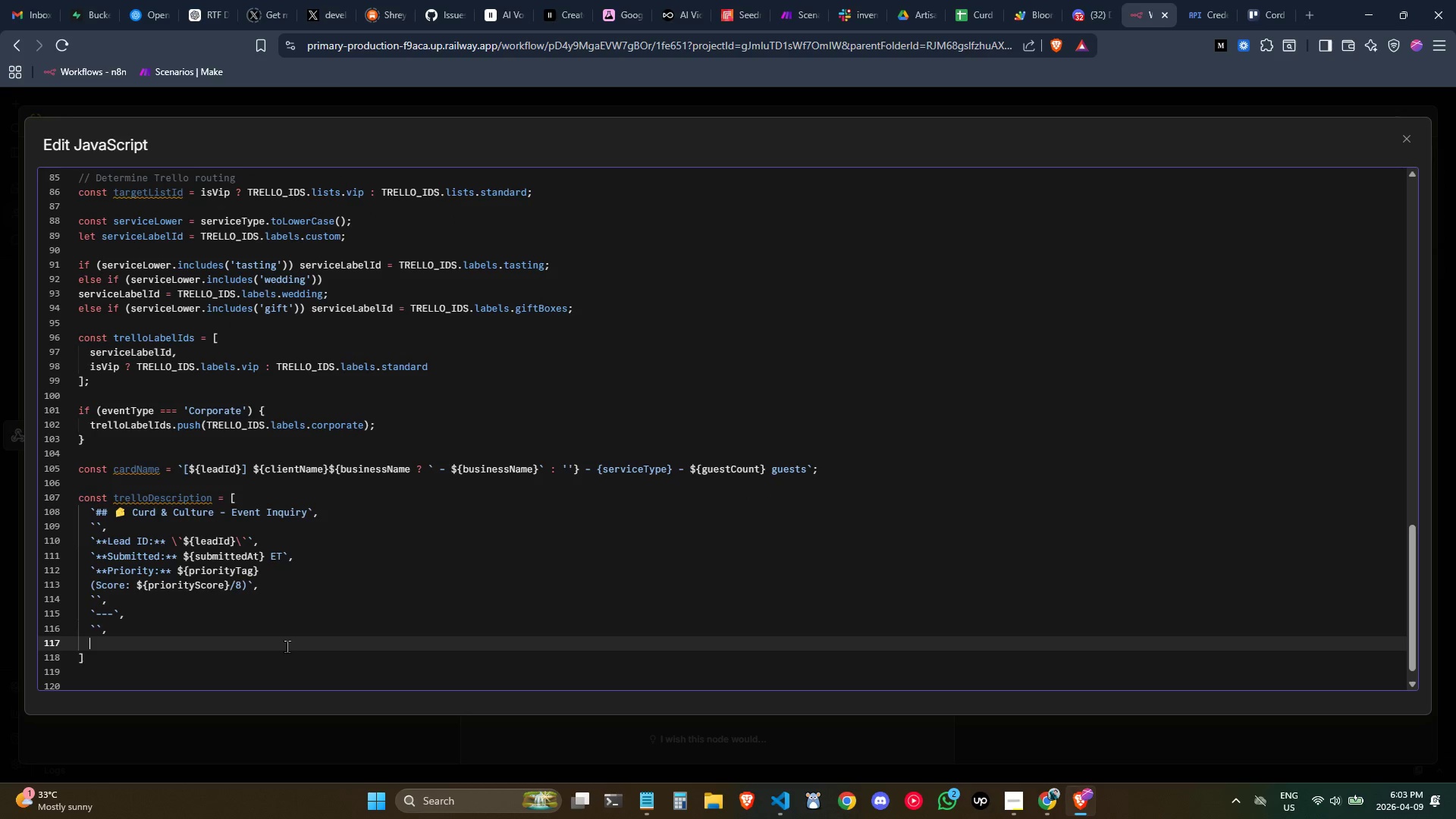 
type(`### )
 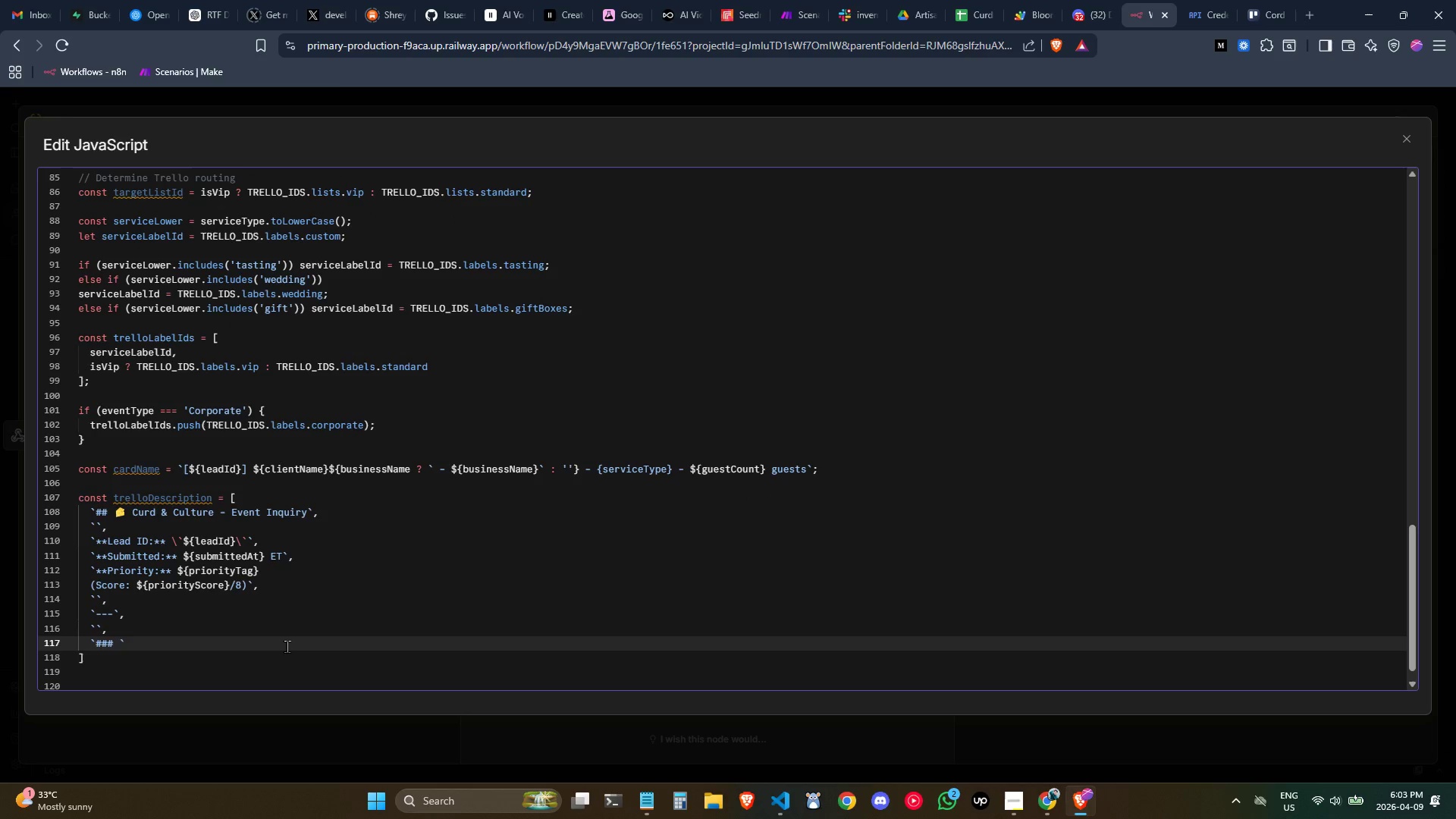 
key(Meta+Period)
 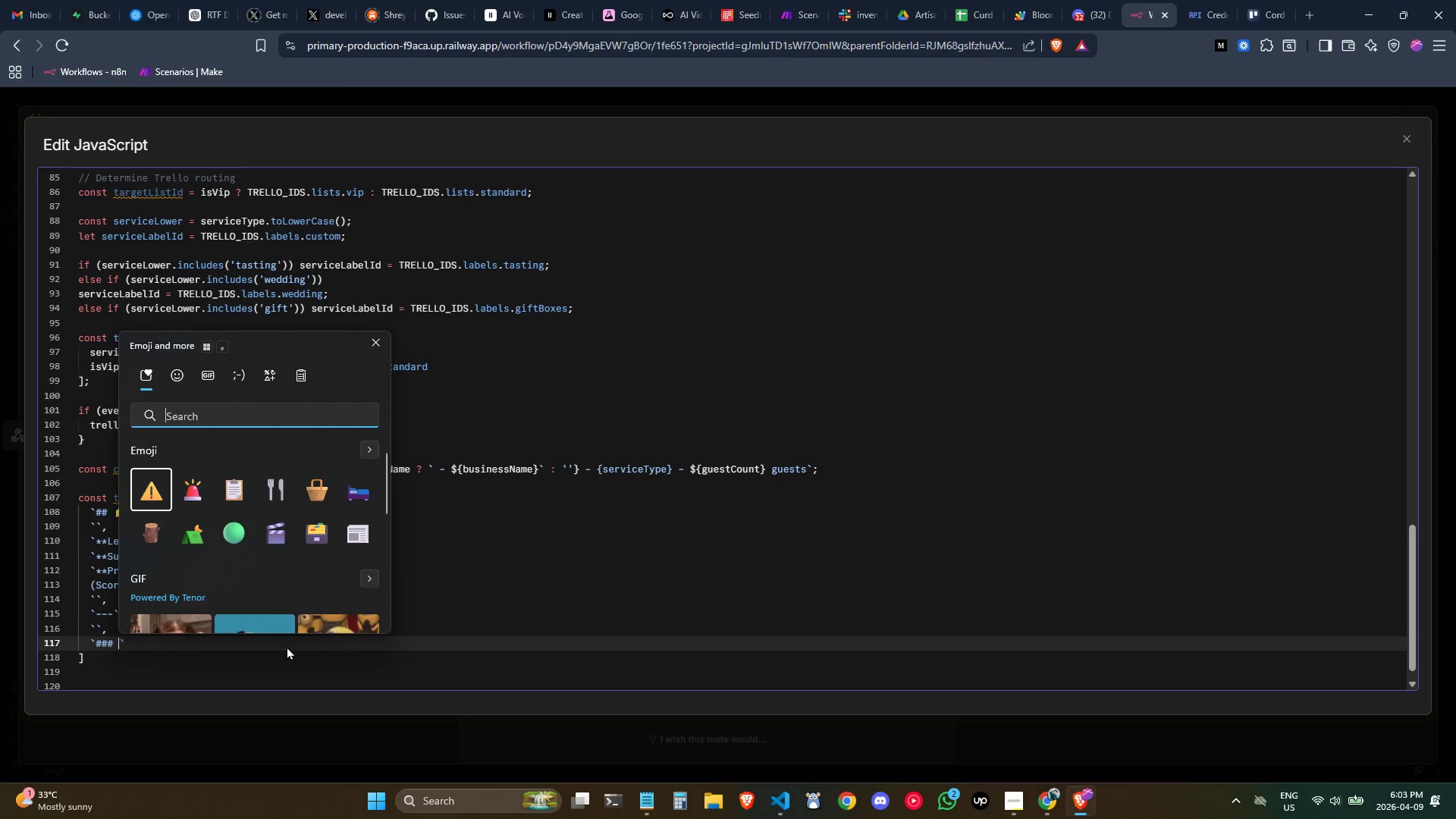 
wait(6.41)
 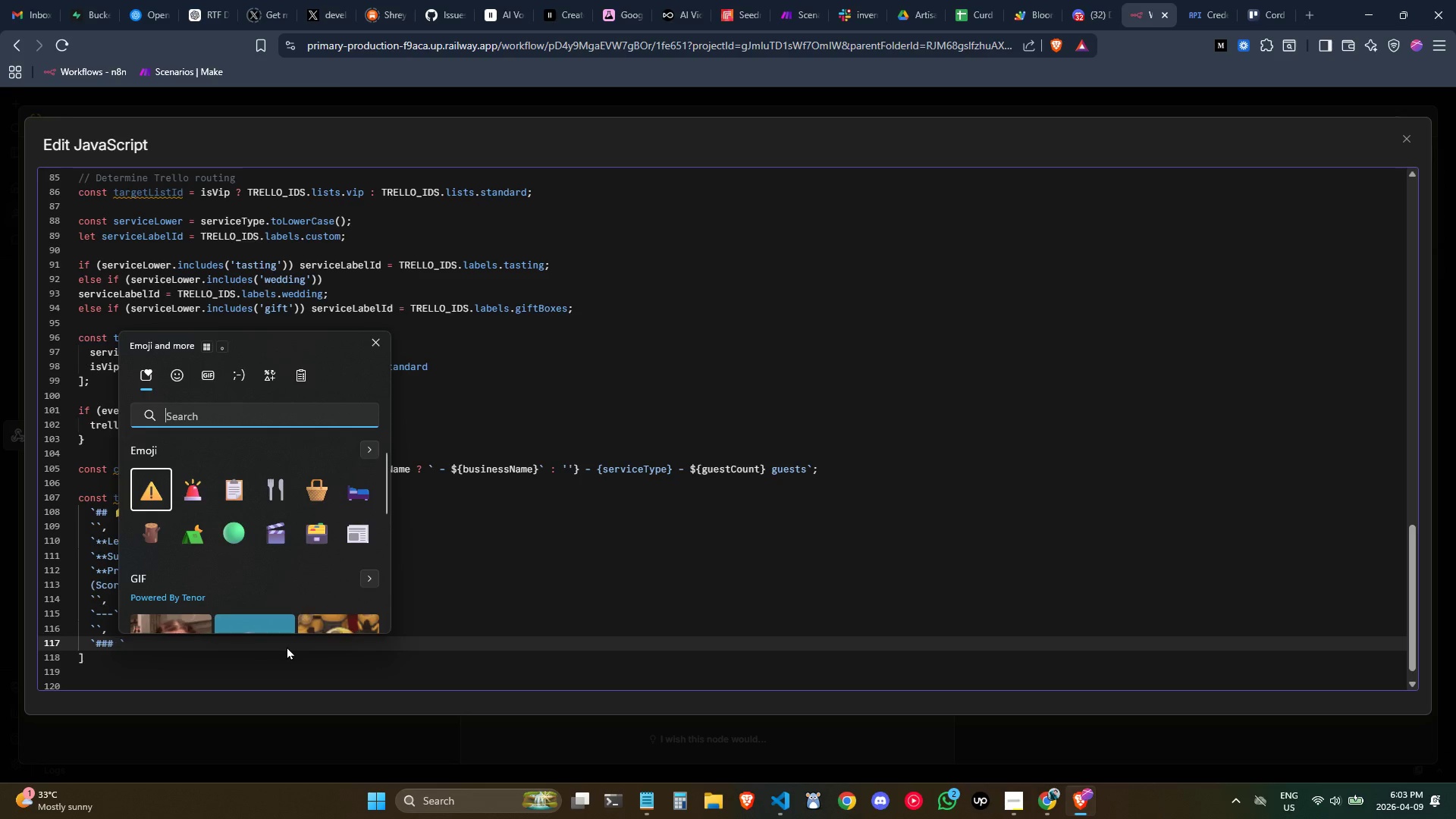 
type(p)
key(Backspace)
type(person)
 